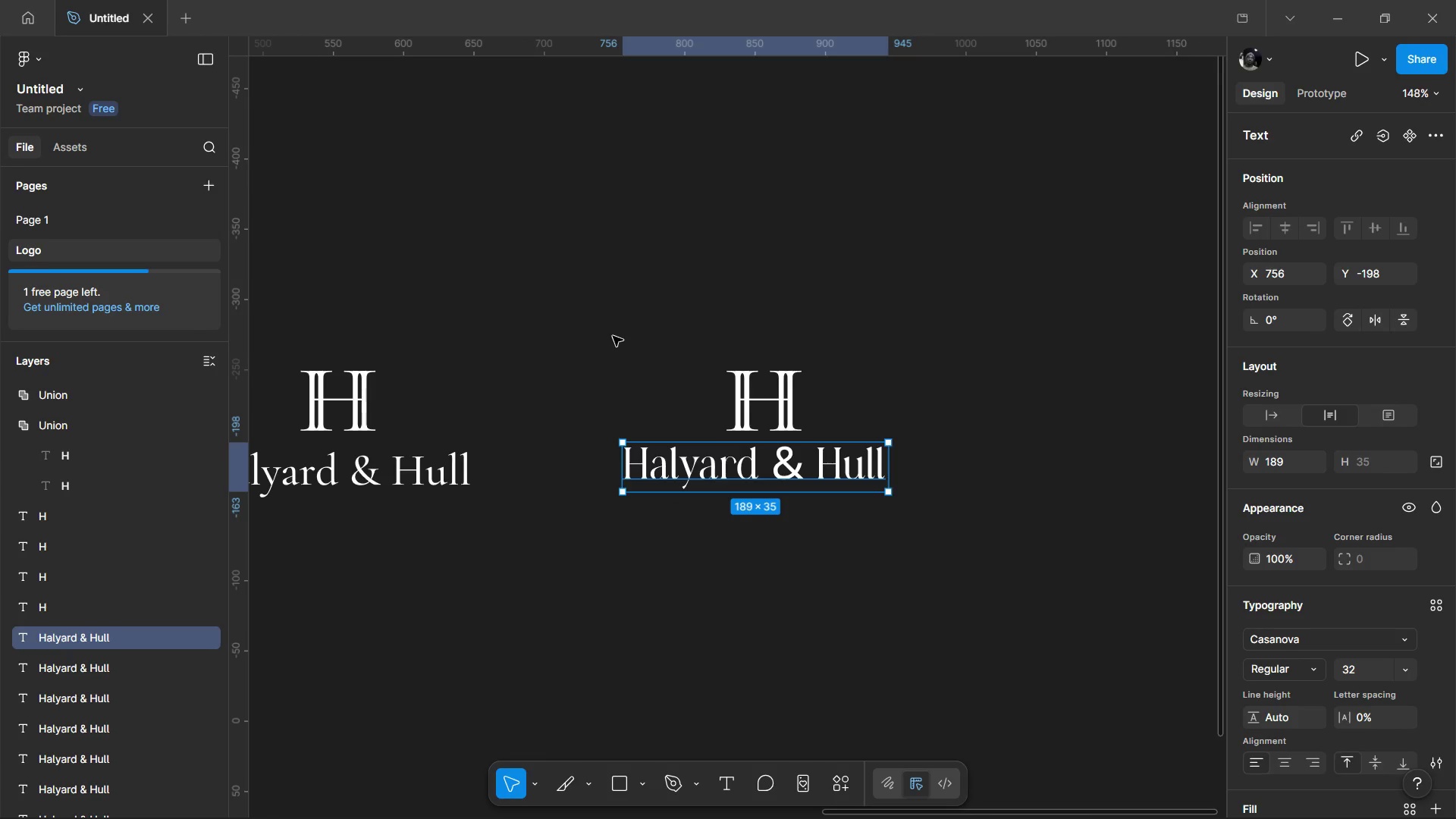 
left_click([613, 336])
 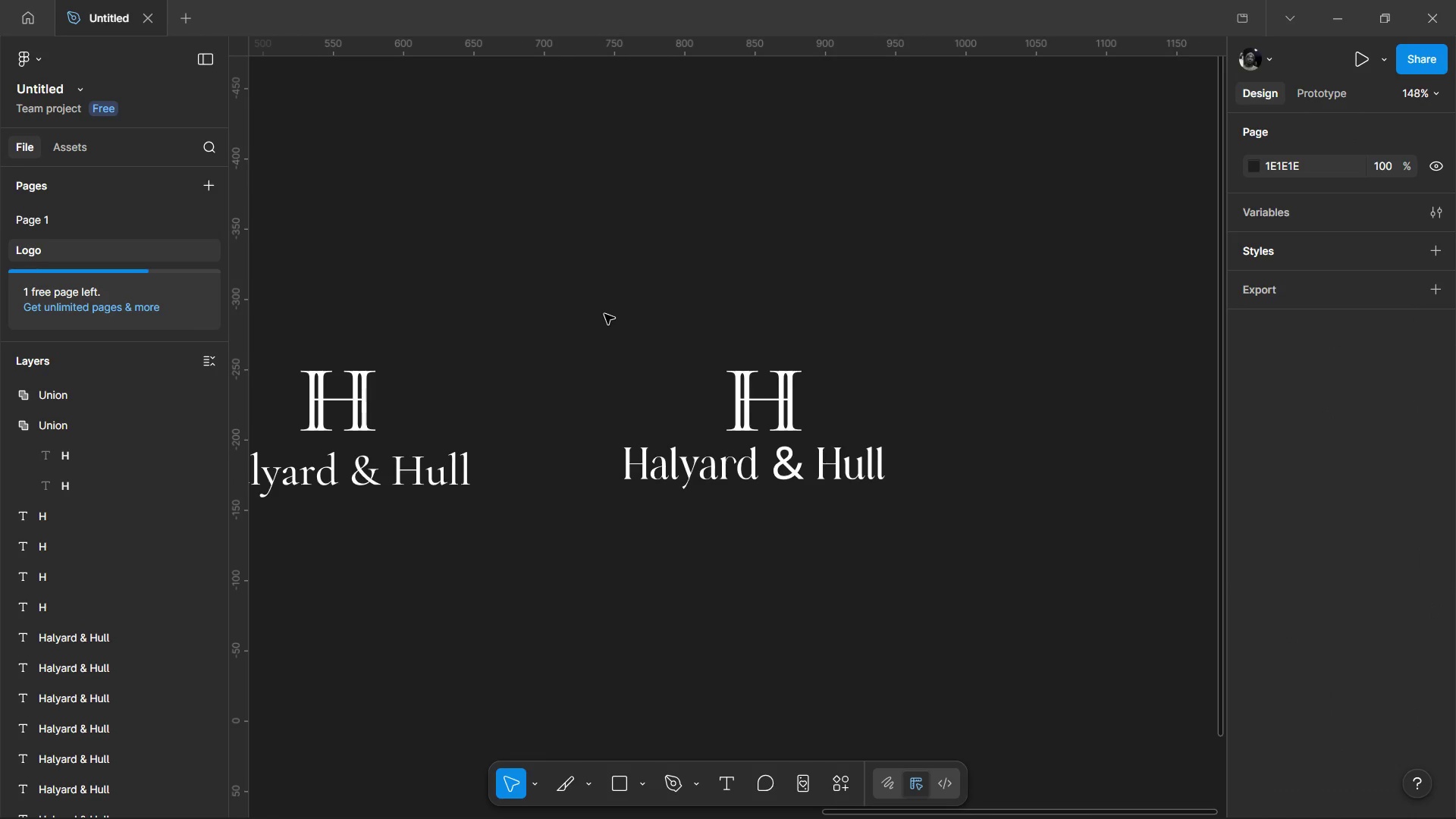 
left_click_drag(start_coordinate=[604, 314], to_coordinate=[853, 532])
 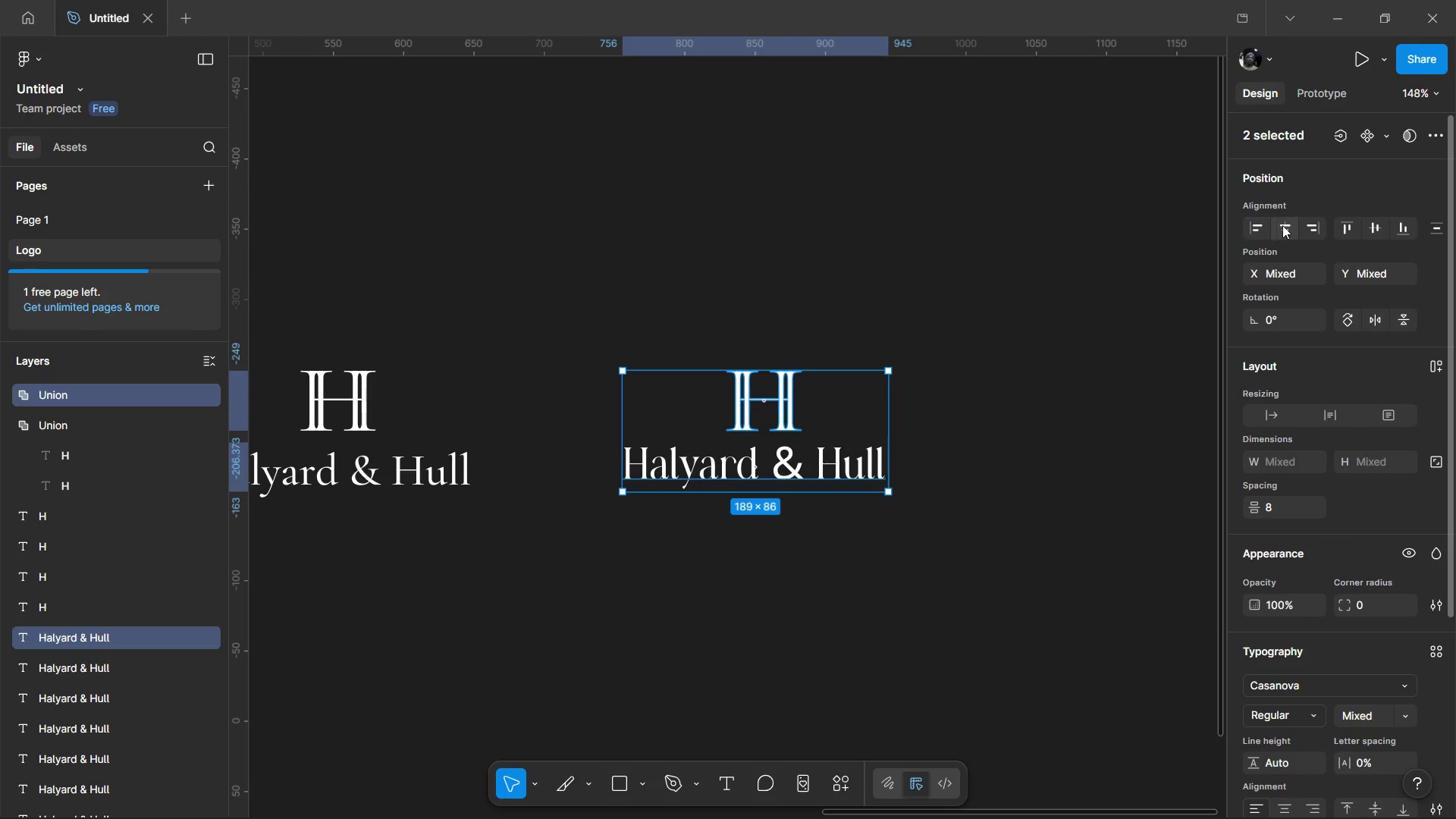 
left_click([1283, 226])
 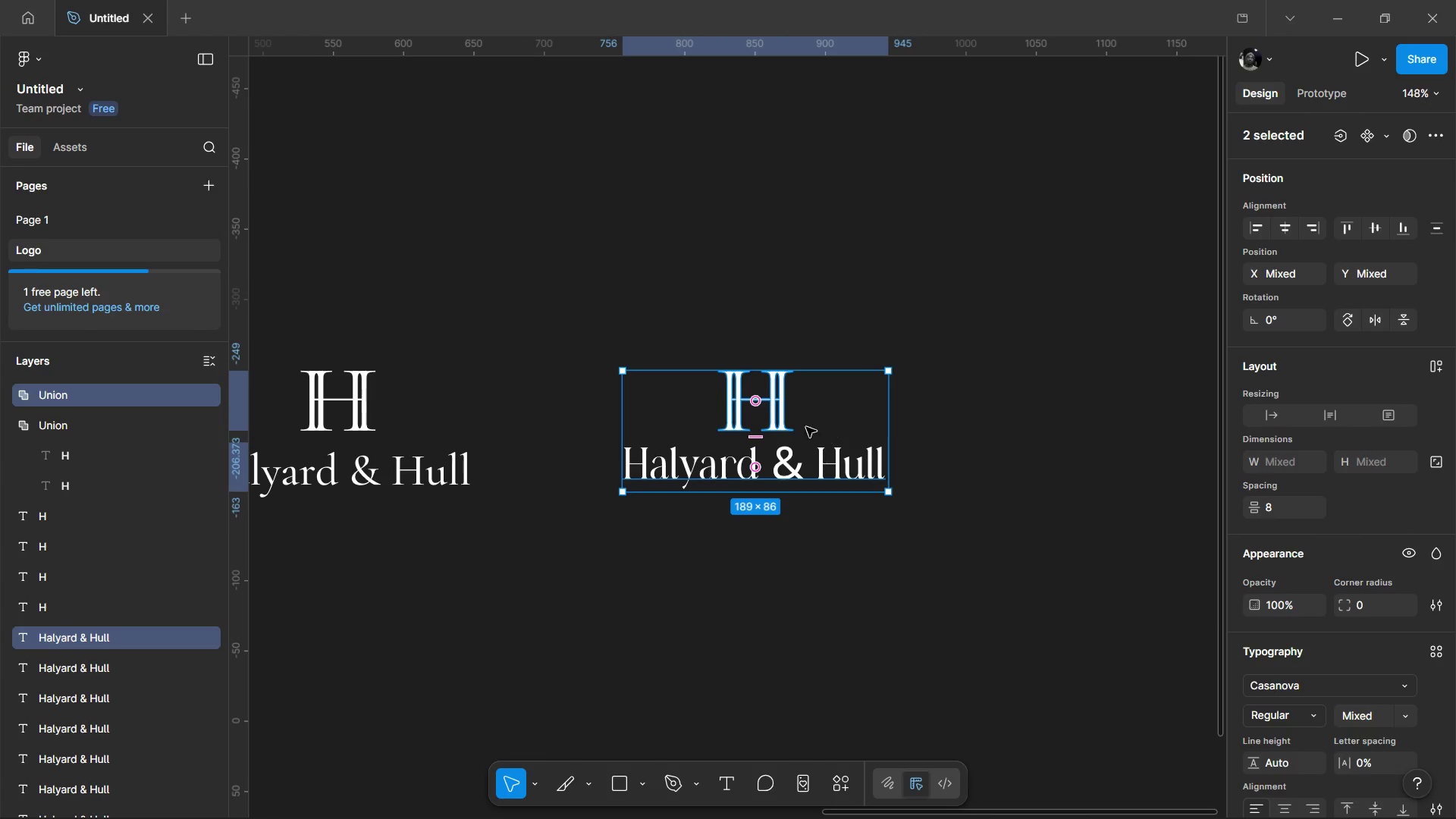 
hold_key(key=AltLeft, duration=1.53)
left_click_drag(start_coordinate=[760, 434], to_coordinate=[753, 579])
 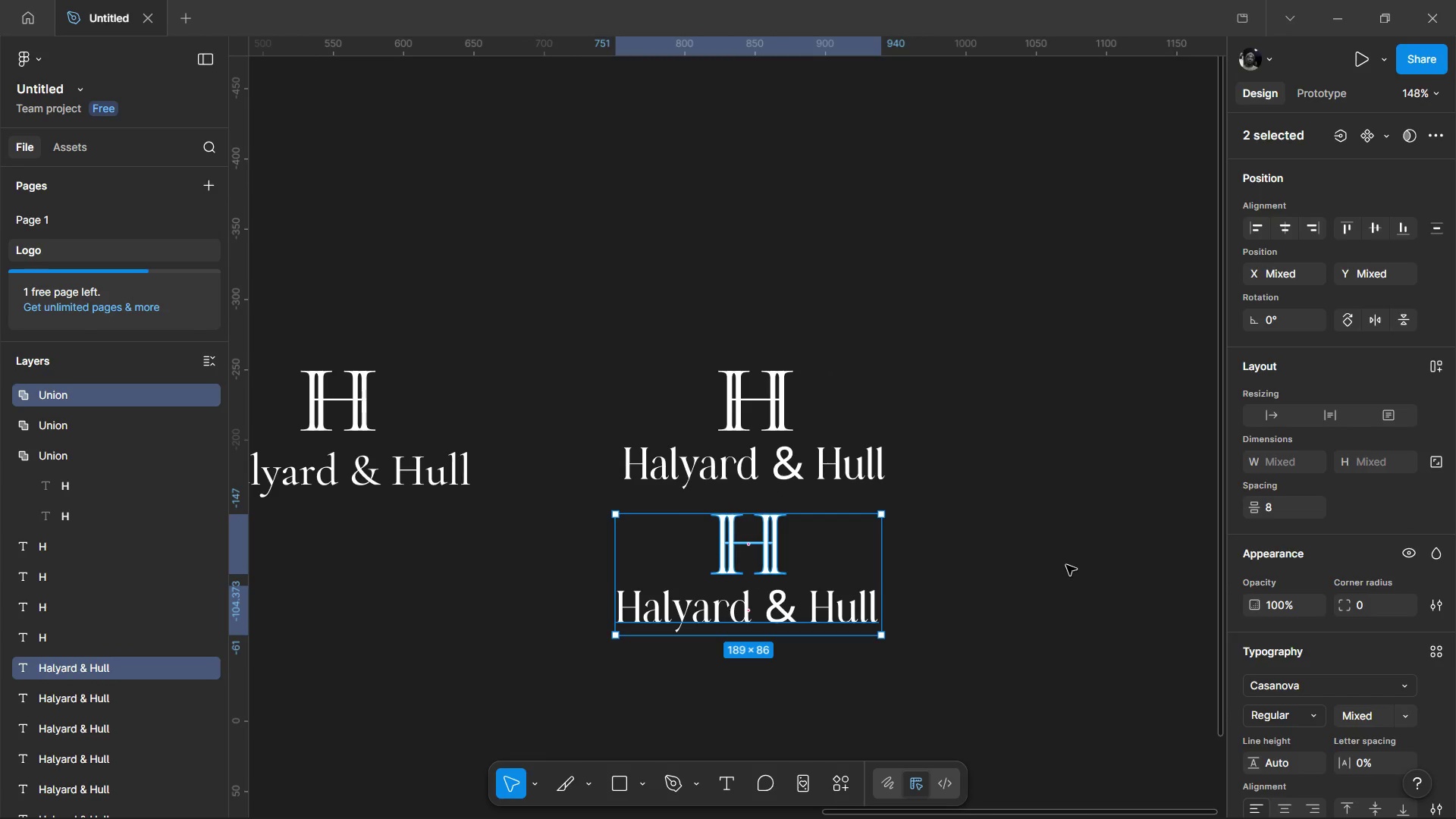 
hold_key(key=AltLeft, duration=0.55)
 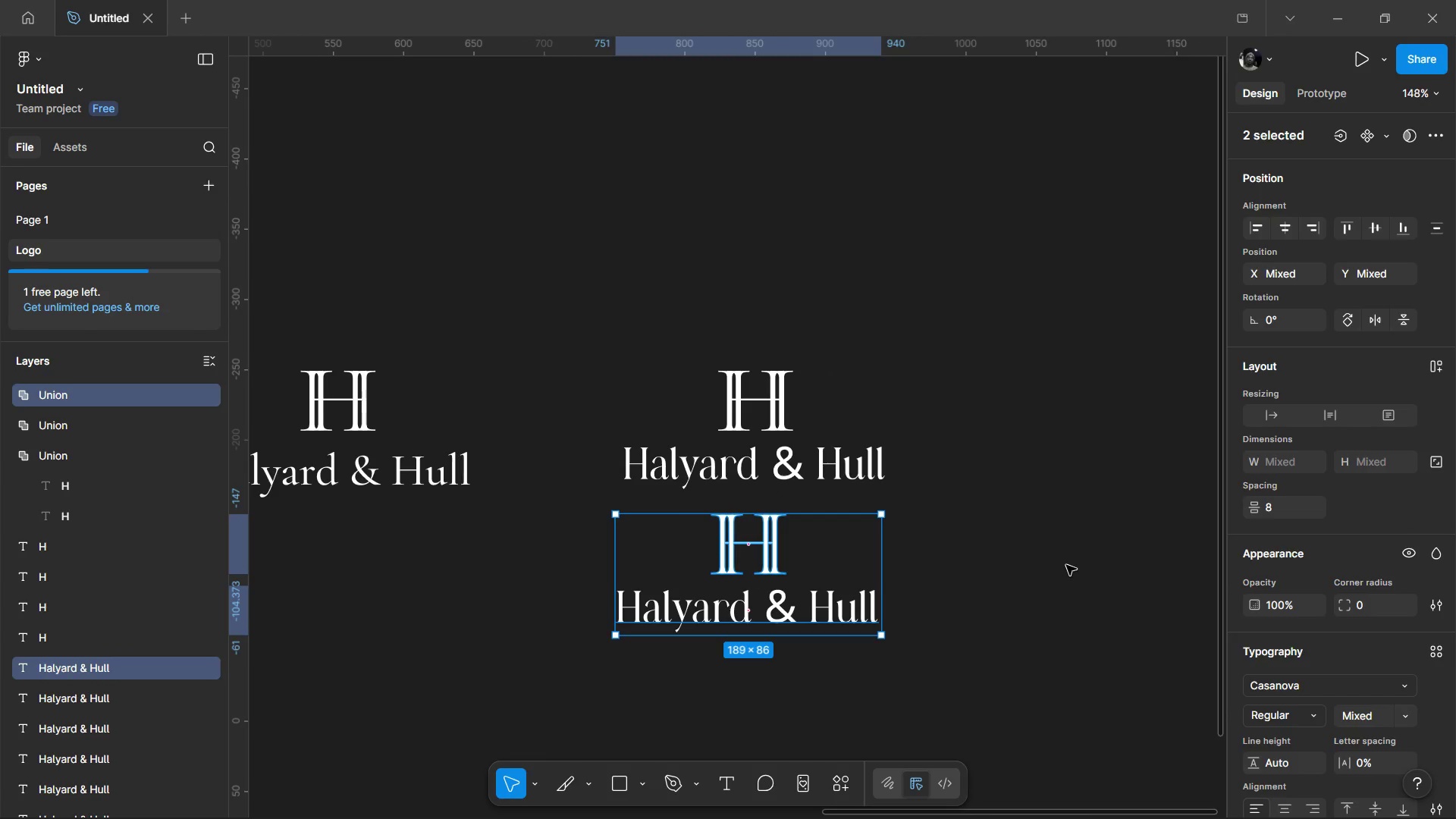 
left_click([1066, 565])
 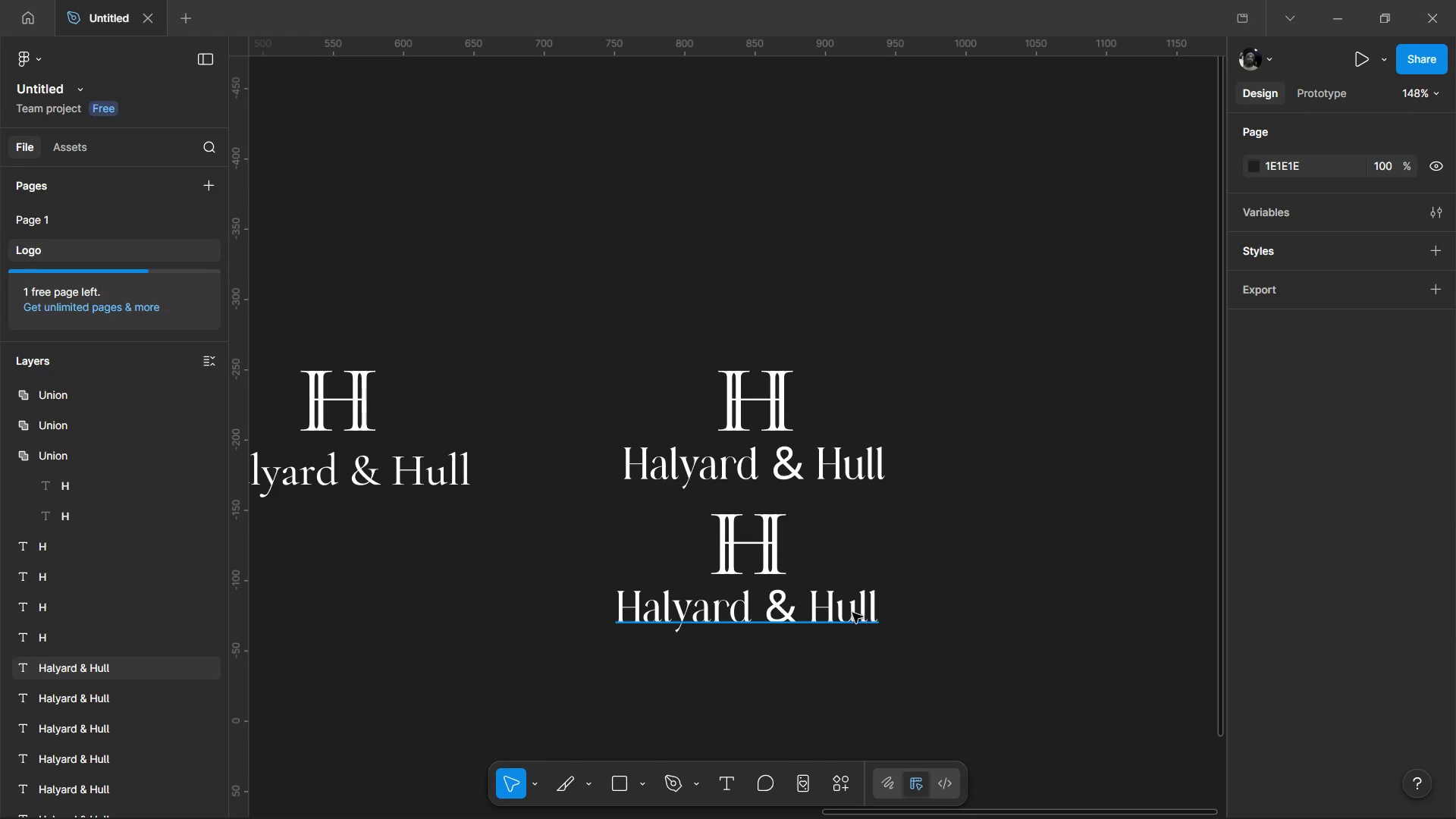 
left_click([852, 613])
 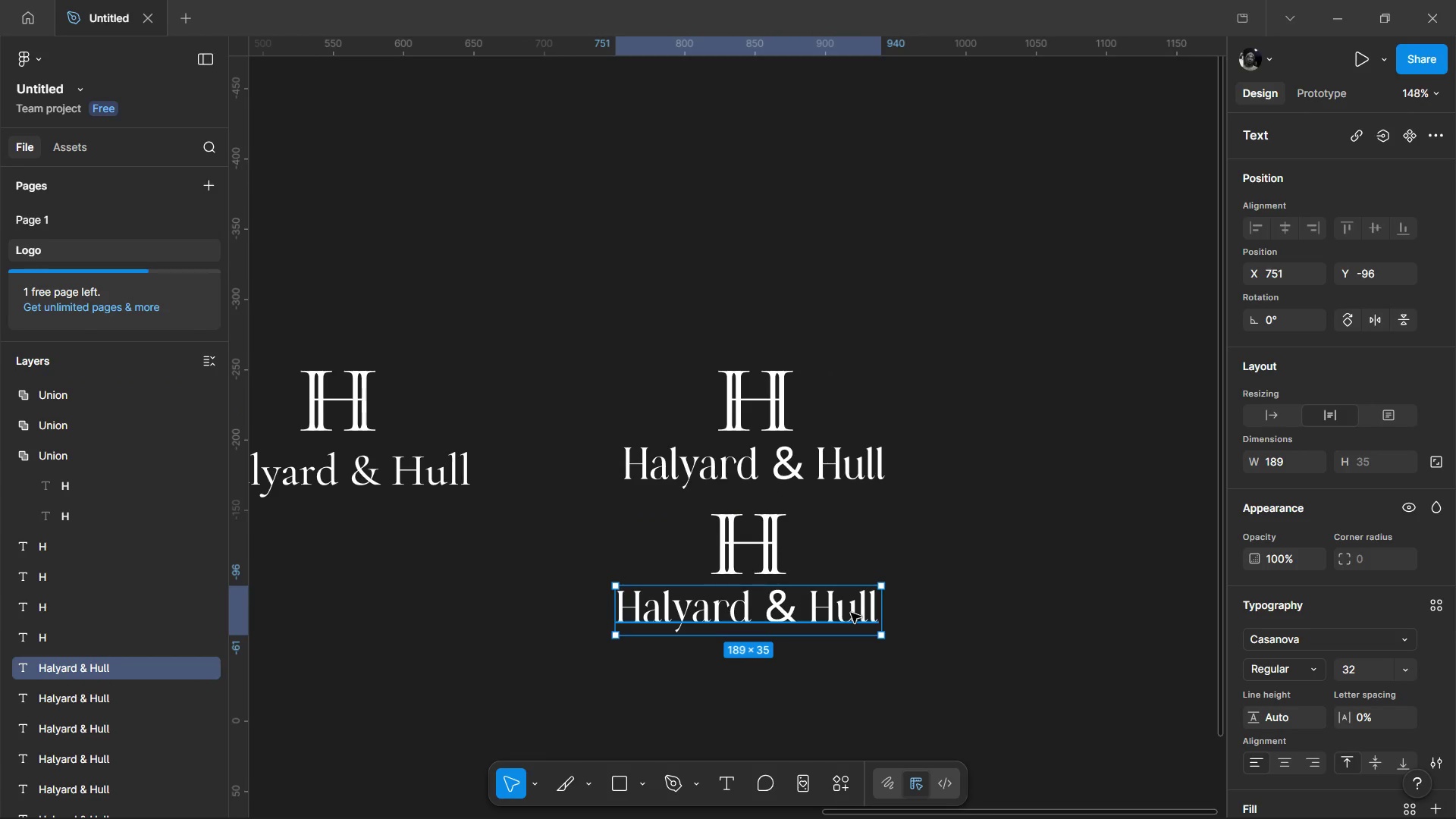 
key(Alt+Tab)
 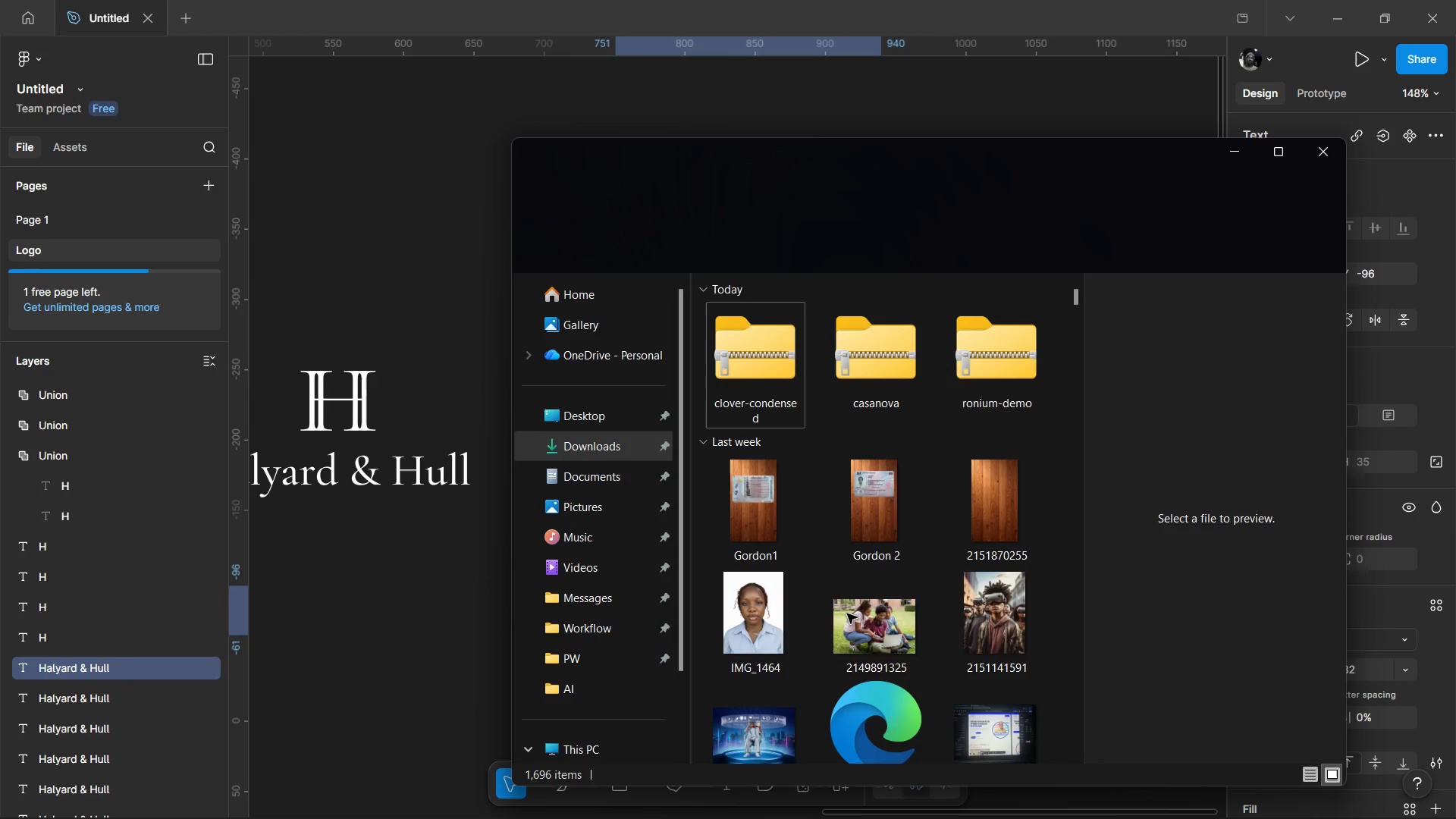 
key(Alt+Tab)
 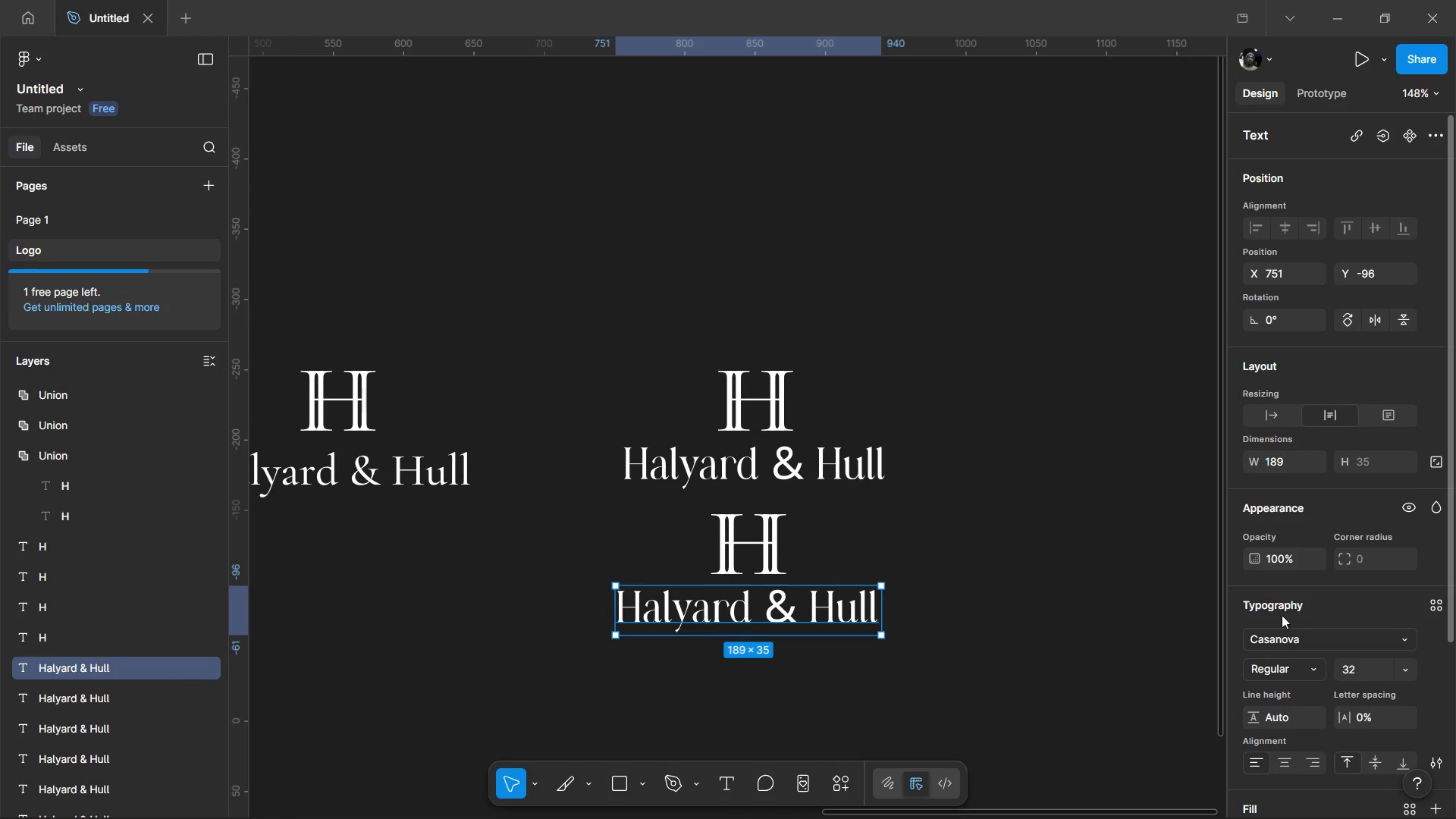 
left_click([1309, 642])
 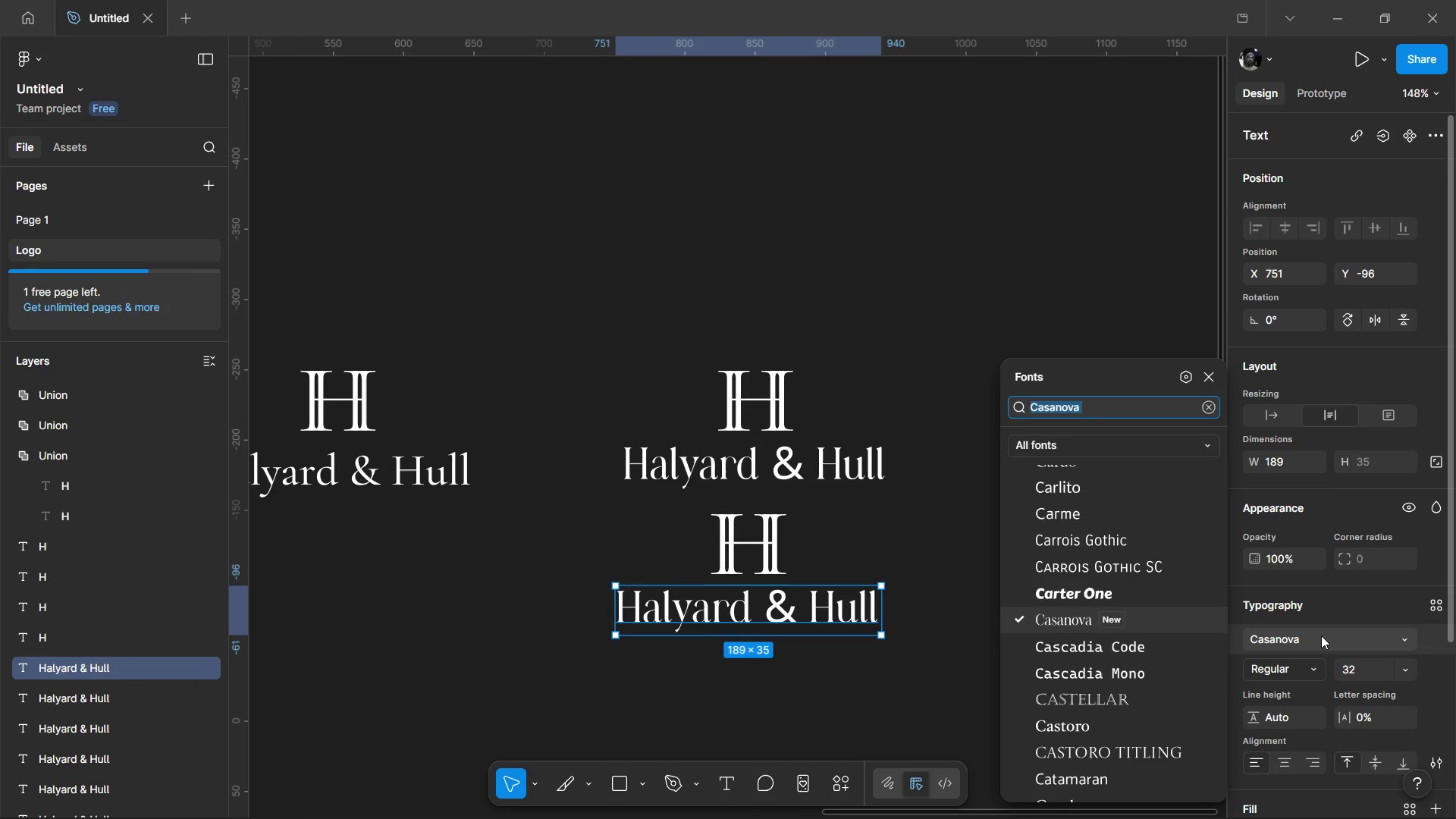 
type(roni)
 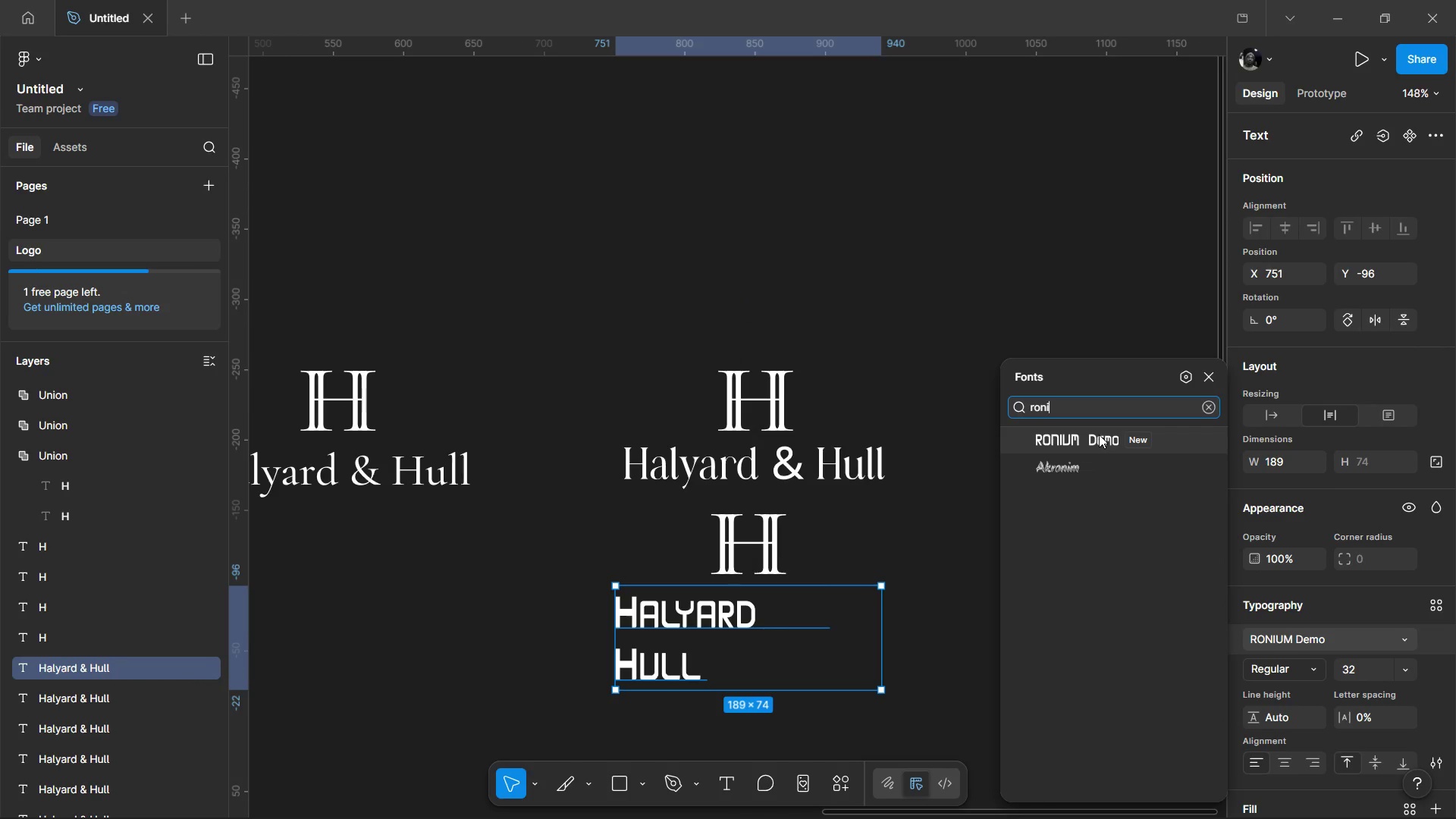 
left_click([1099, 435])
 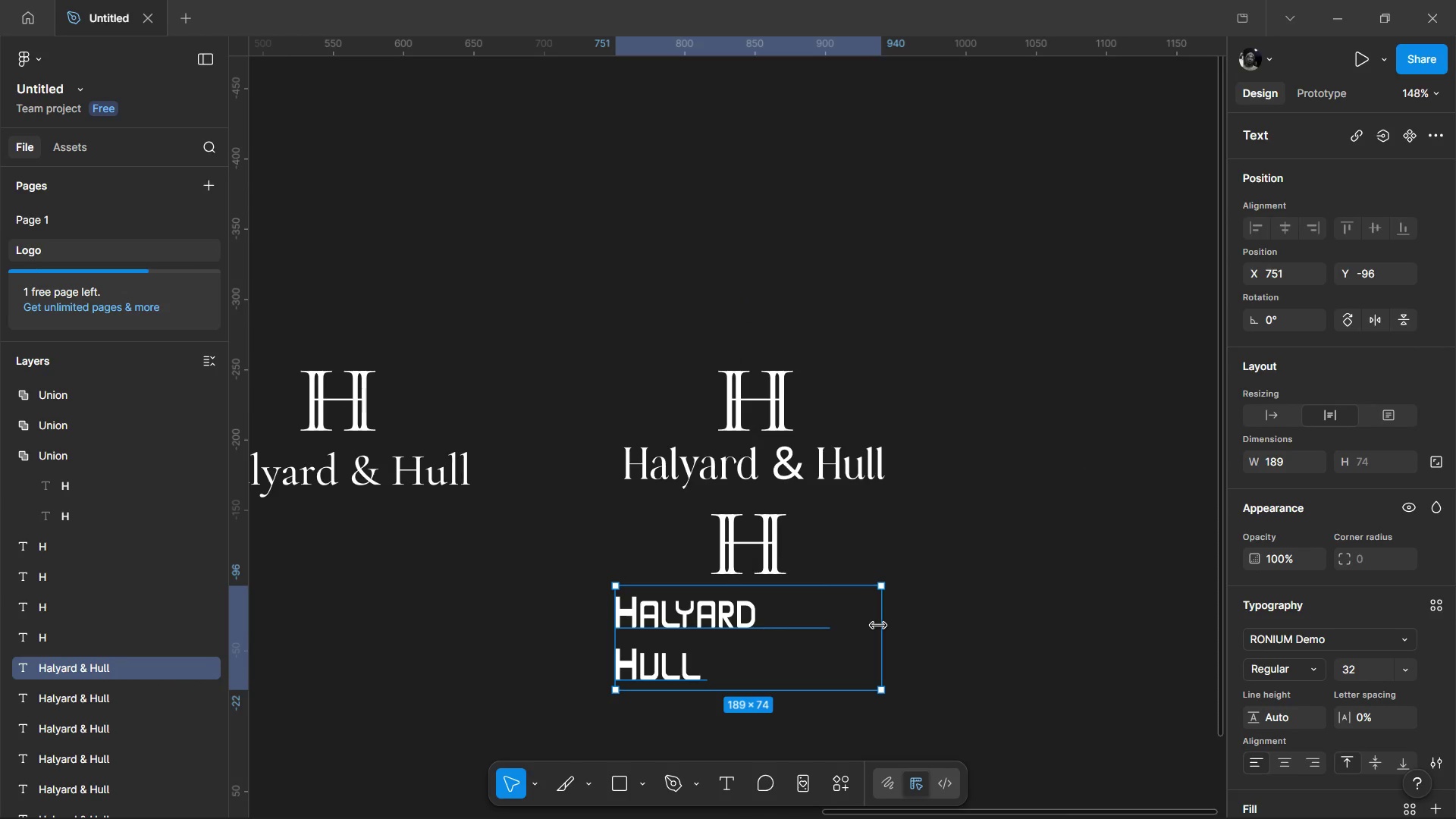 
left_click_drag(start_coordinate=[877, 626], to_coordinate=[925, 616])
 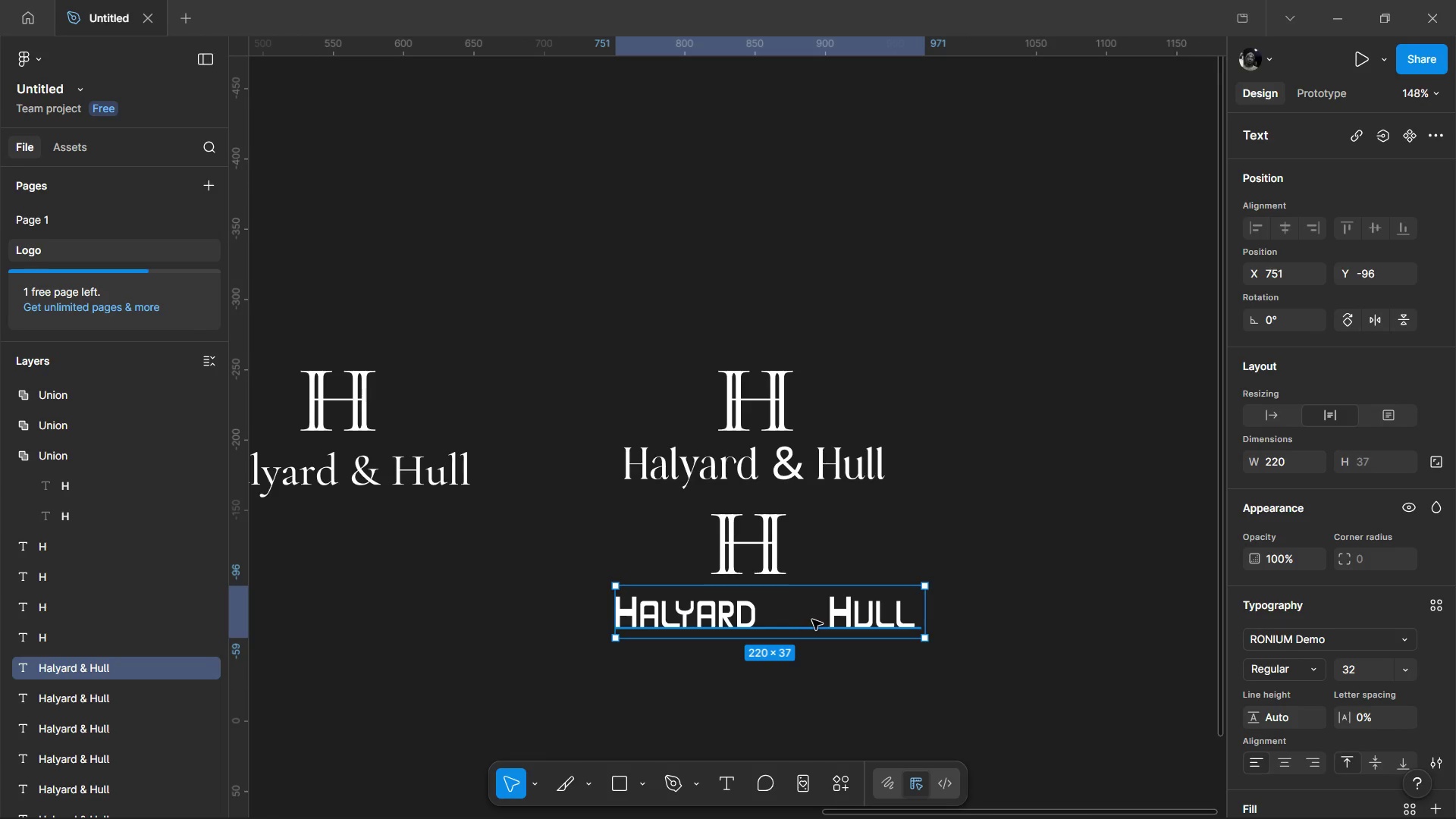 
double_click([823, 617])
 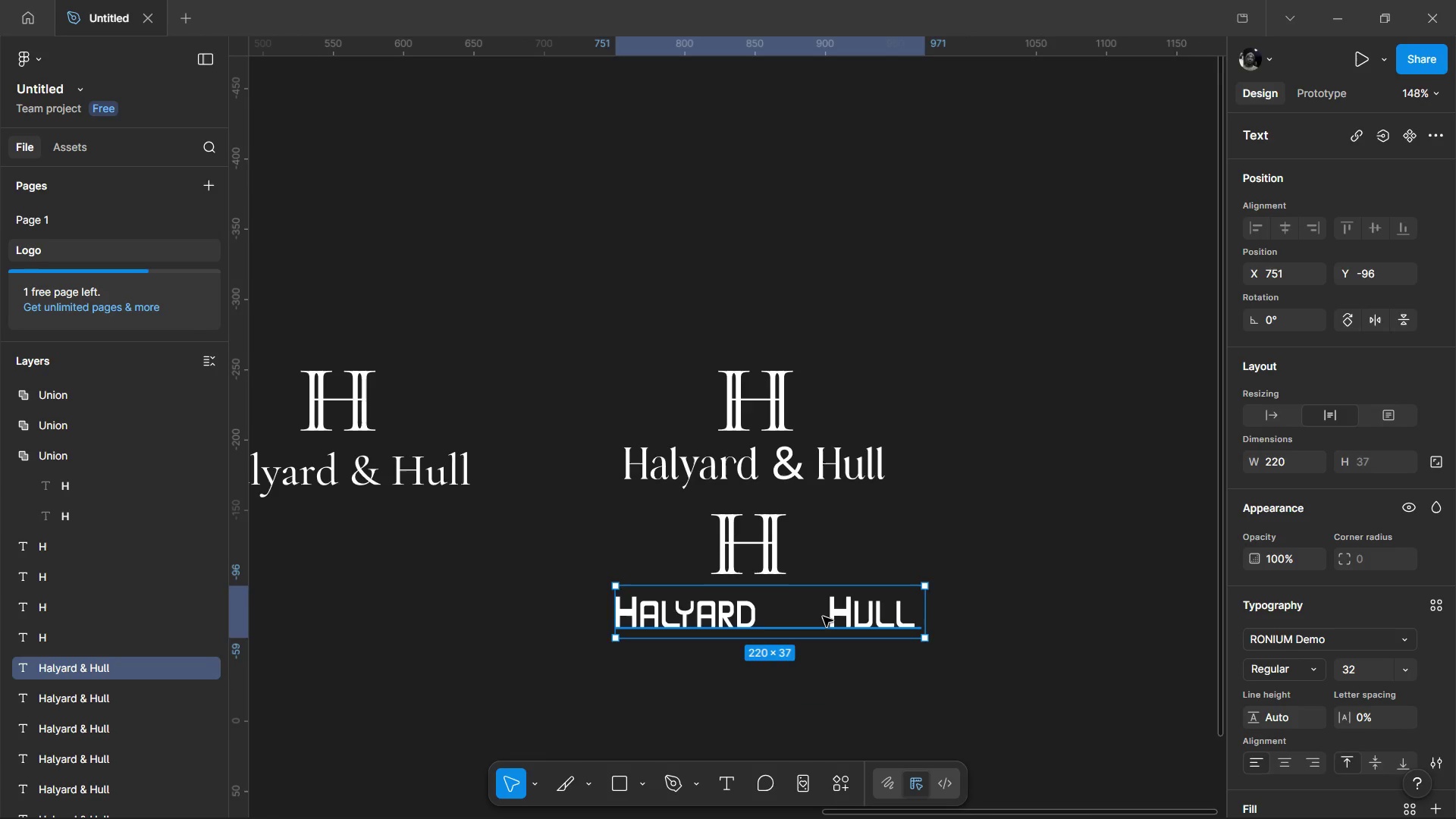 
triple_click([823, 617])
 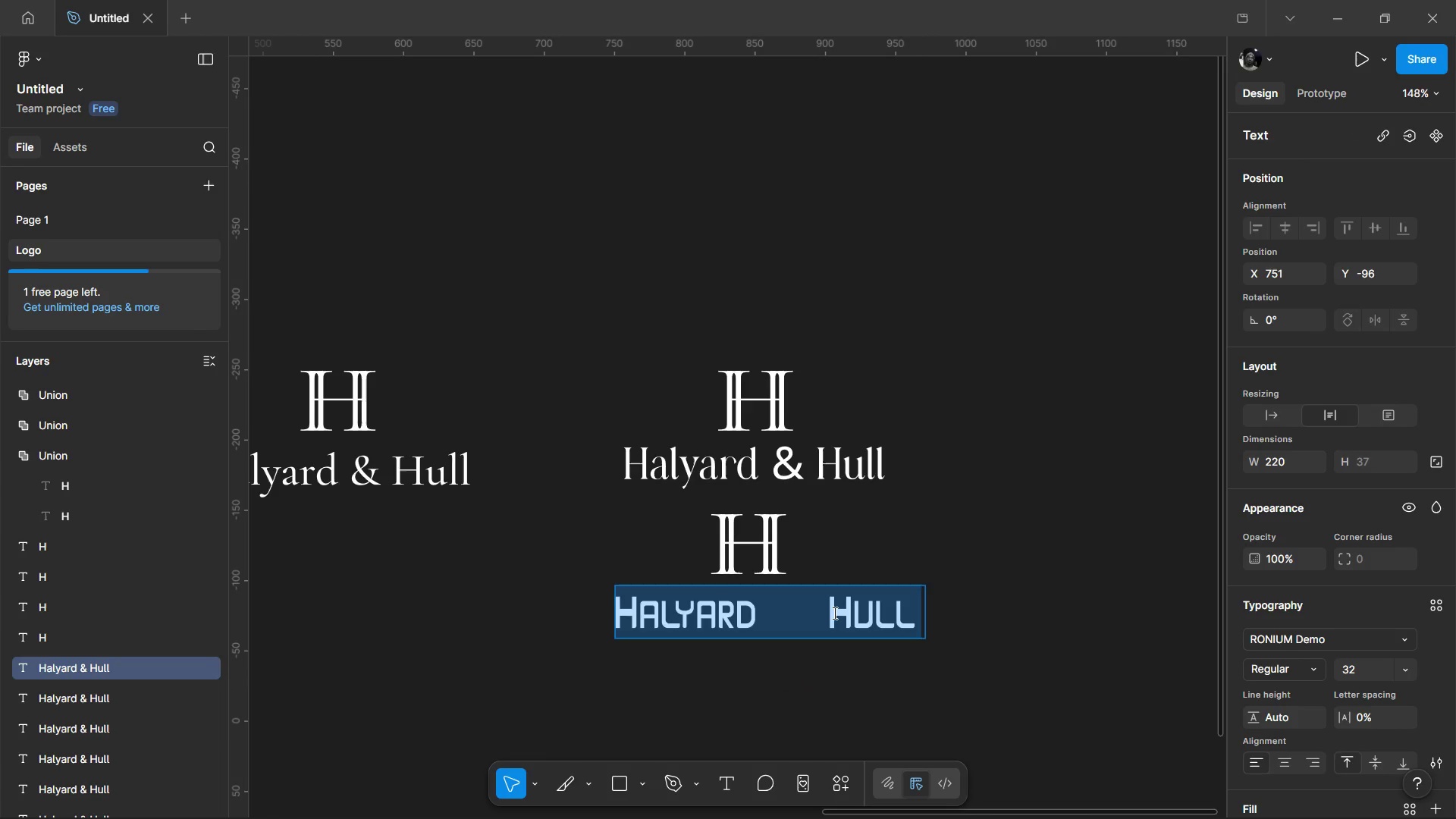 
triple_click([833, 613])
 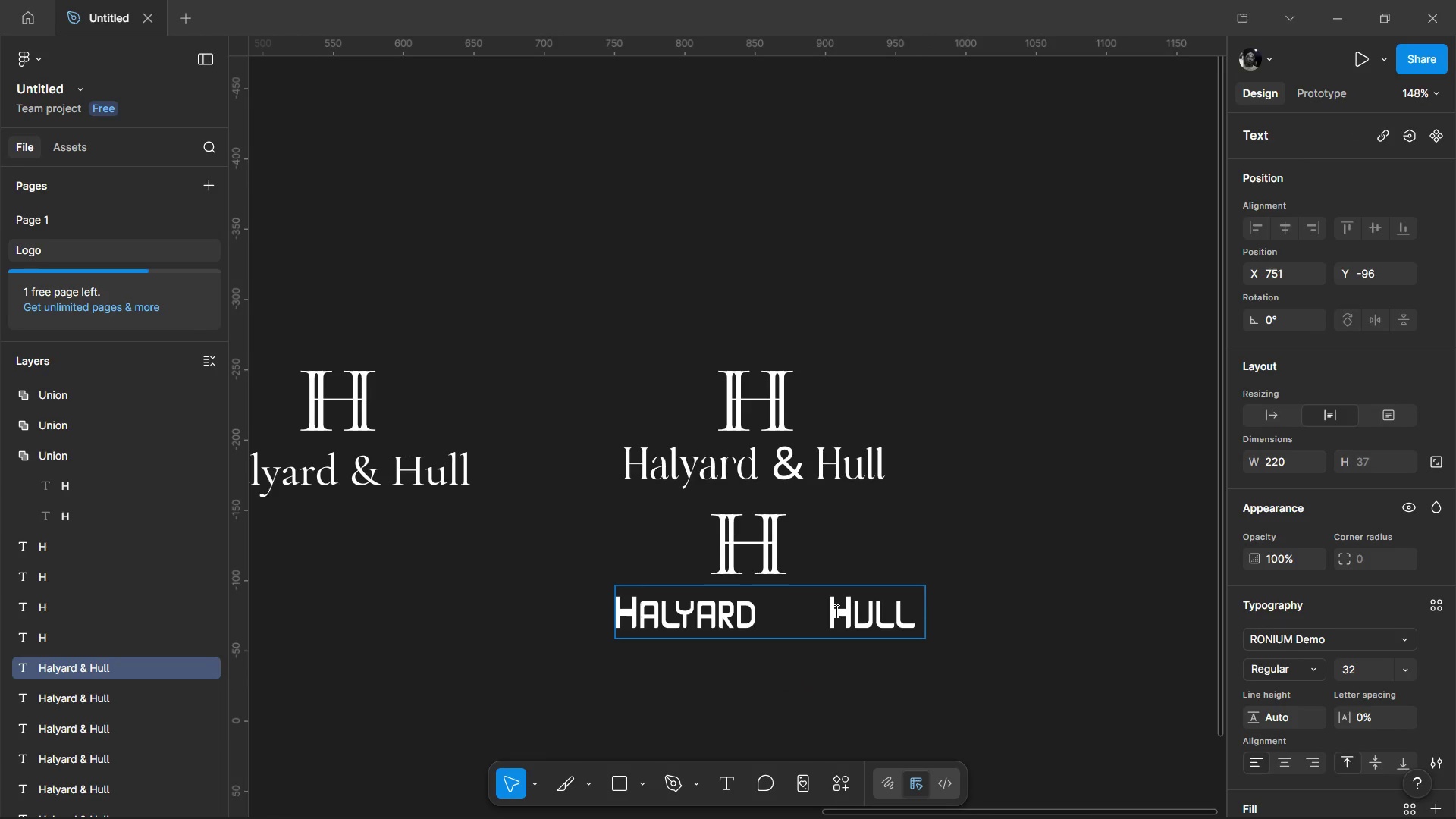 
key(Backspace)
 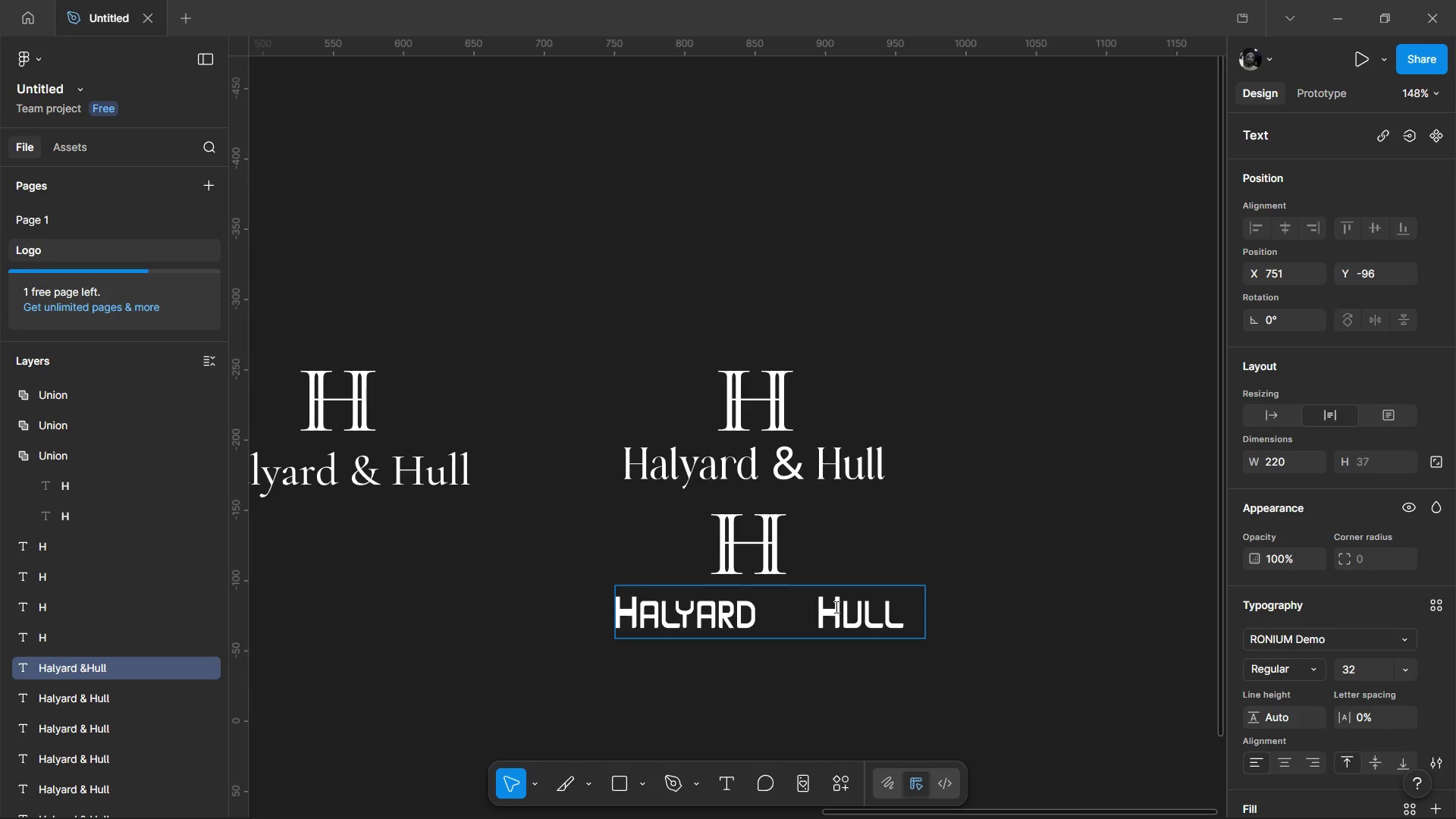 
key(Backspace)
 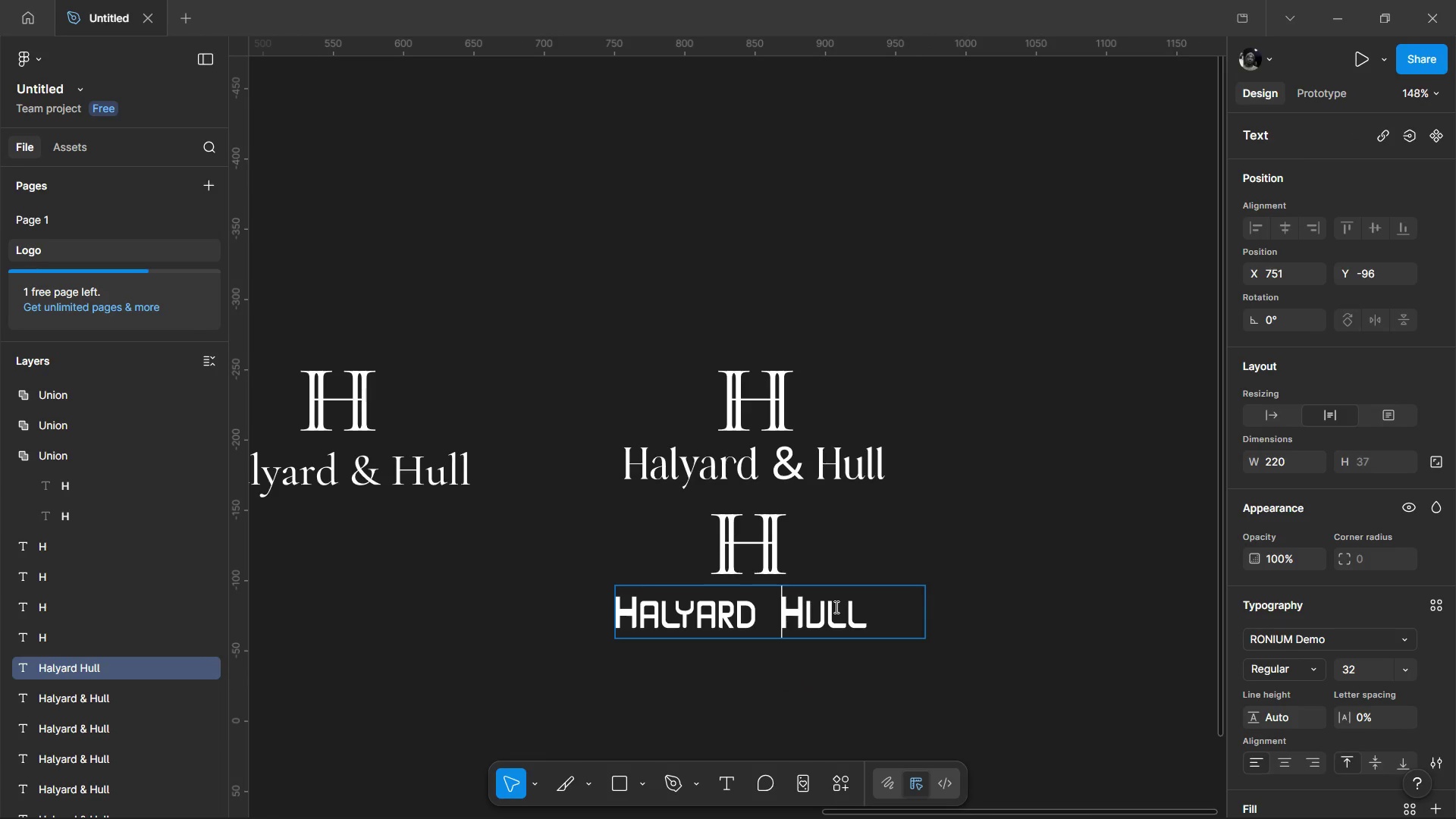 
key(Backspace)
 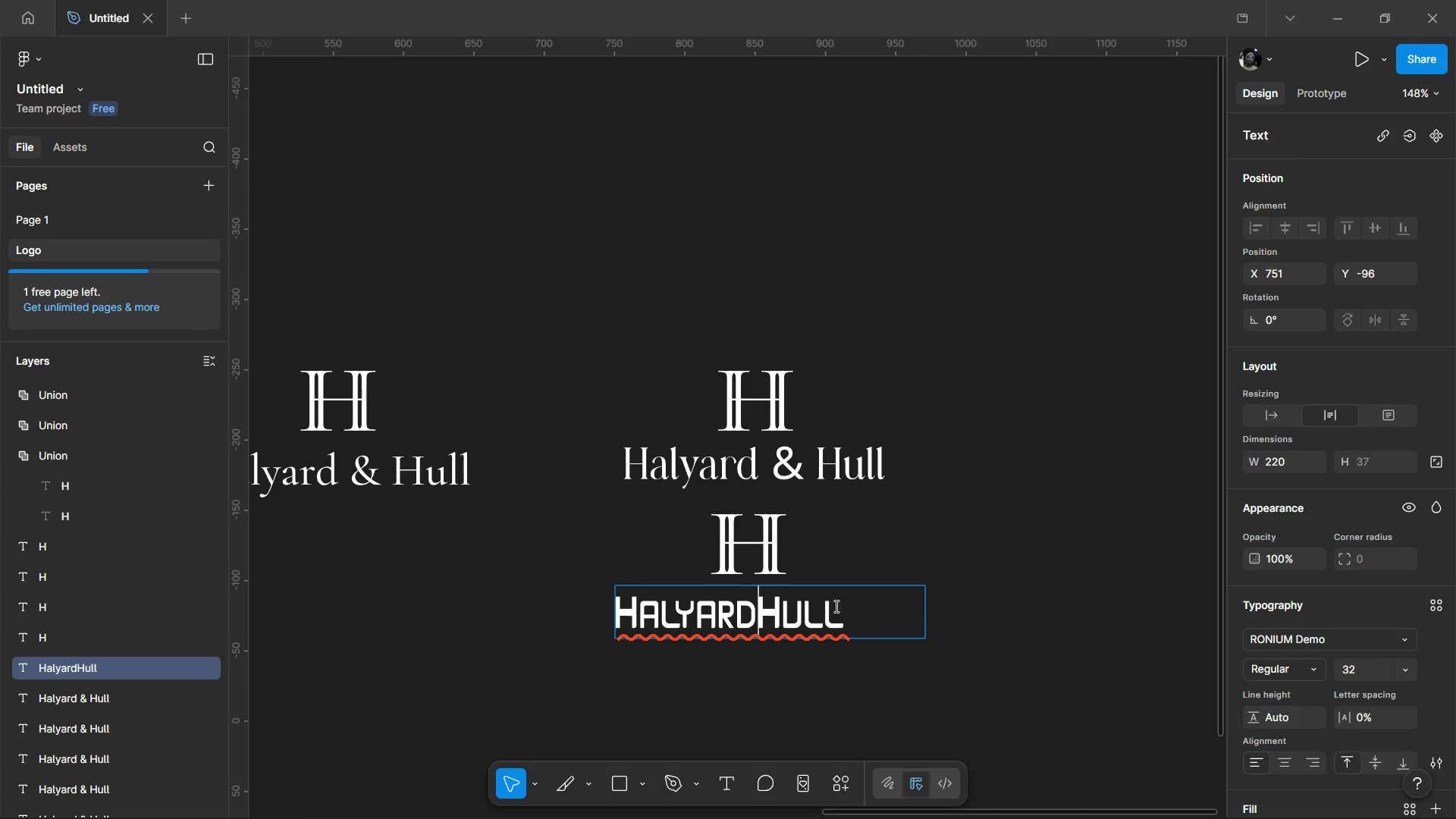 
key(Space)
 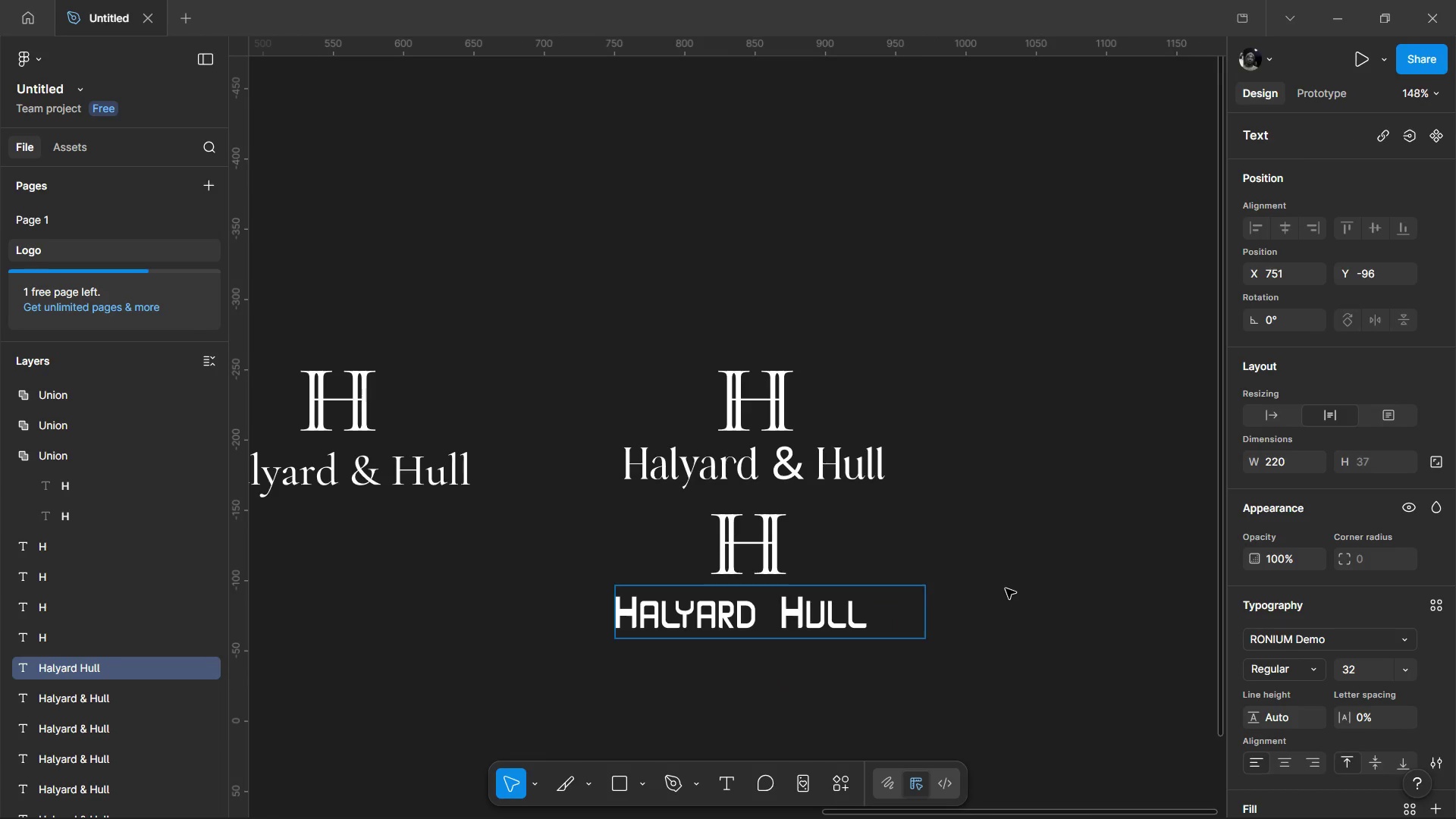 
left_click([1006, 588])
 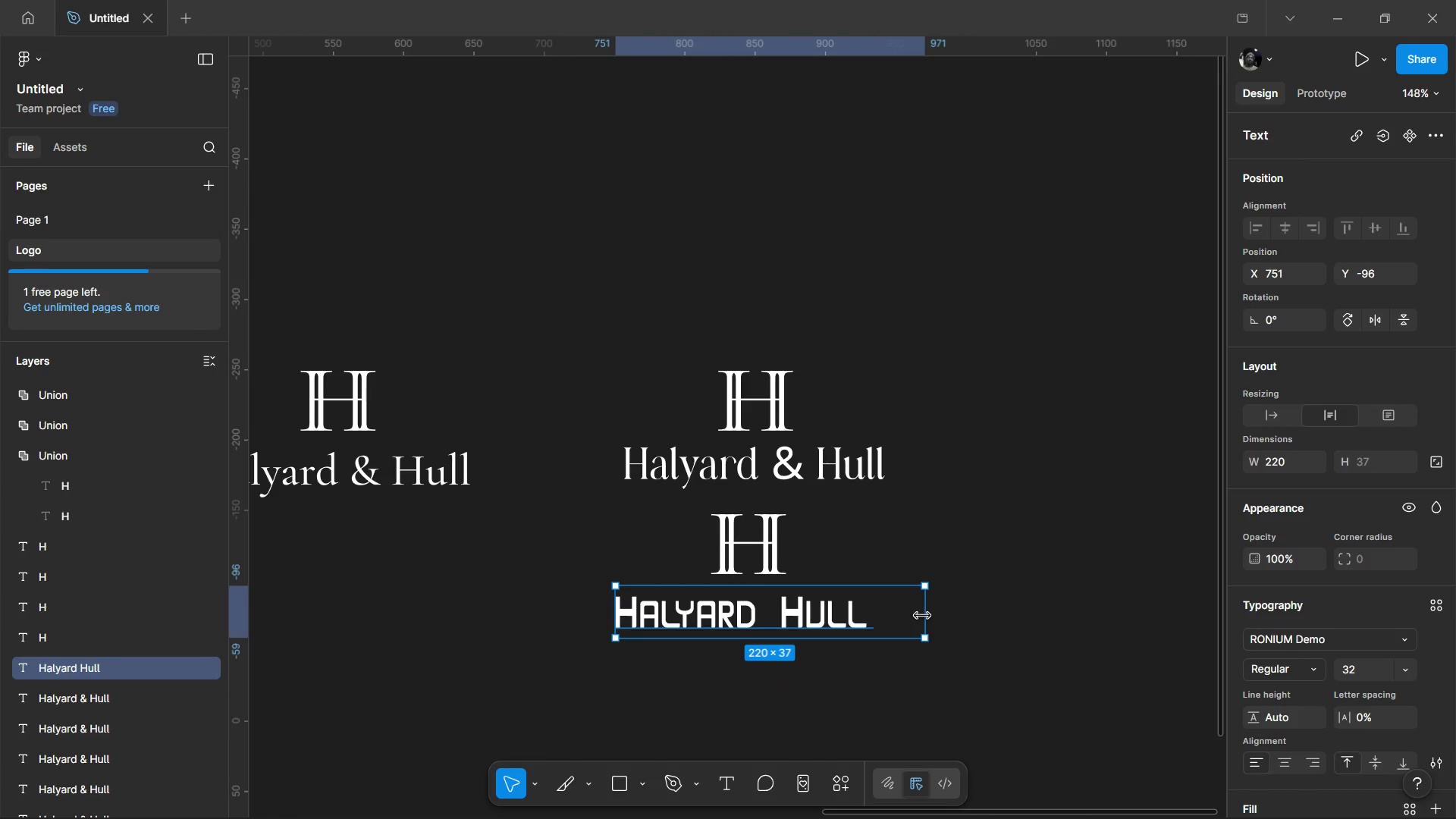 
left_click_drag(start_coordinate=[922, 616], to_coordinate=[877, 627])
 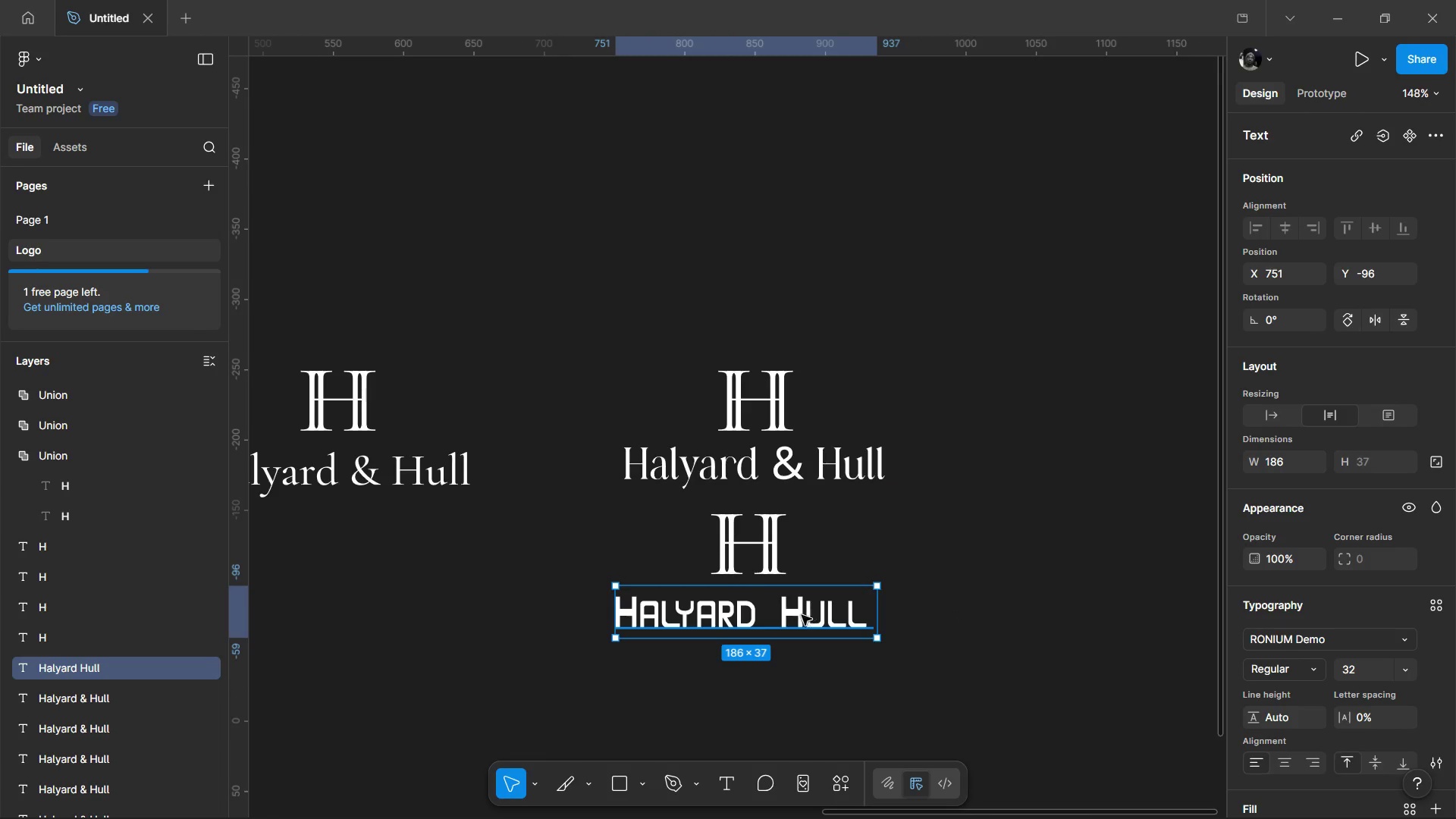 
hold_key(key=AltLeft, duration=1.51)
left_click_drag(start_coordinate=[746, 615], to_coordinate=[644, 707])
 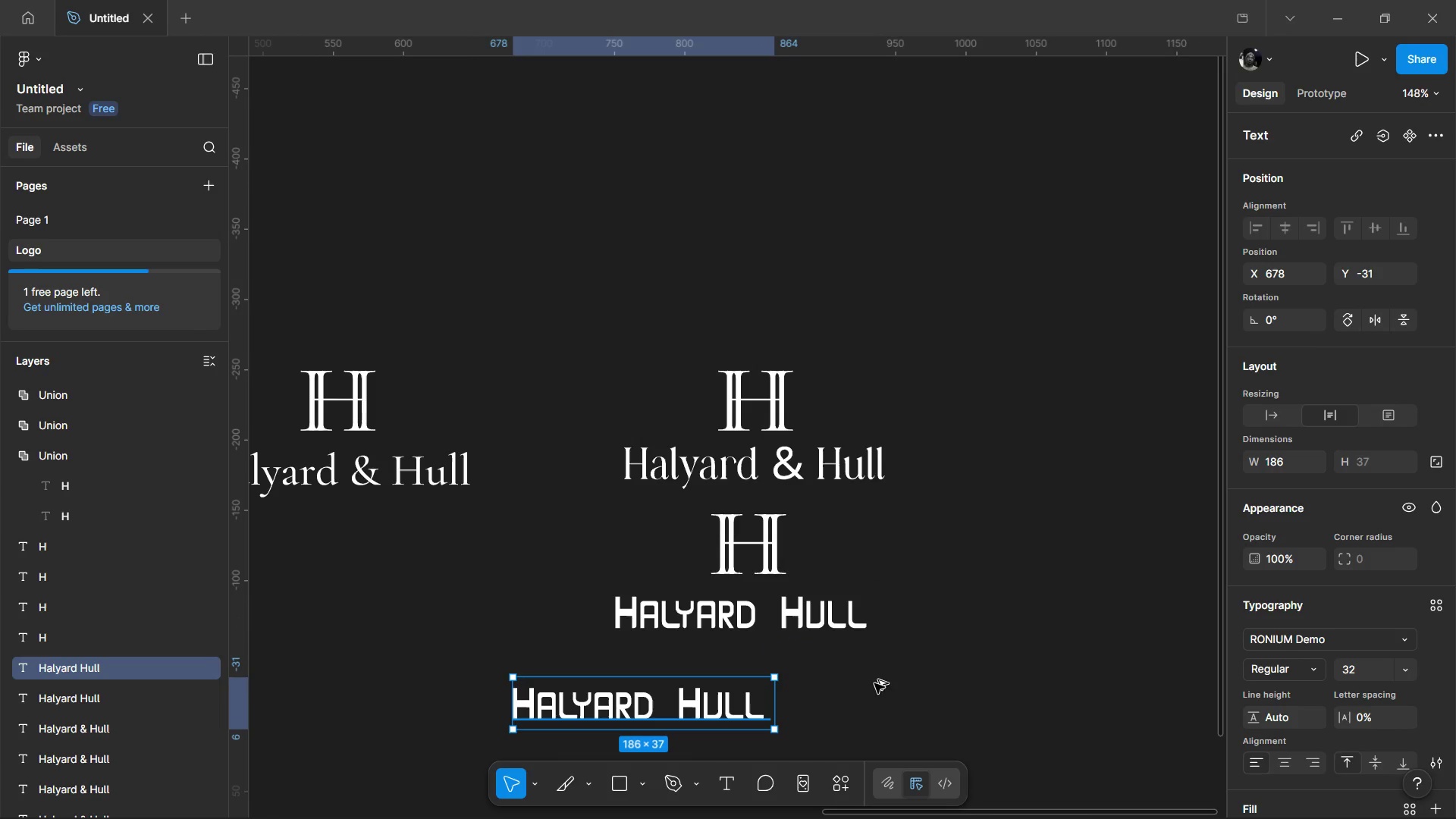 
hold_key(key=AltLeft, duration=1.89)
 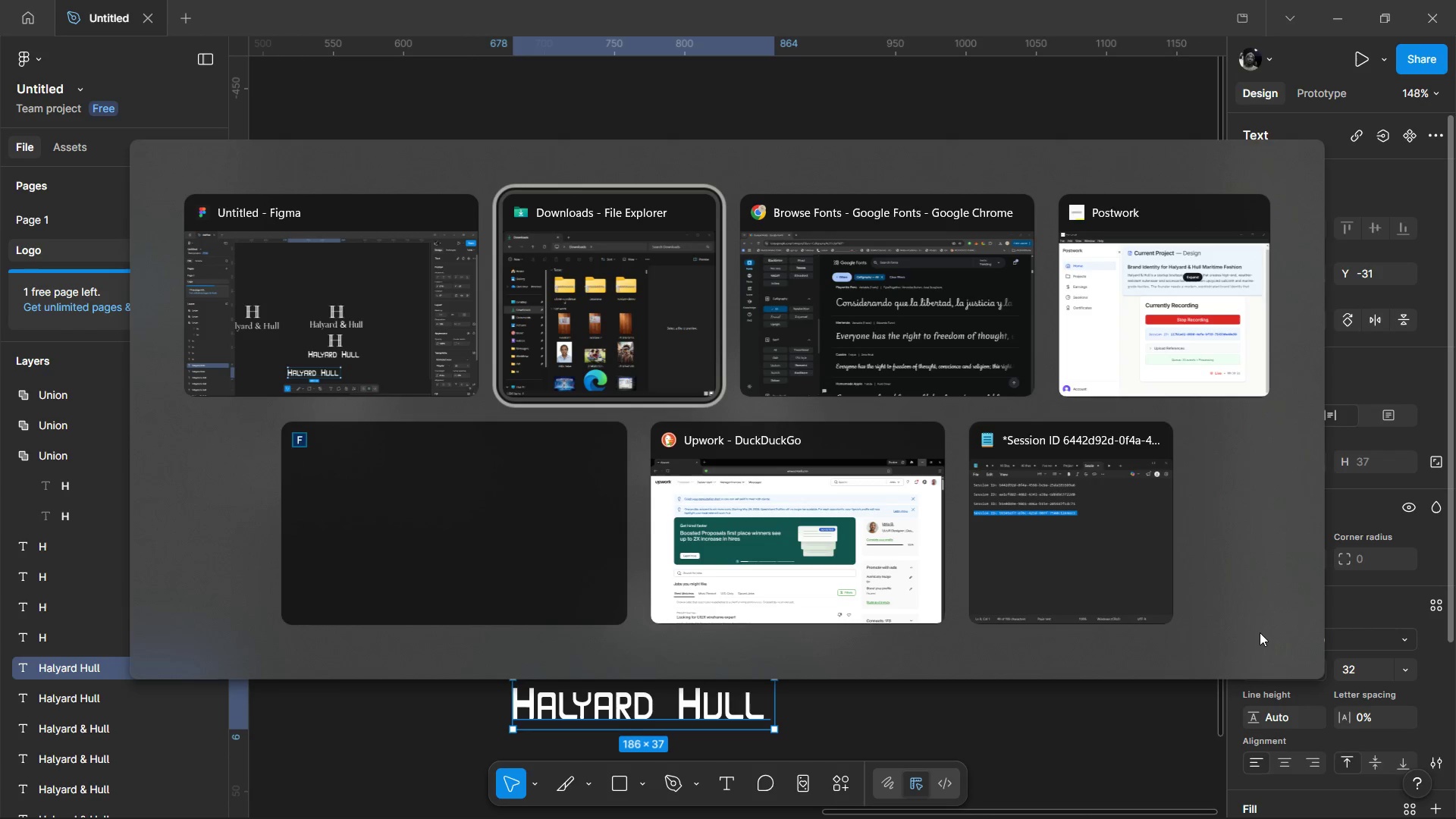 
key(Alt+Tab)
 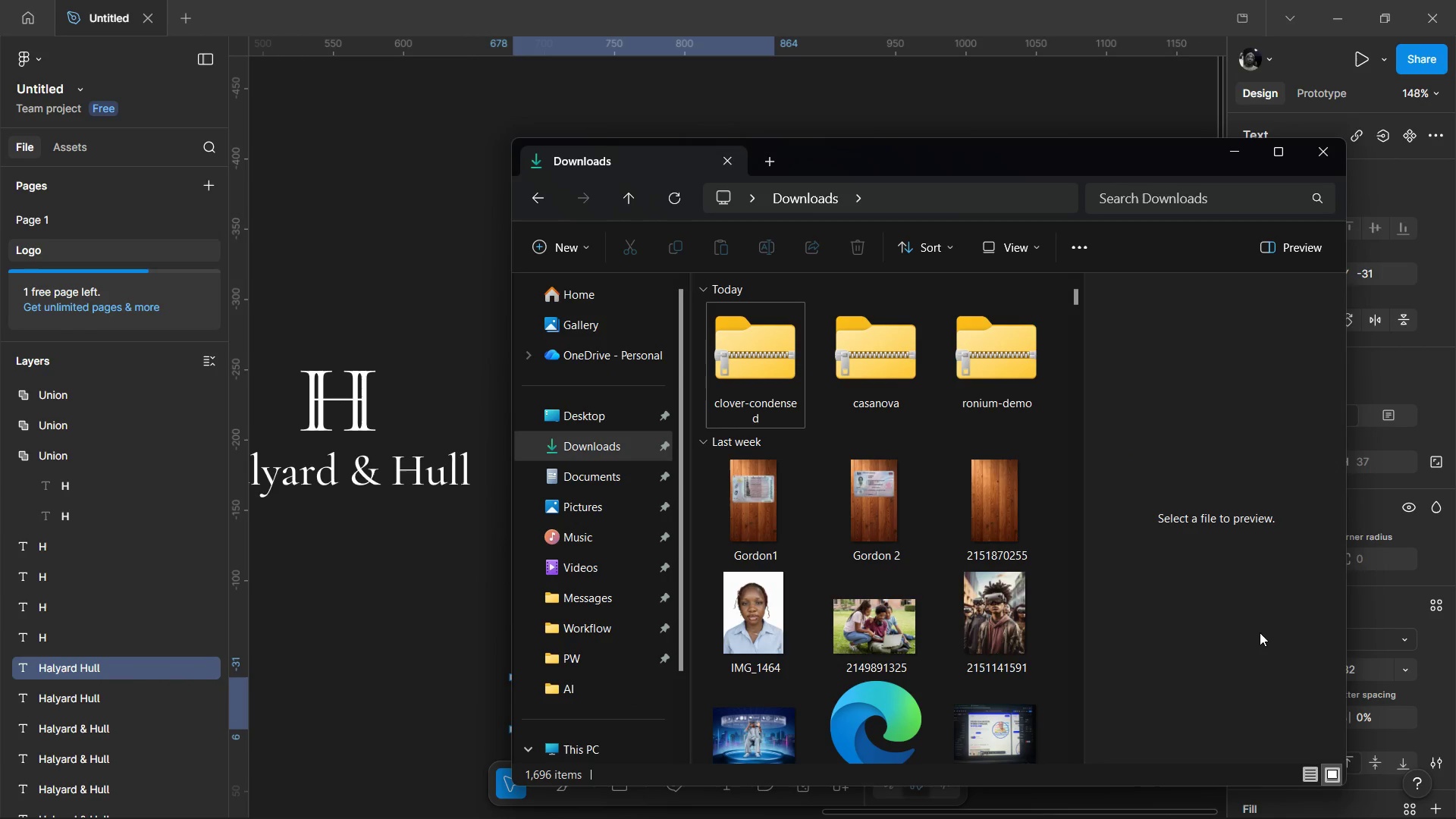 
key(Alt+Tab)
 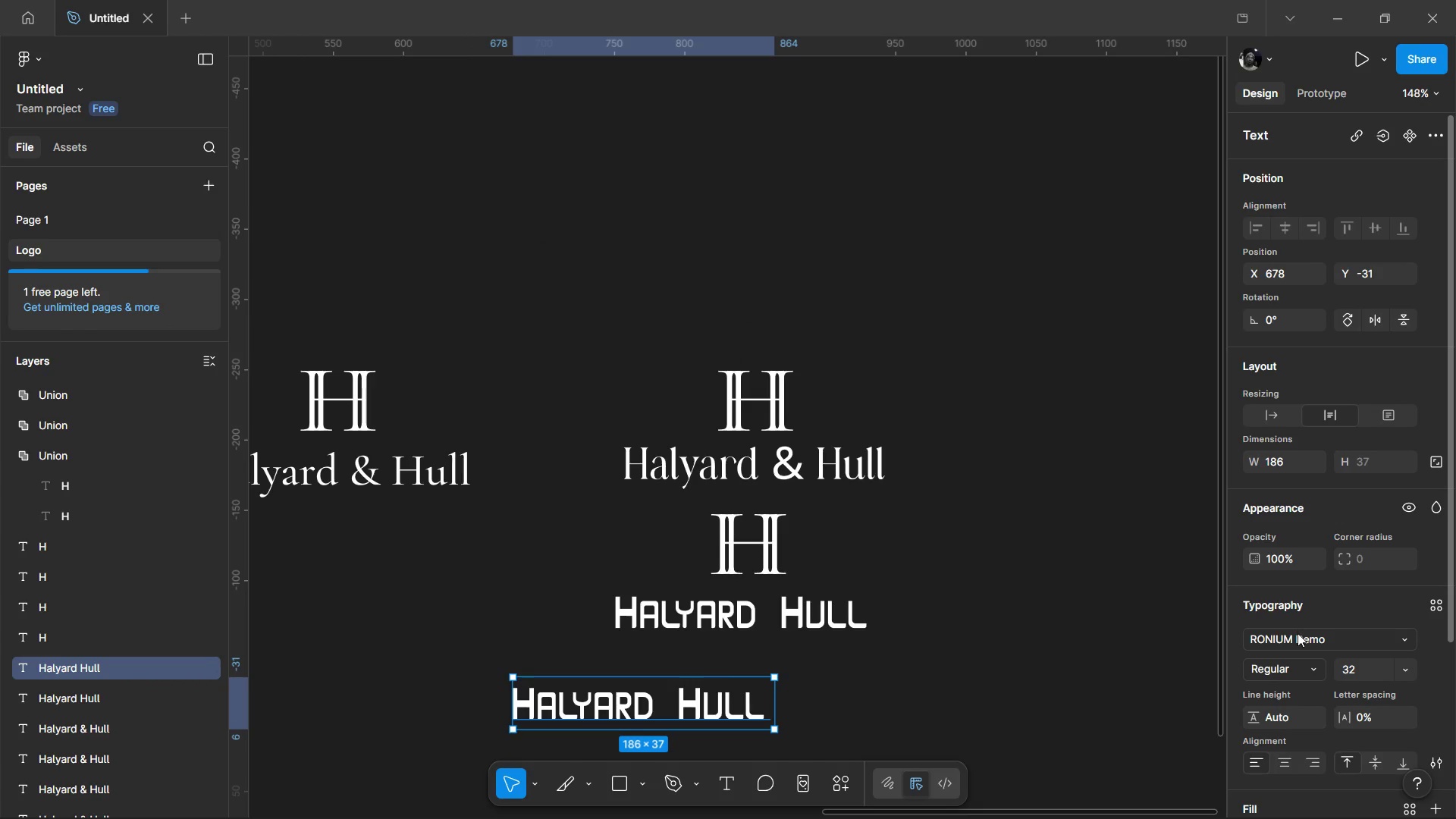 
left_click([1298, 637])
 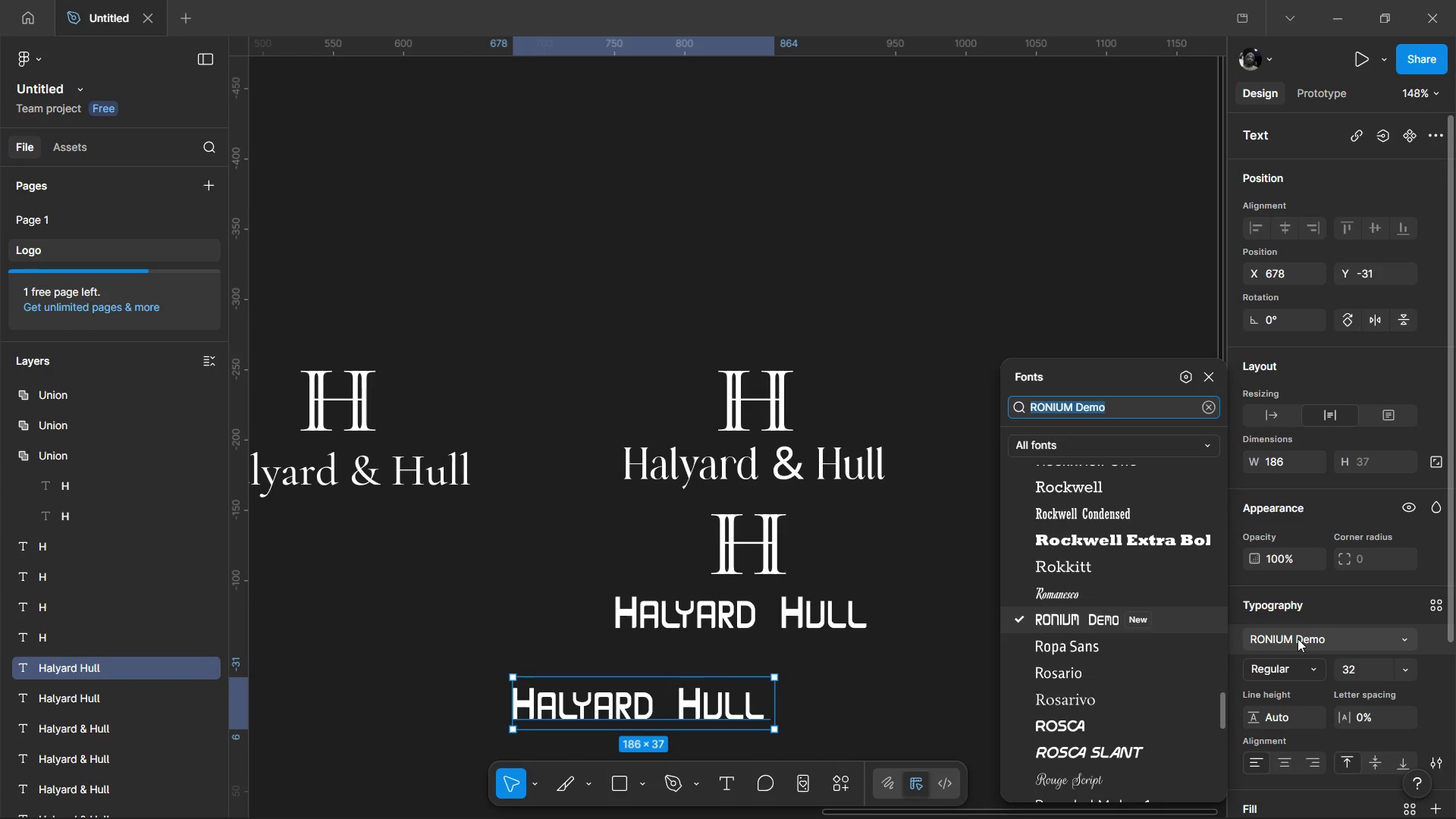 
type(clo)
 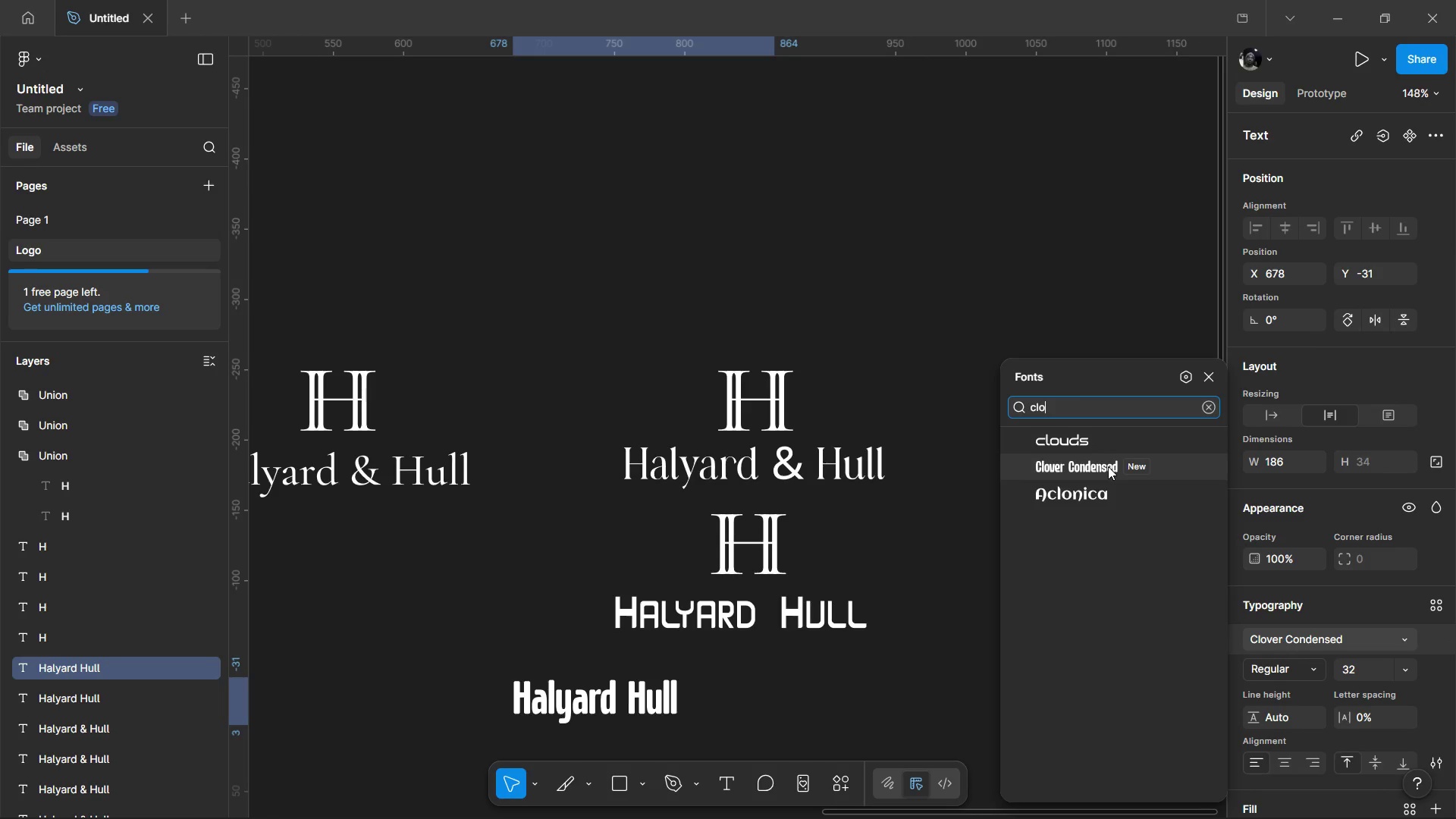 
left_click([1108, 466])
 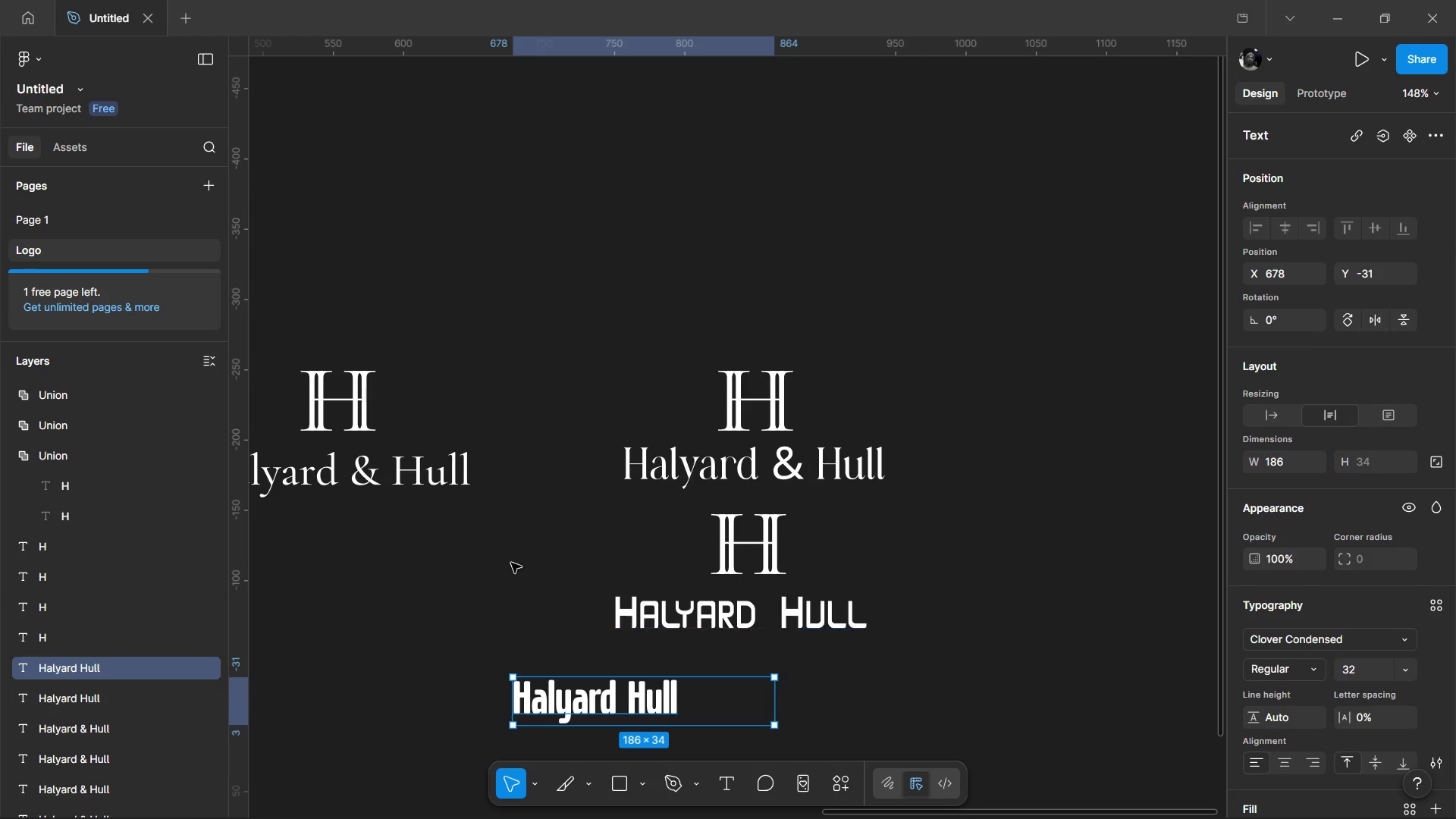 
left_click_drag(start_coordinate=[422, 526], to_coordinate=[833, 716])
 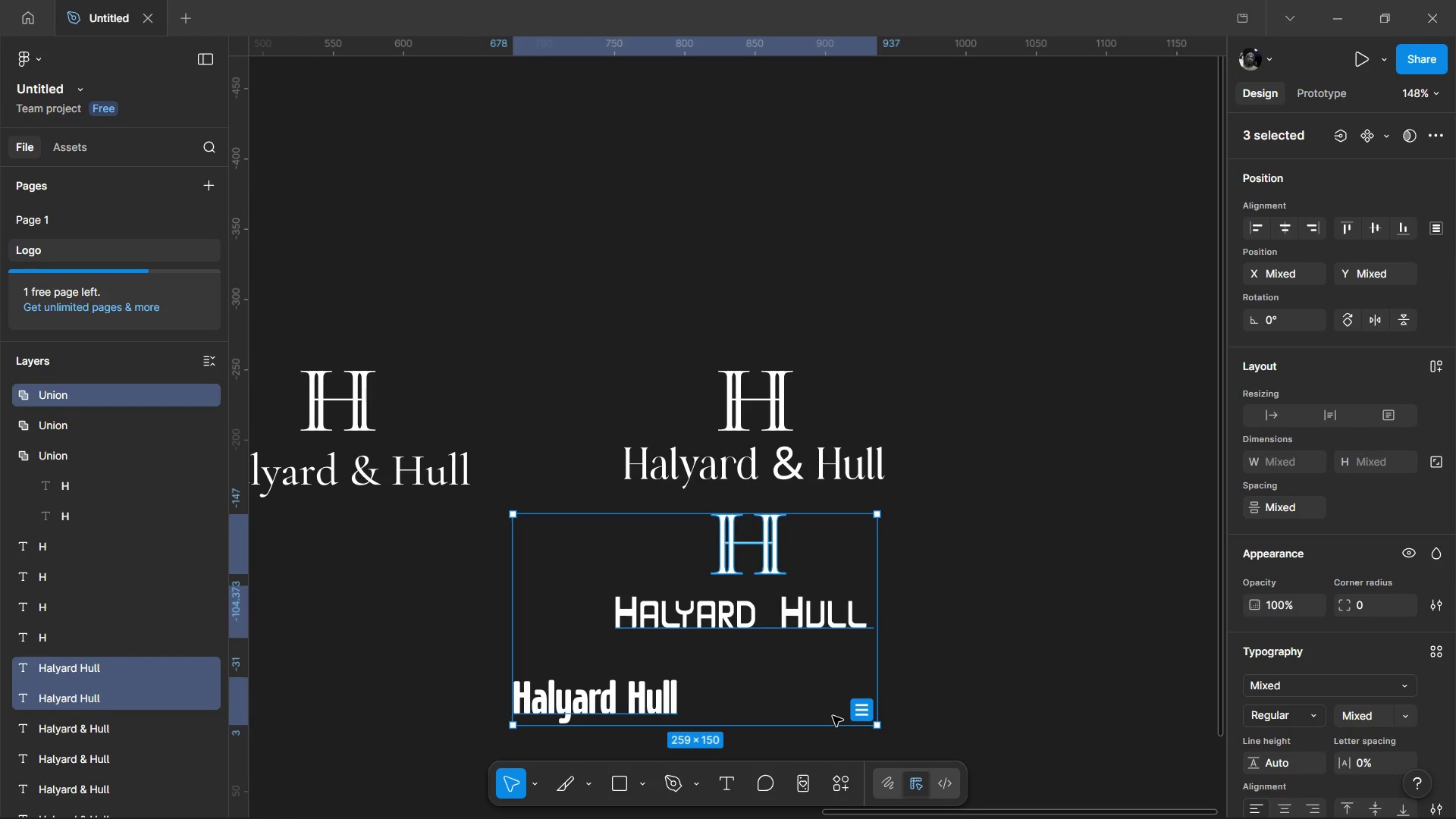 
key(Delete)
 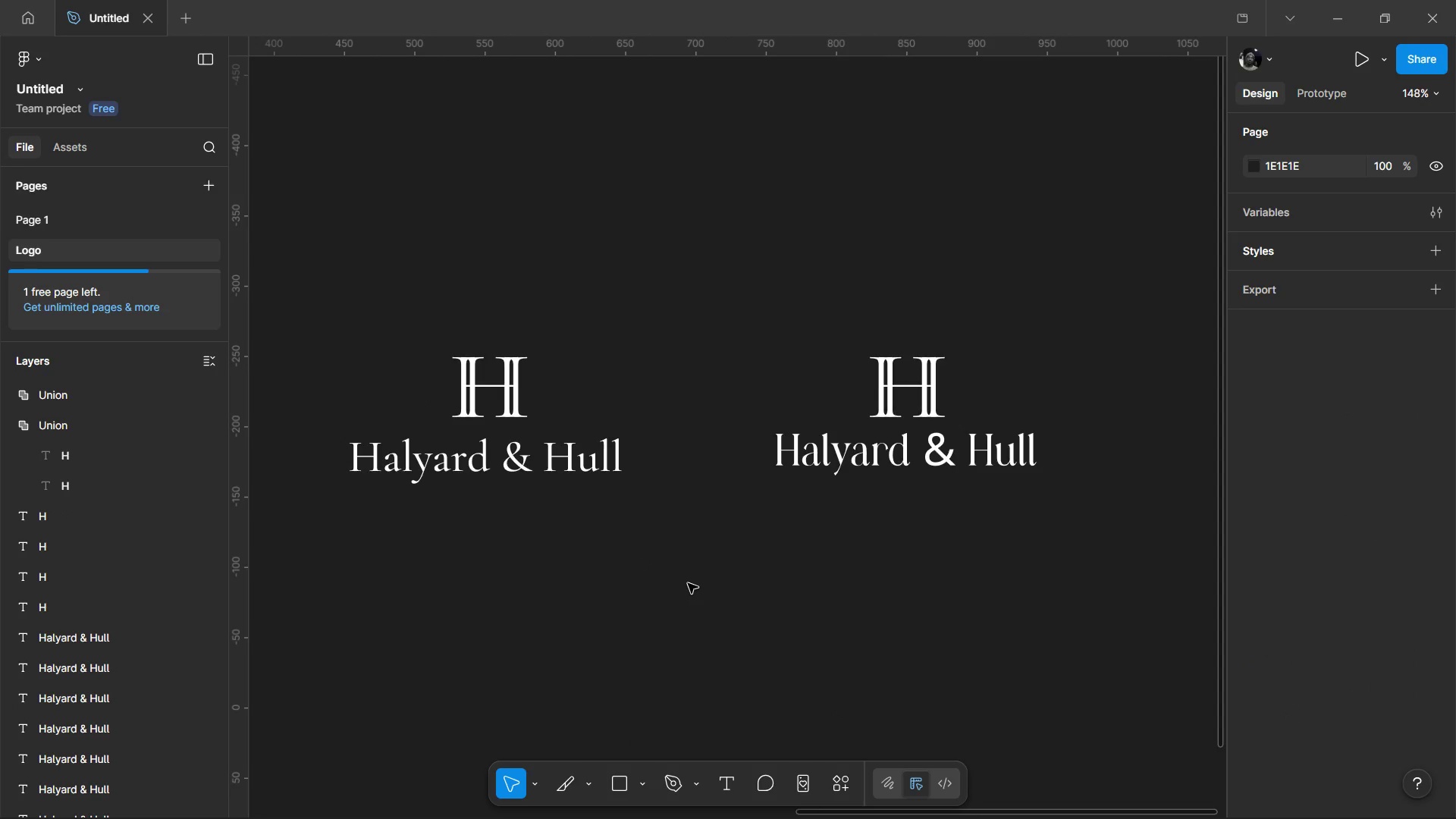 
wait(8.59)
 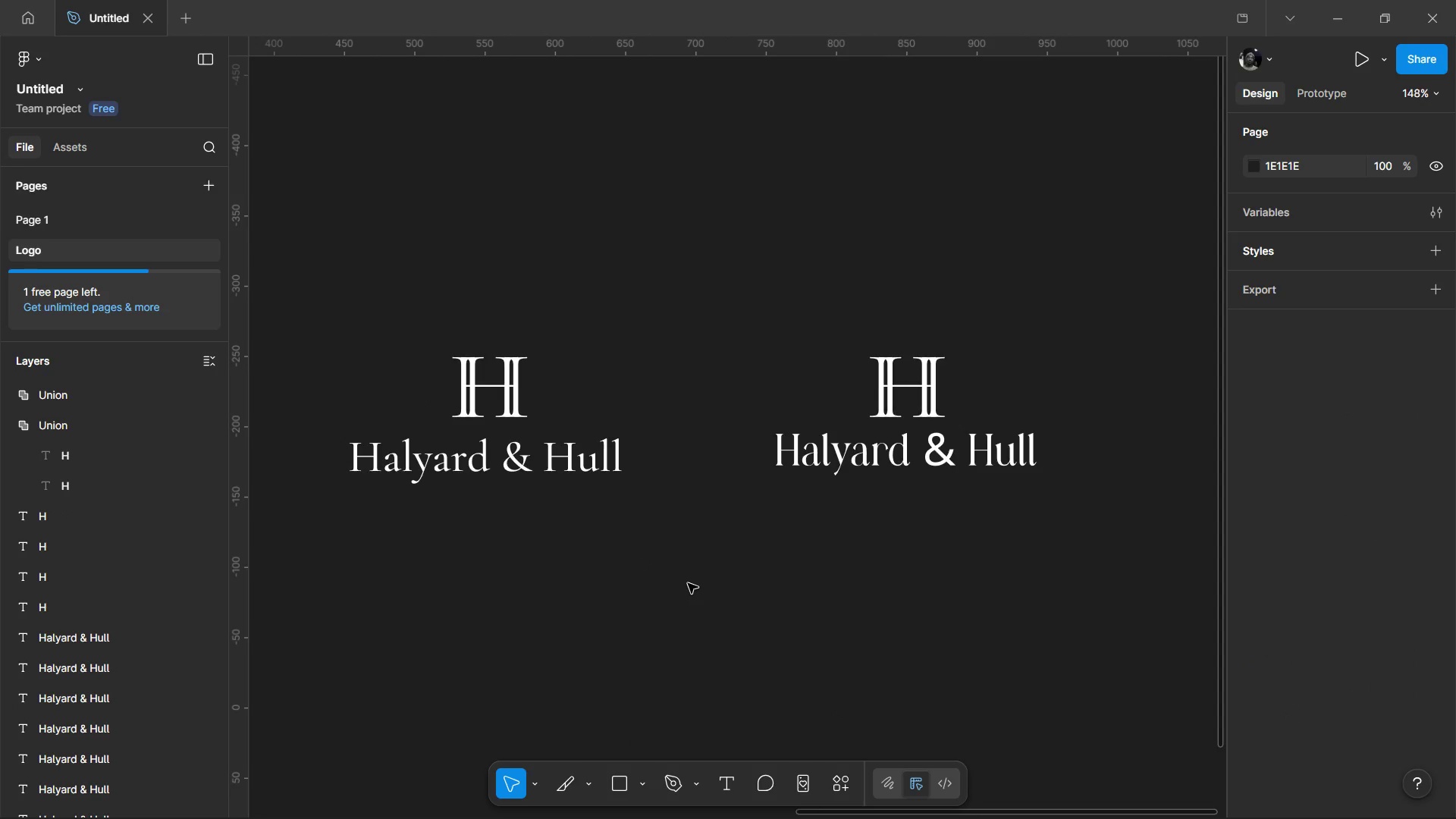 
double_click([555, 457])
 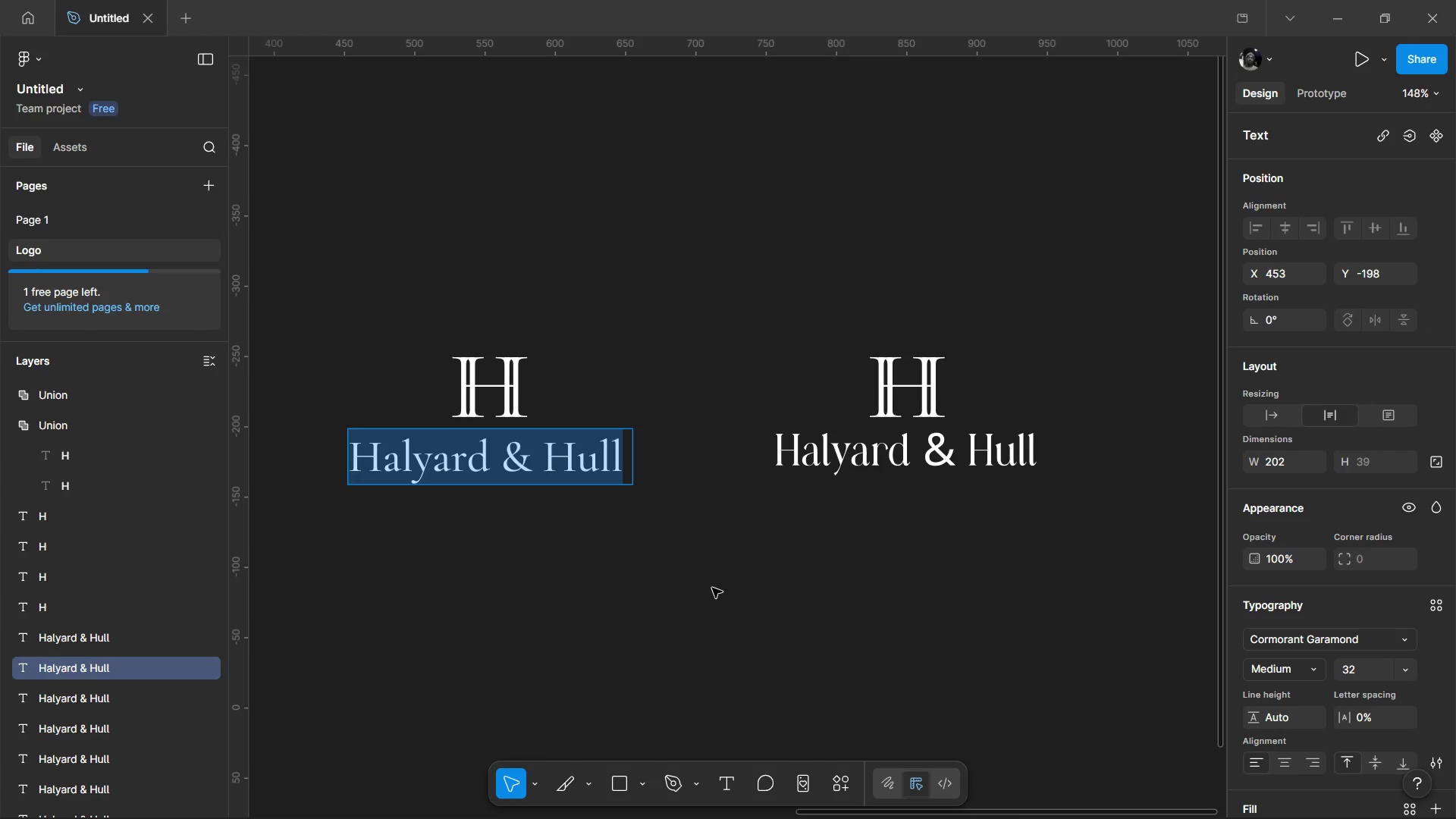 
left_click([712, 588])
 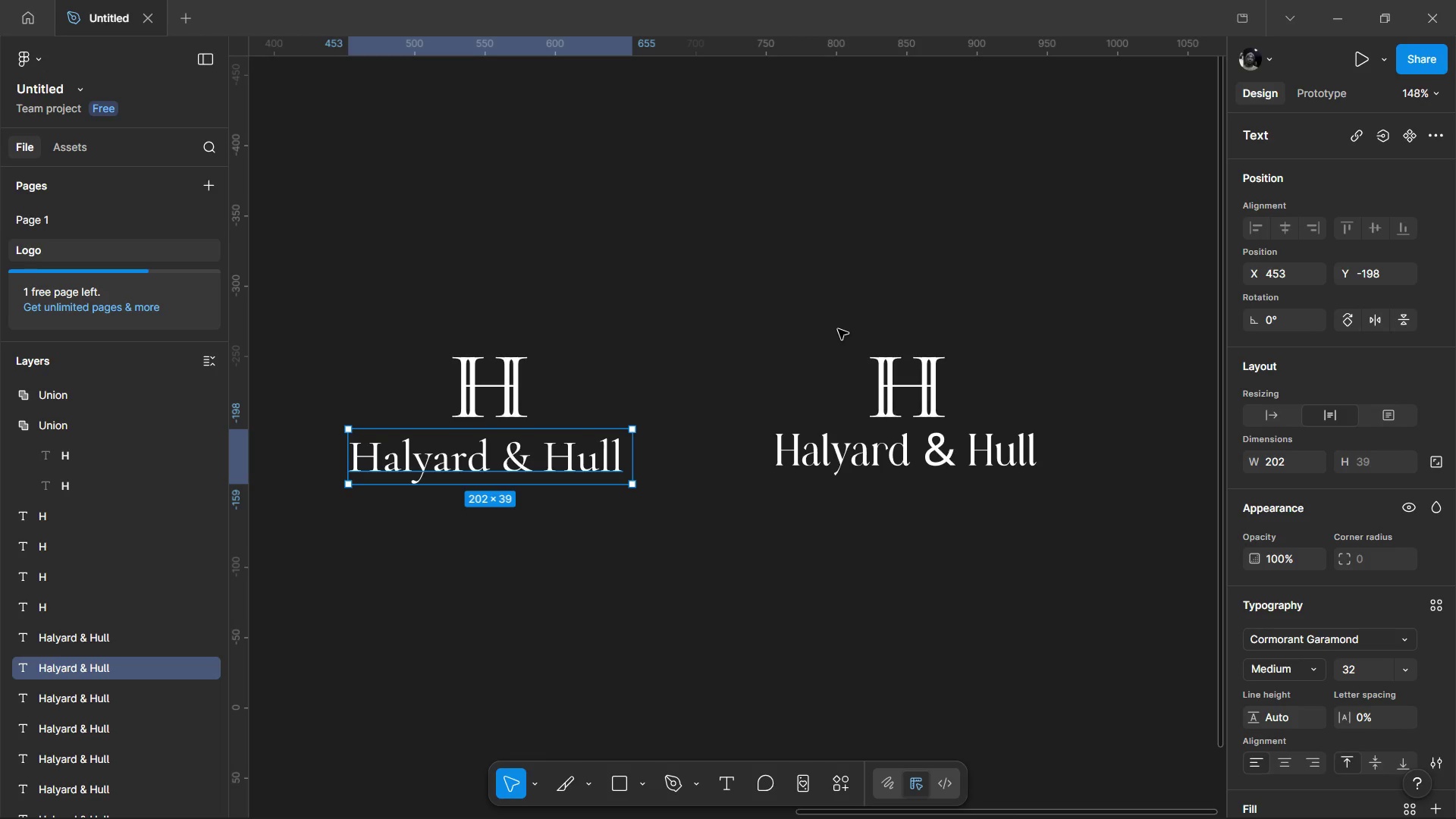 
wait(57.92)
 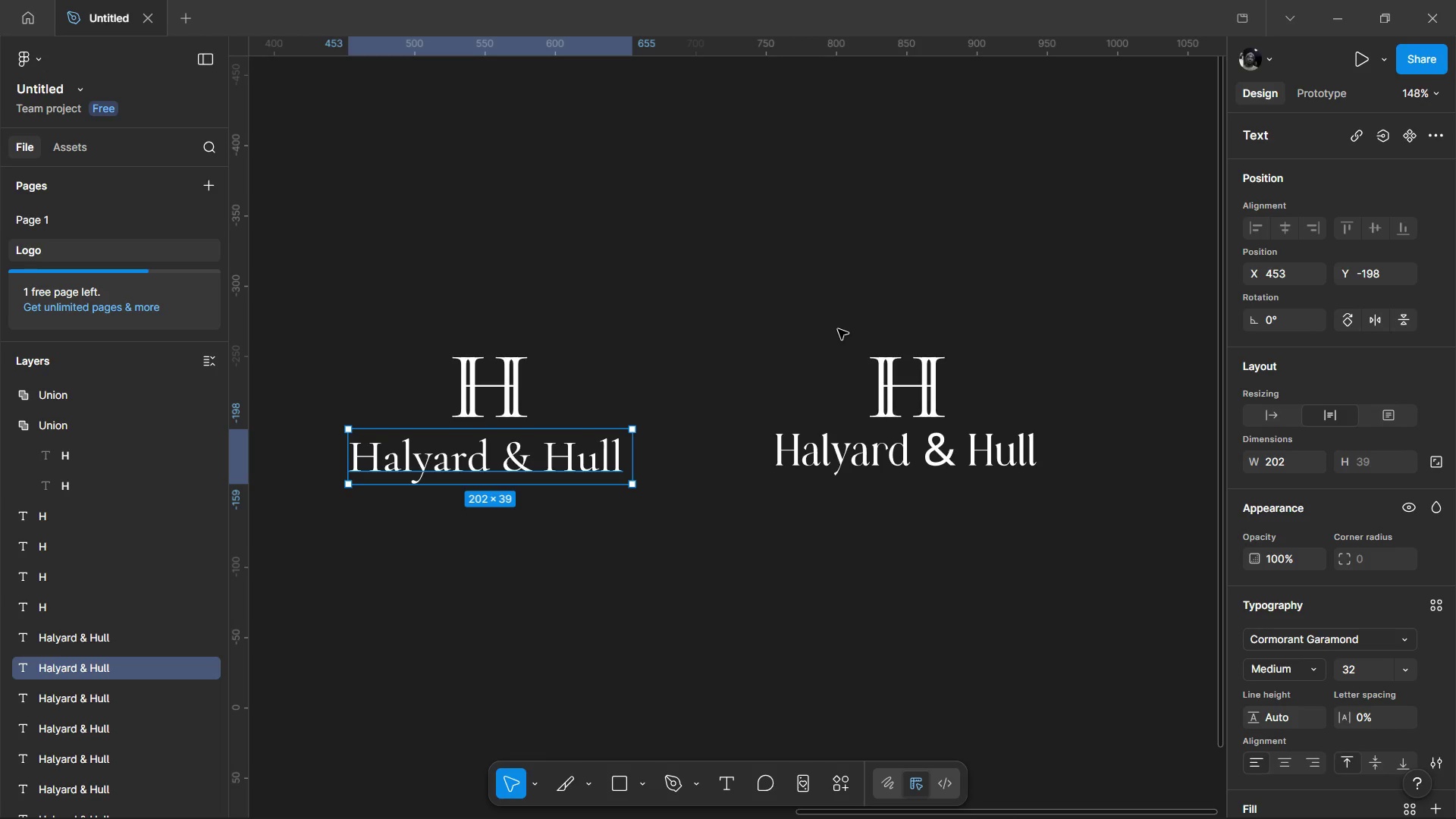 
left_click([833, 325])
 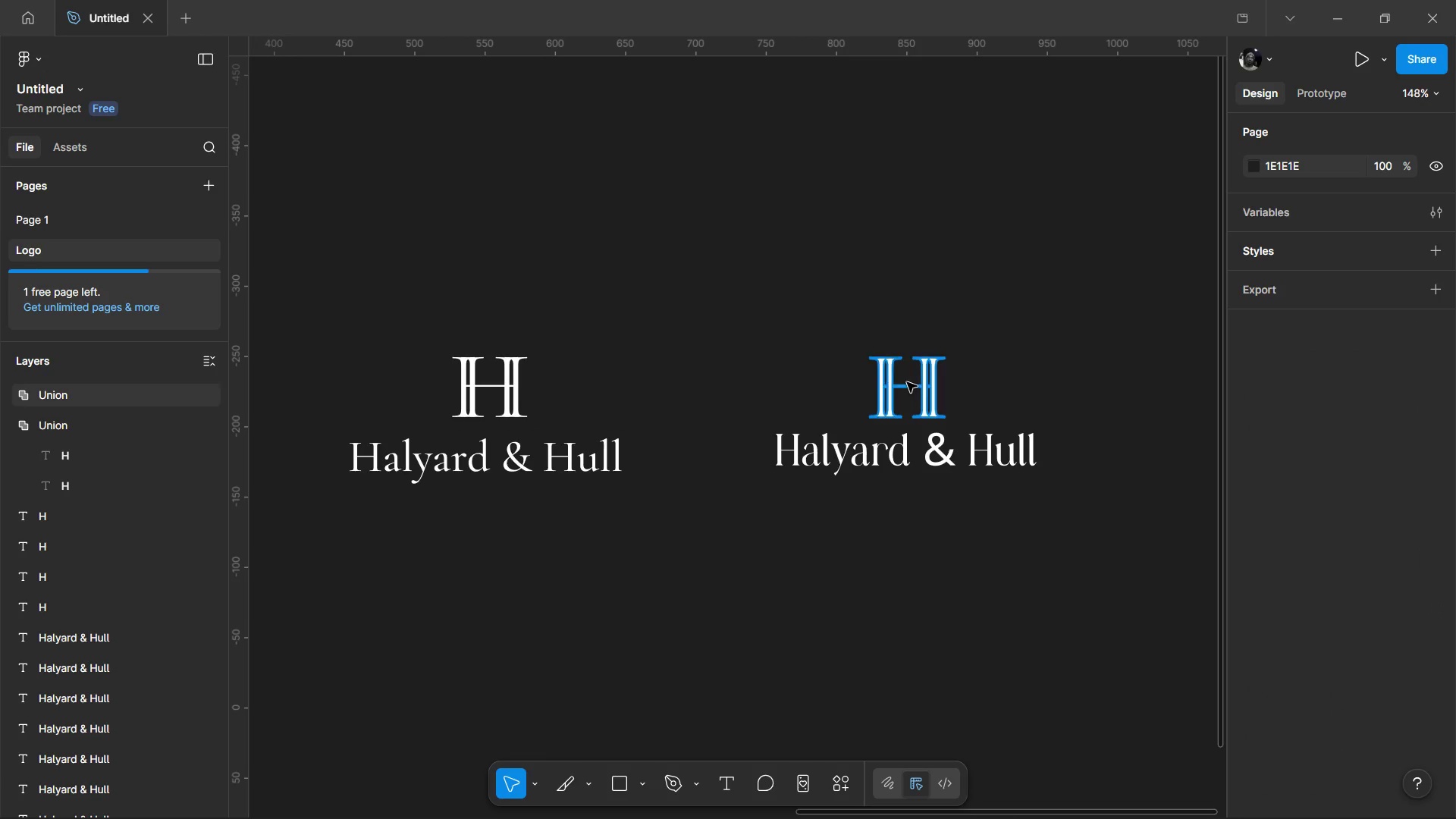 
left_click([907, 382])
 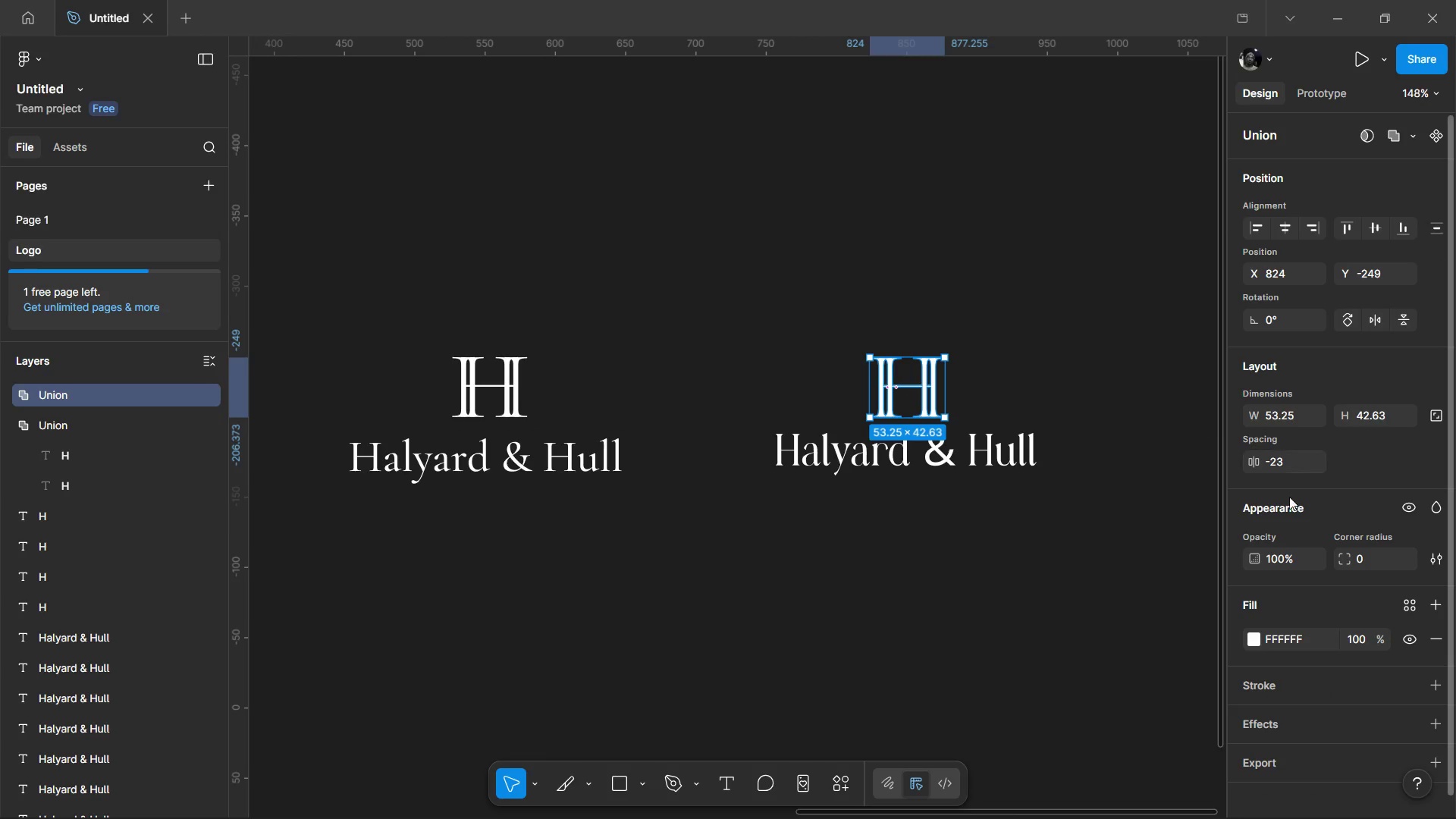 
scroll: coordinate [1352, 584], scroll_direction: down, amount: 3.0
 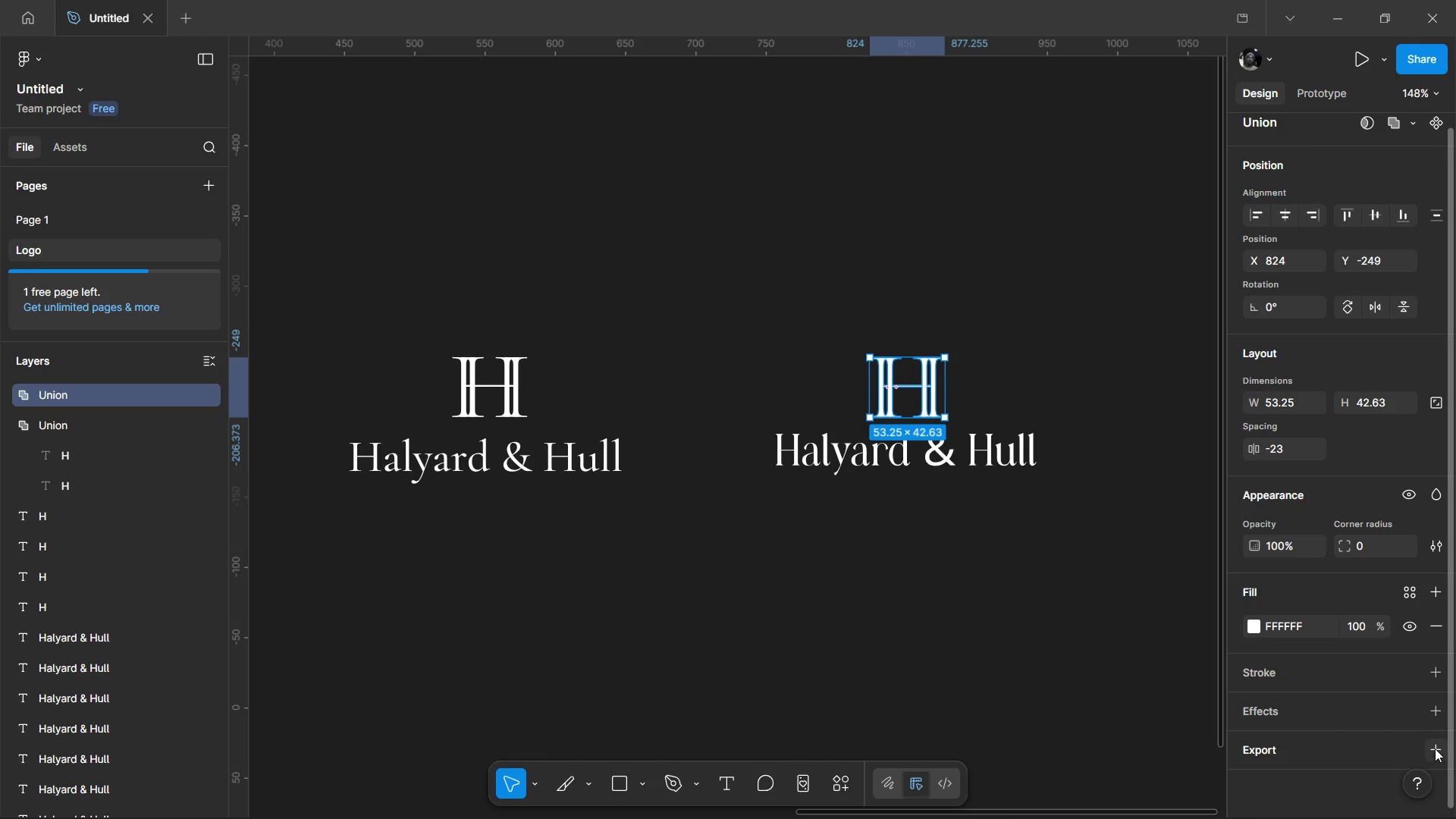 
left_click([1435, 748])
 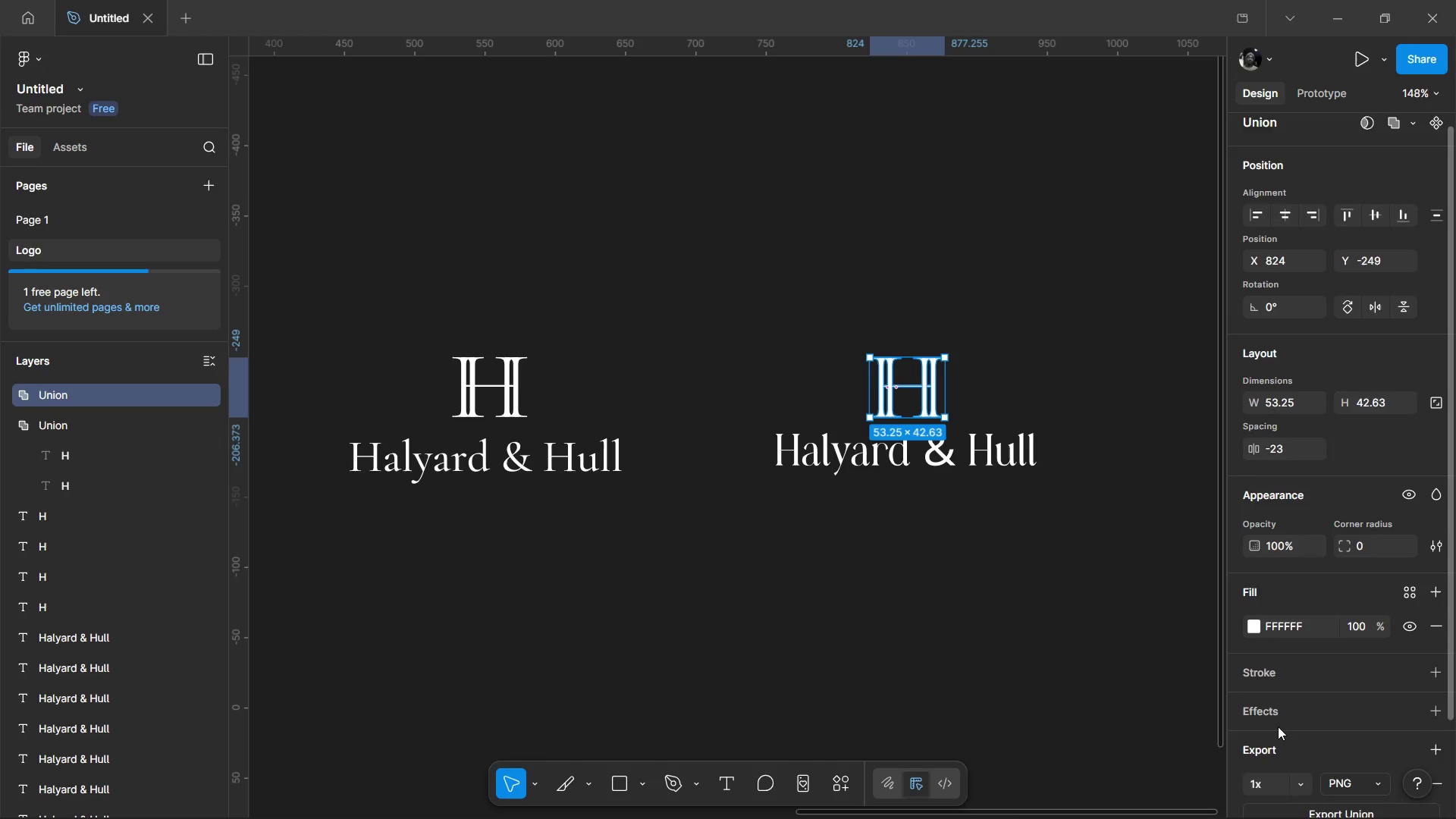 
scroll: coordinate [1278, 726], scroll_direction: down, amount: 3.0
 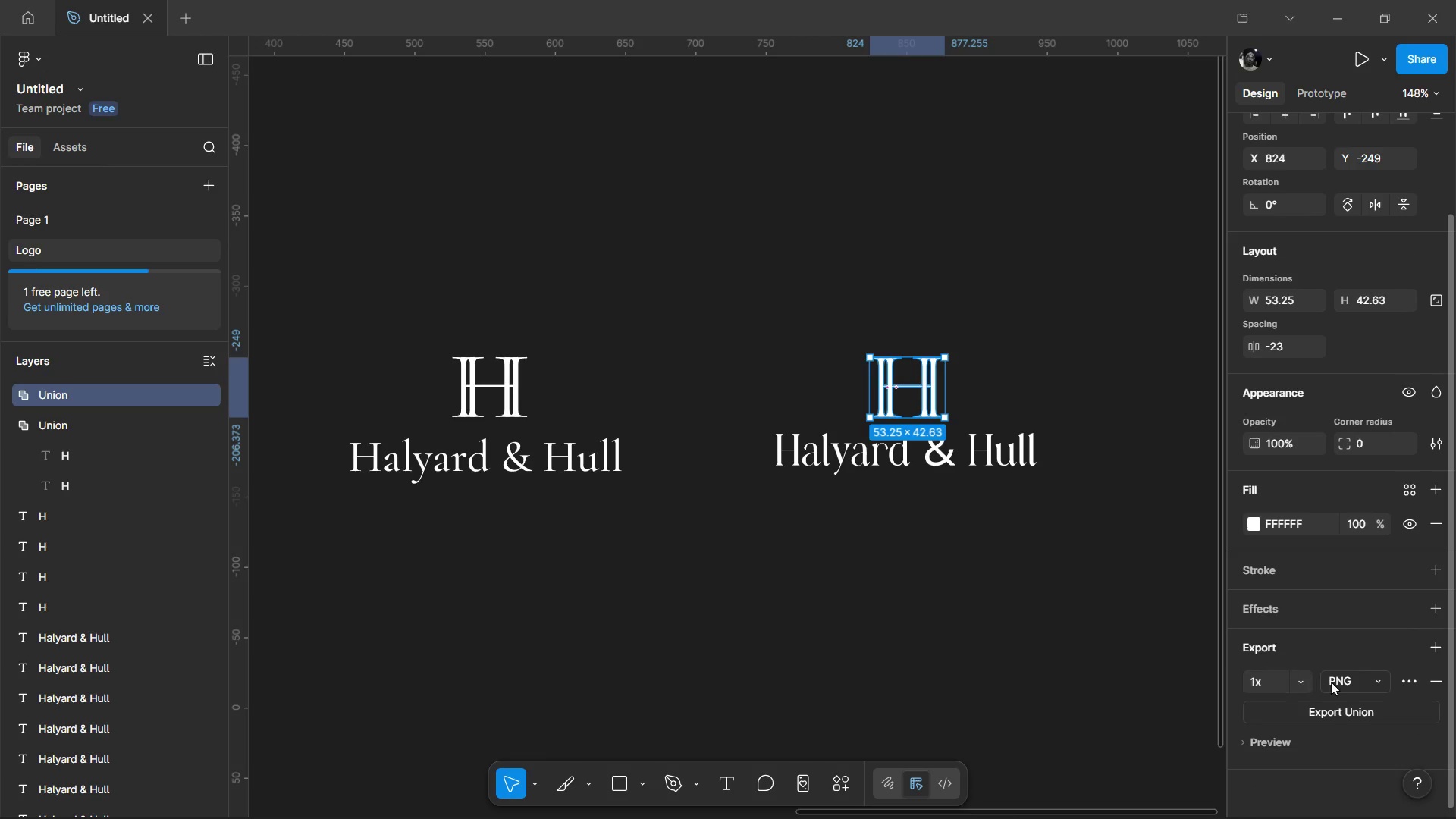 
left_click([1348, 687])
 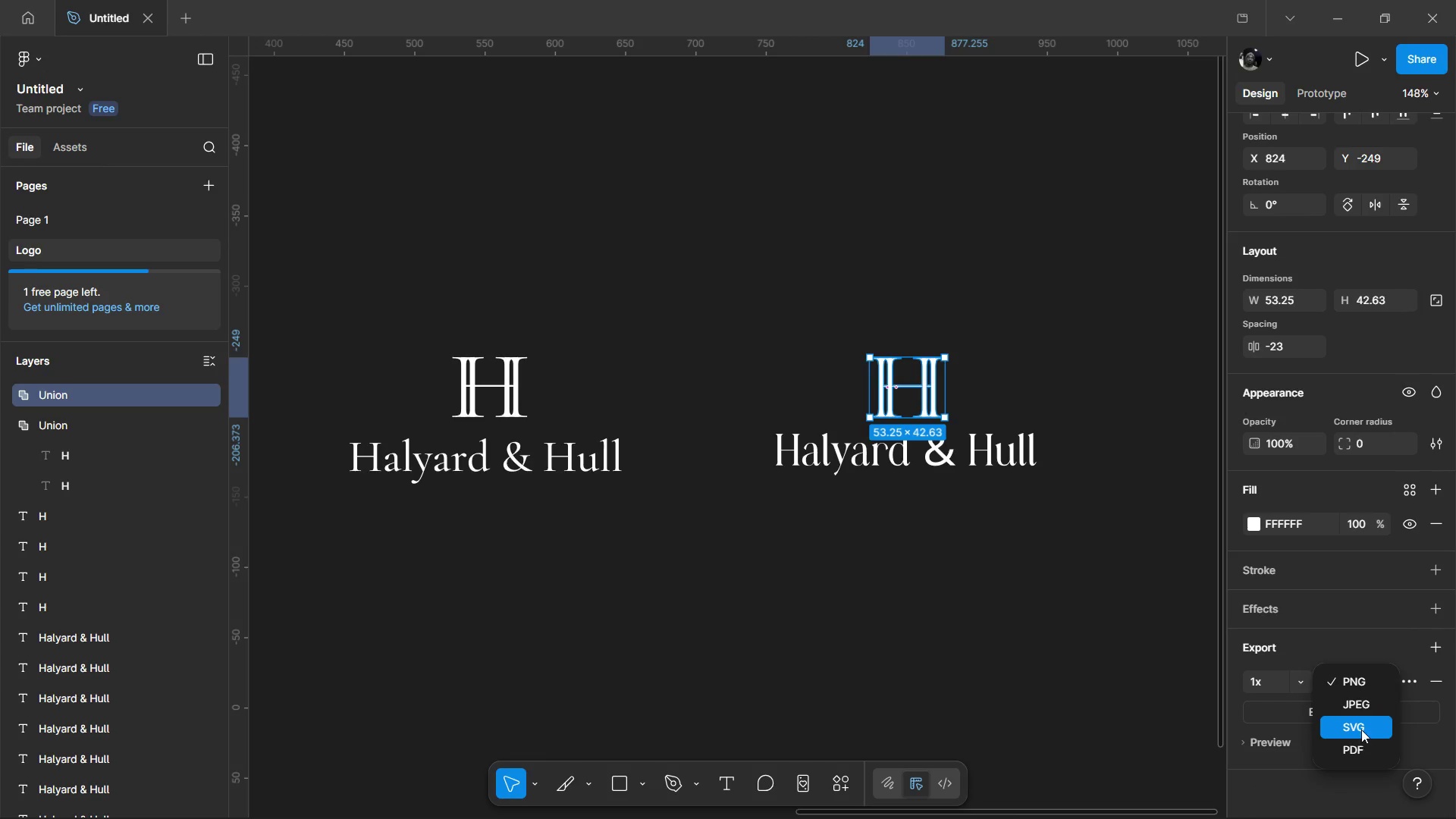 
left_click([1361, 730])
 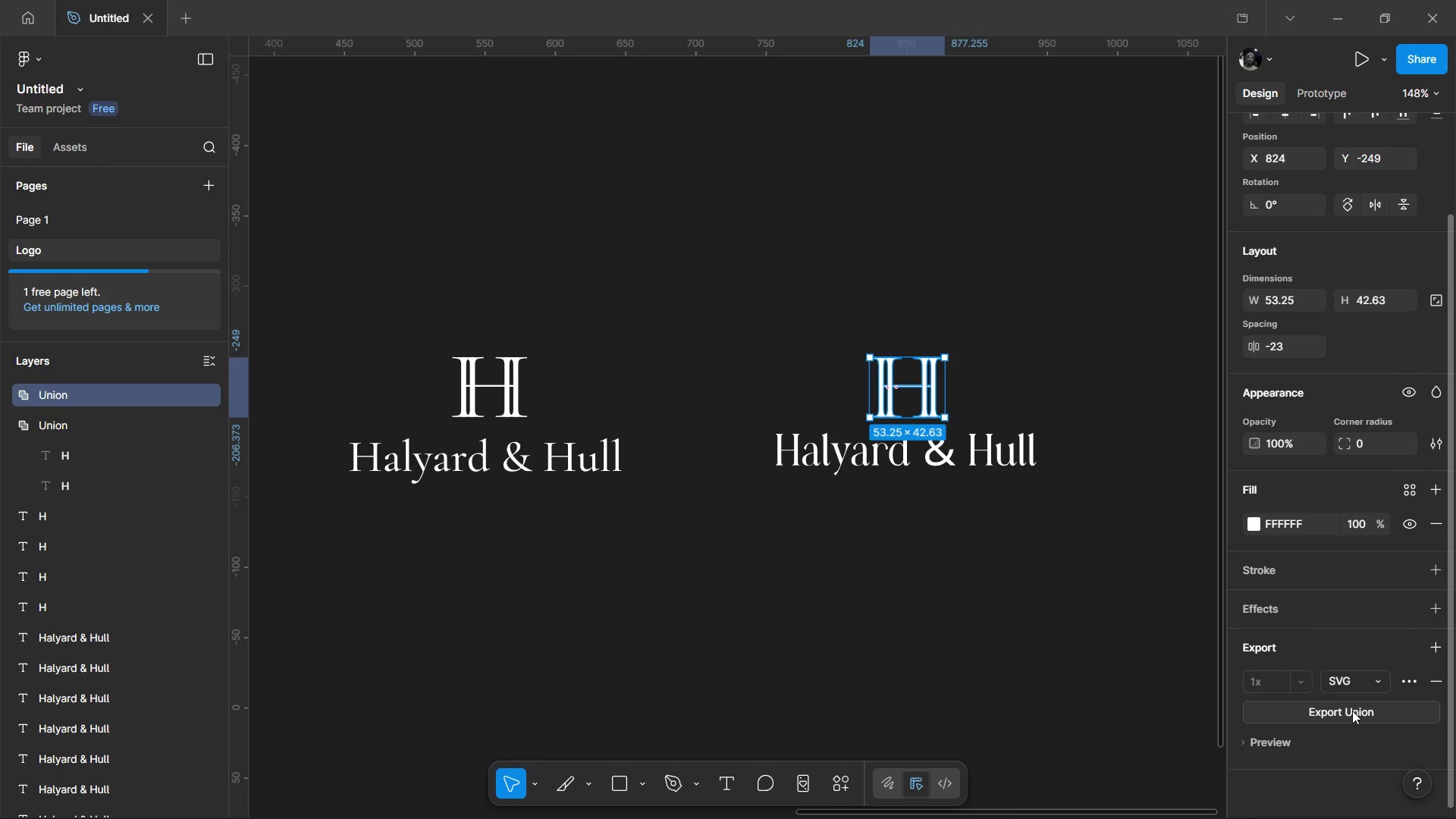 
left_click([1352, 711])
 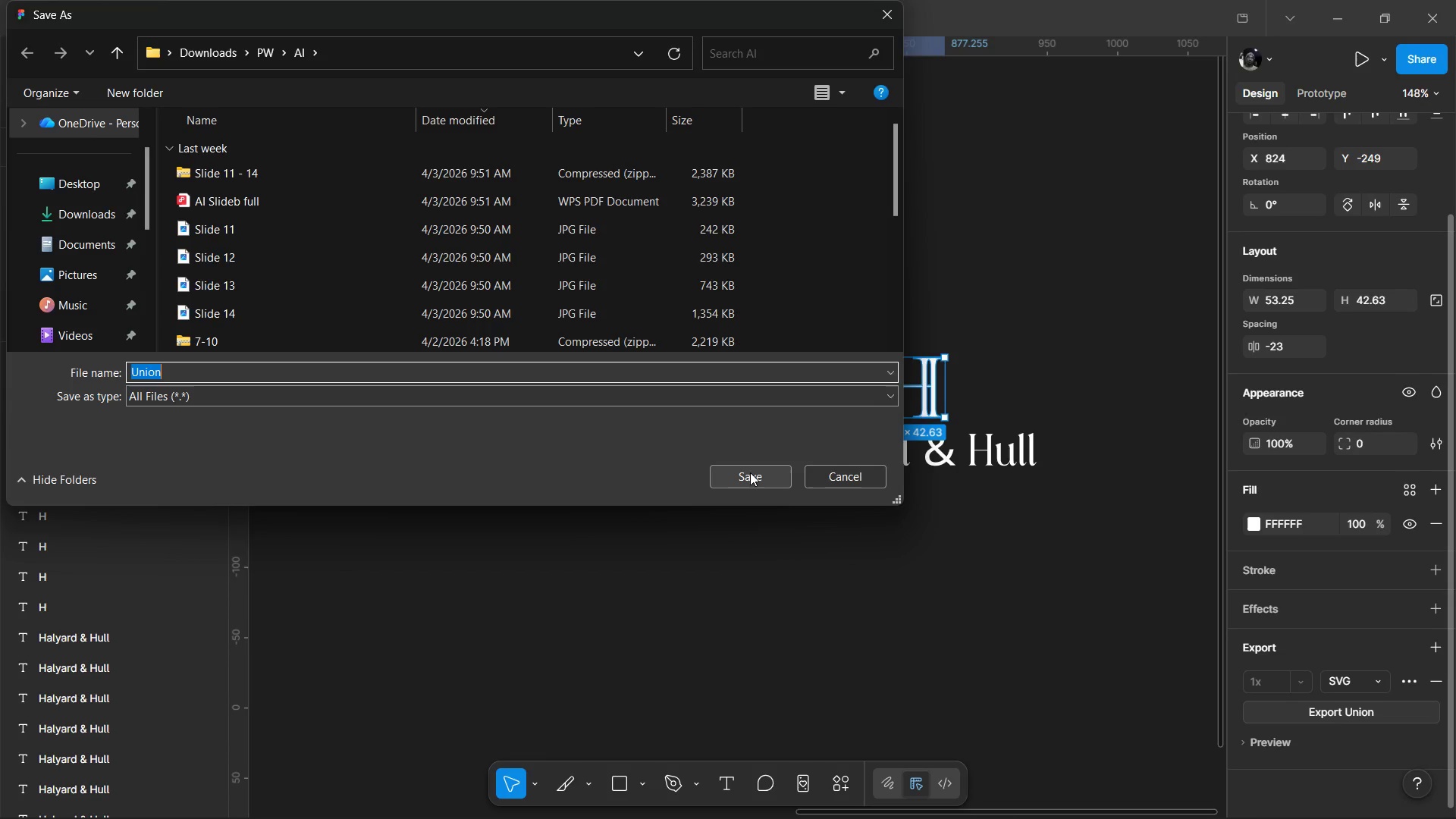 
wait(7.06)
 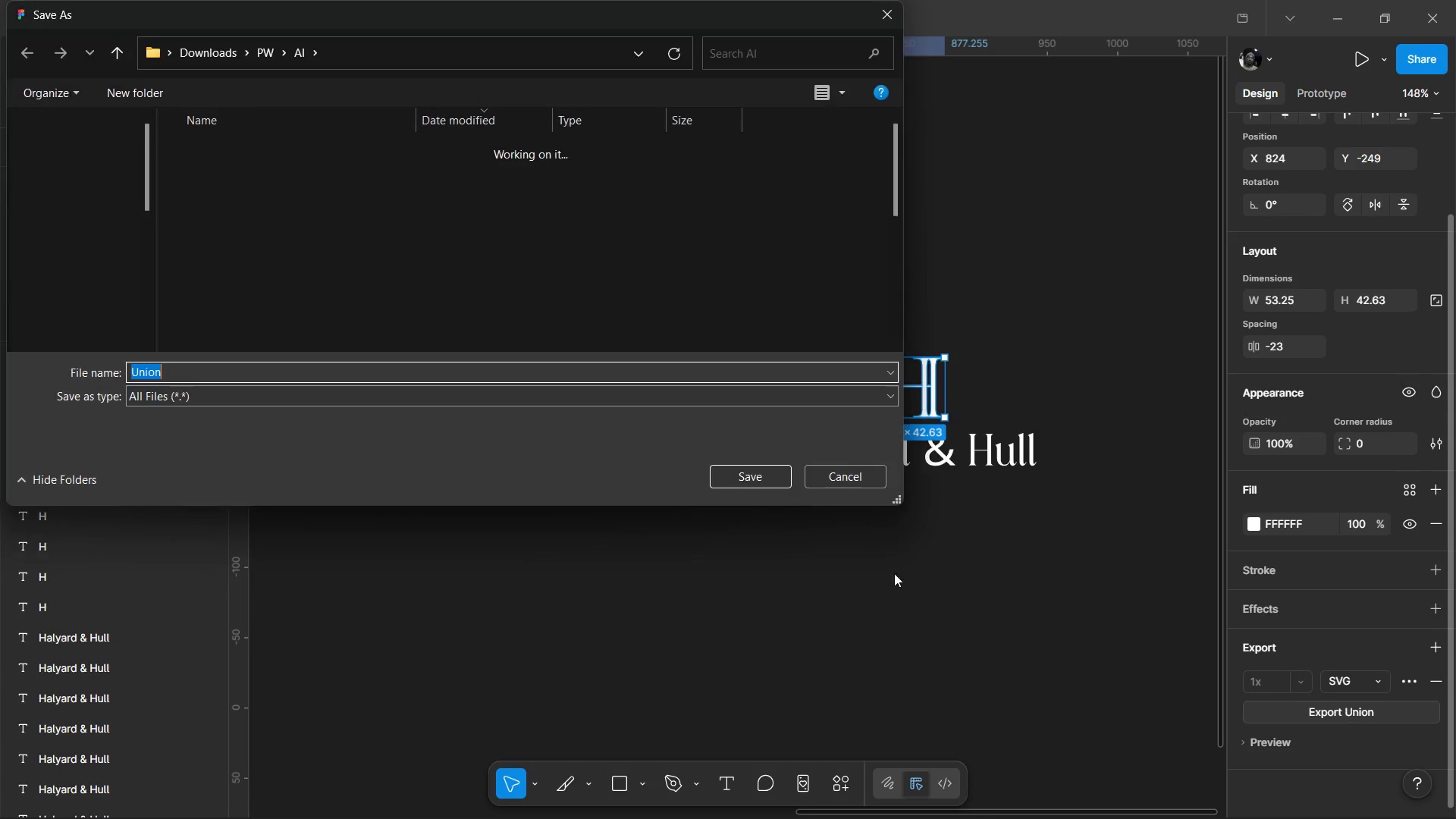 
left_click([76, 214])
 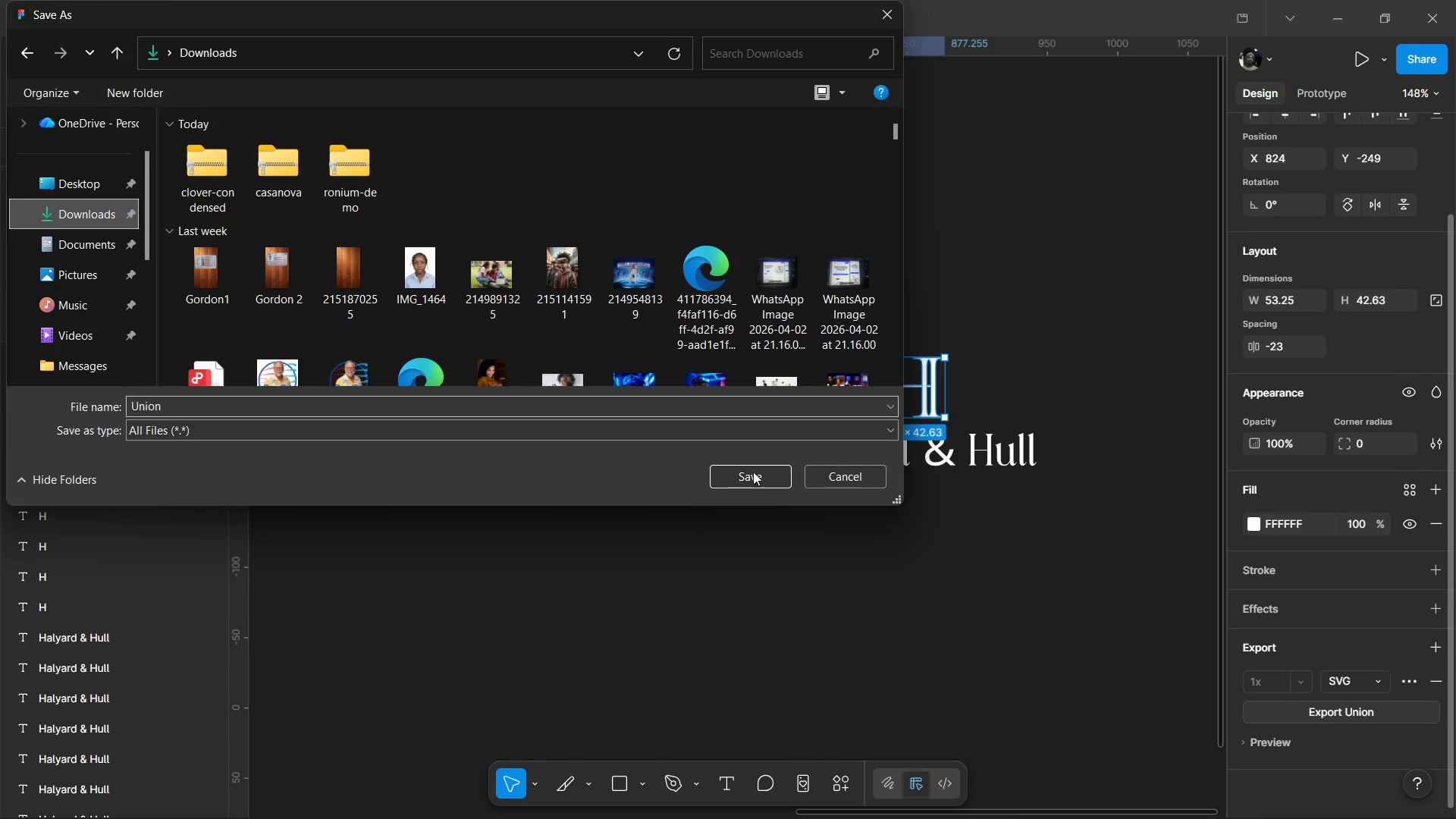 
left_click([753, 472])
 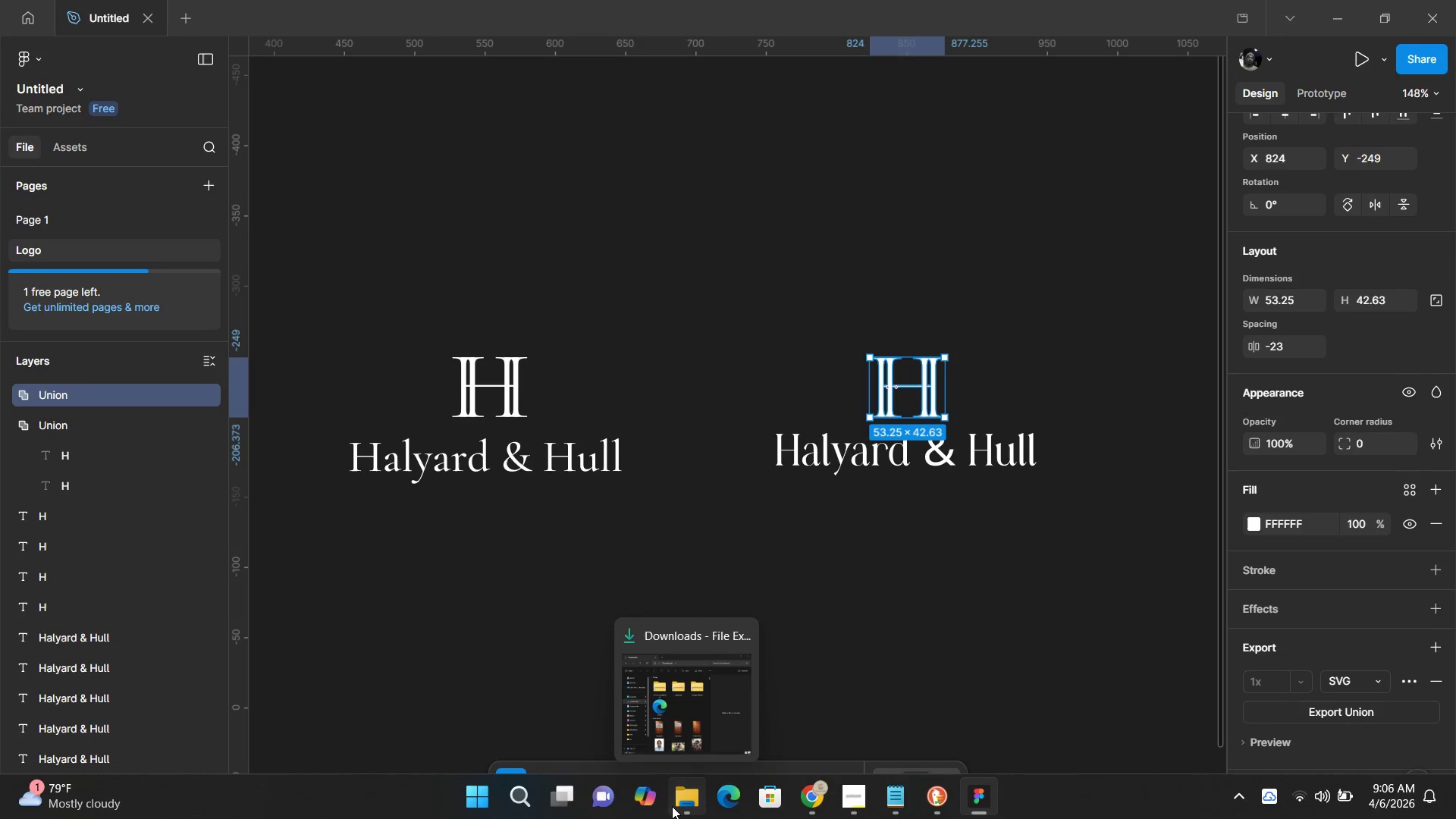 
left_click([689, 701])
 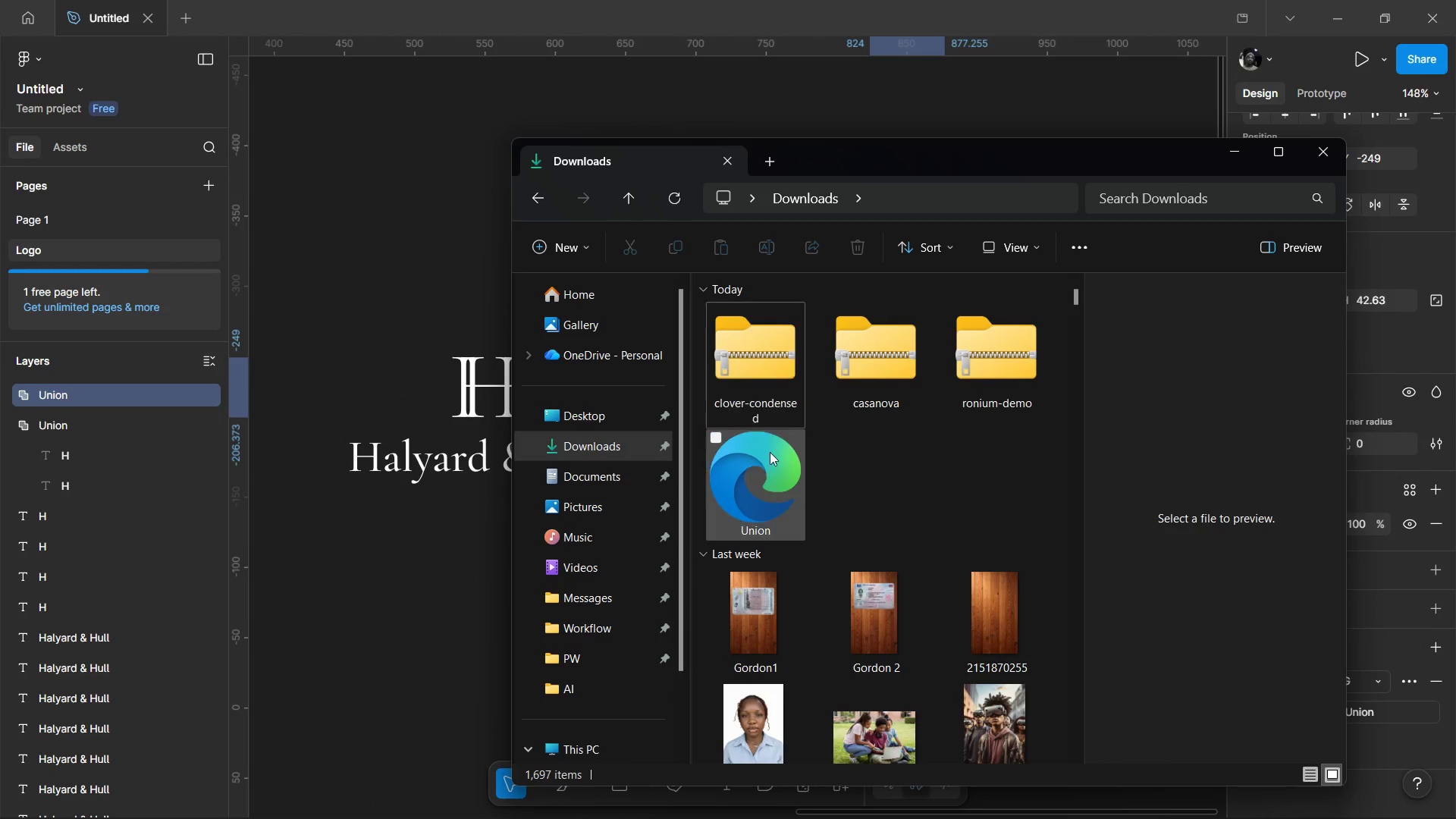 
left_click_drag(start_coordinate=[747, 489], to_coordinate=[356, 572])
 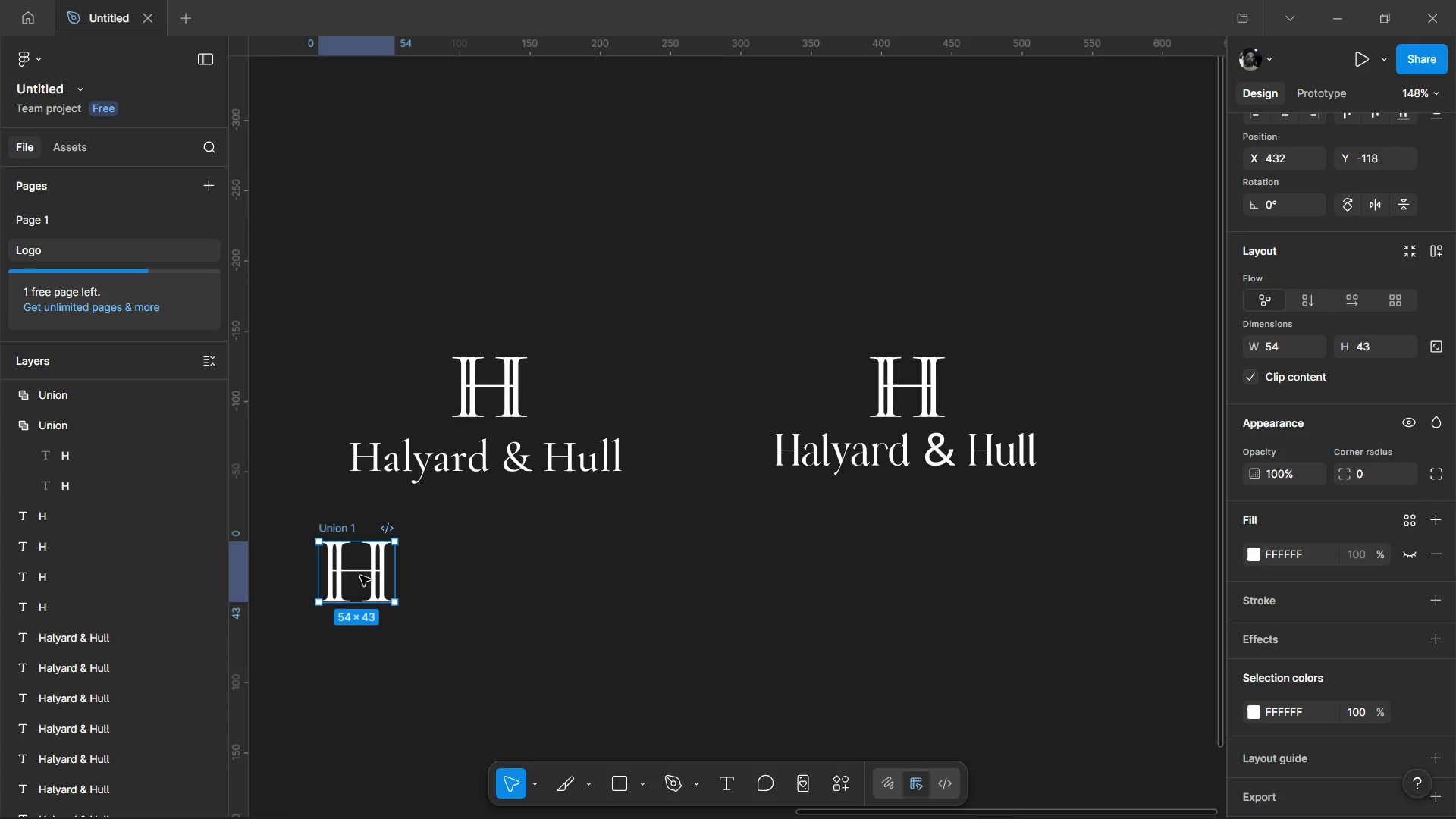 
left_click([360, 576])
 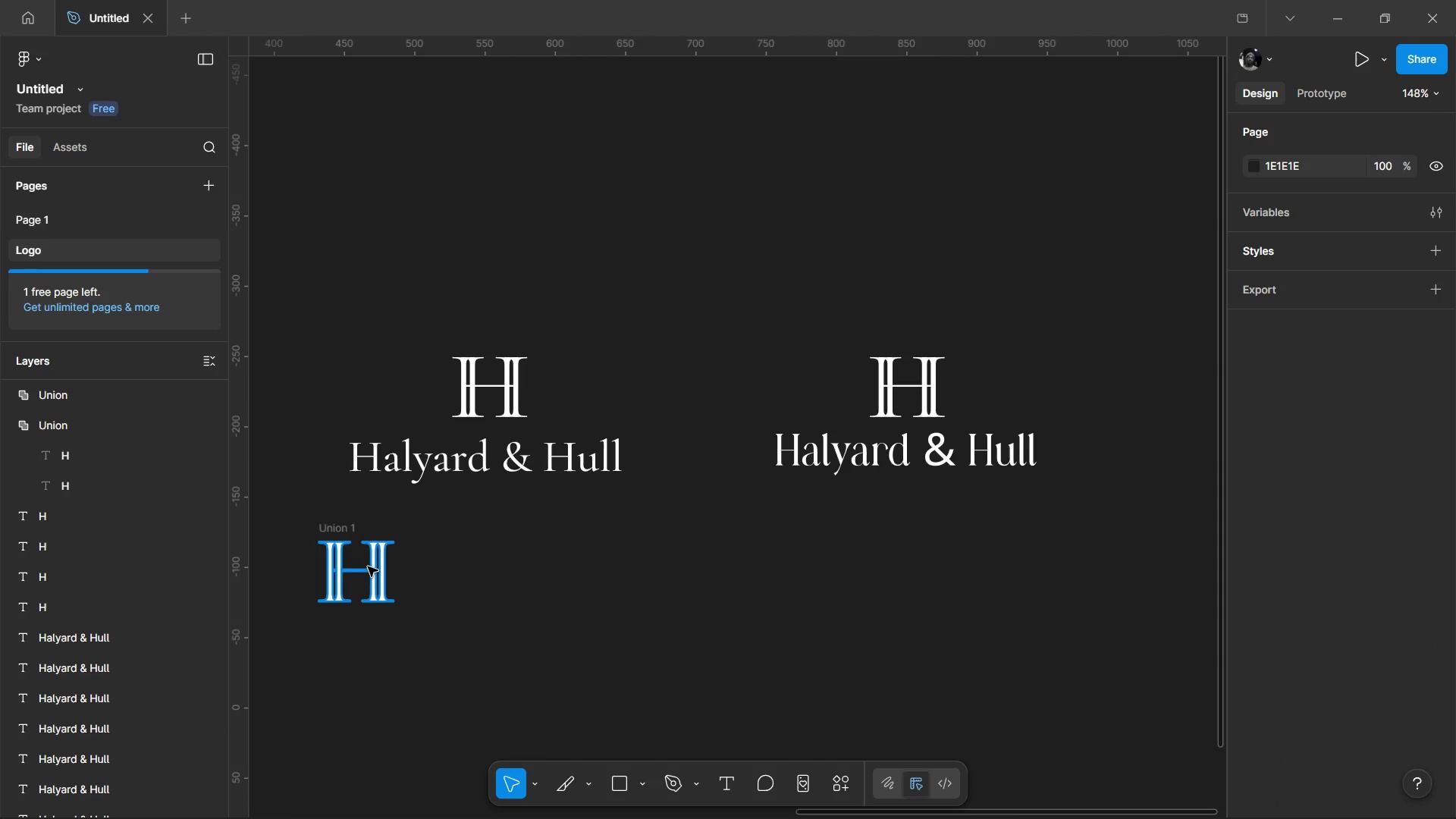 
left_click([368, 566])
 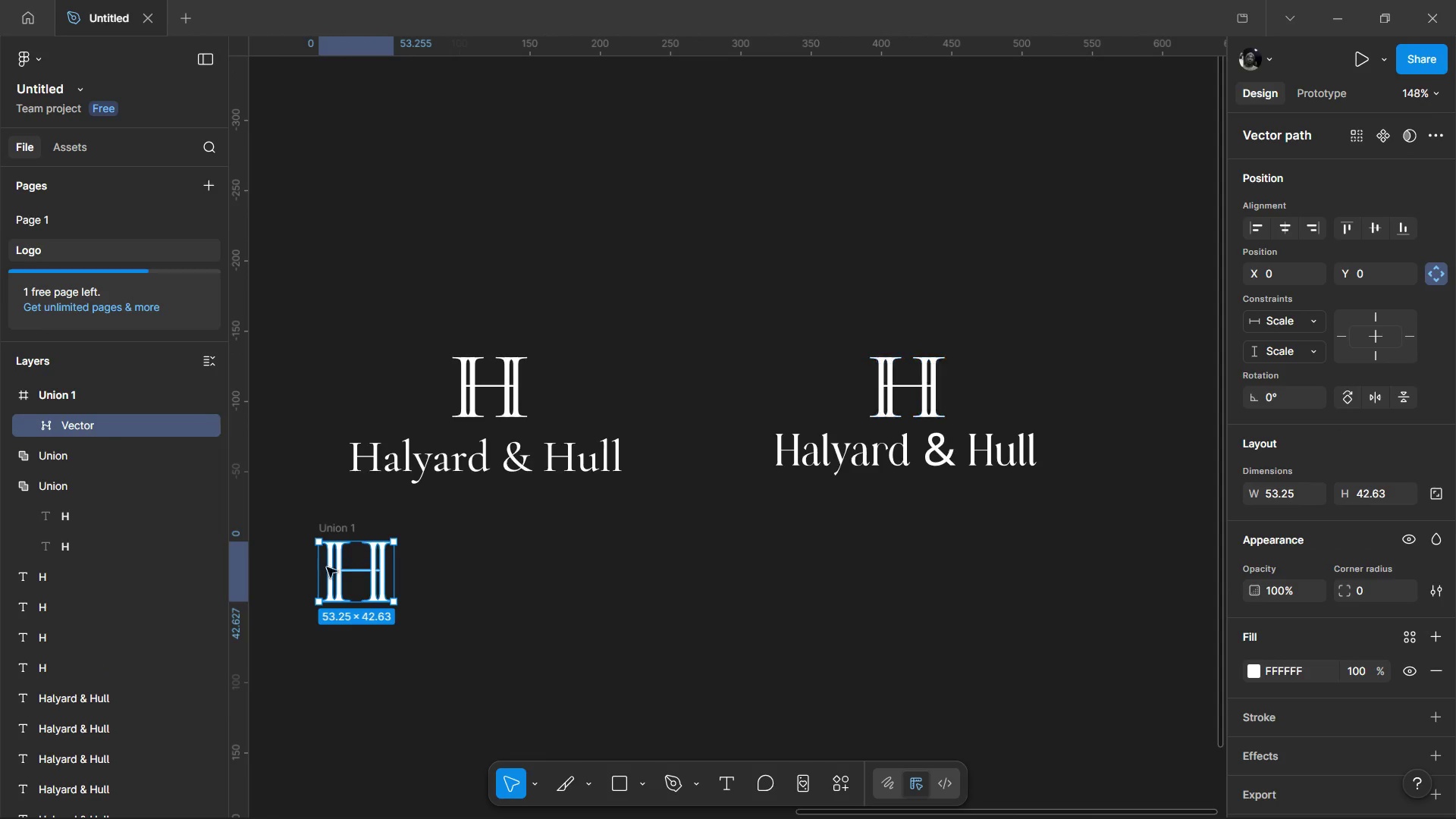 
left_click([344, 578])
 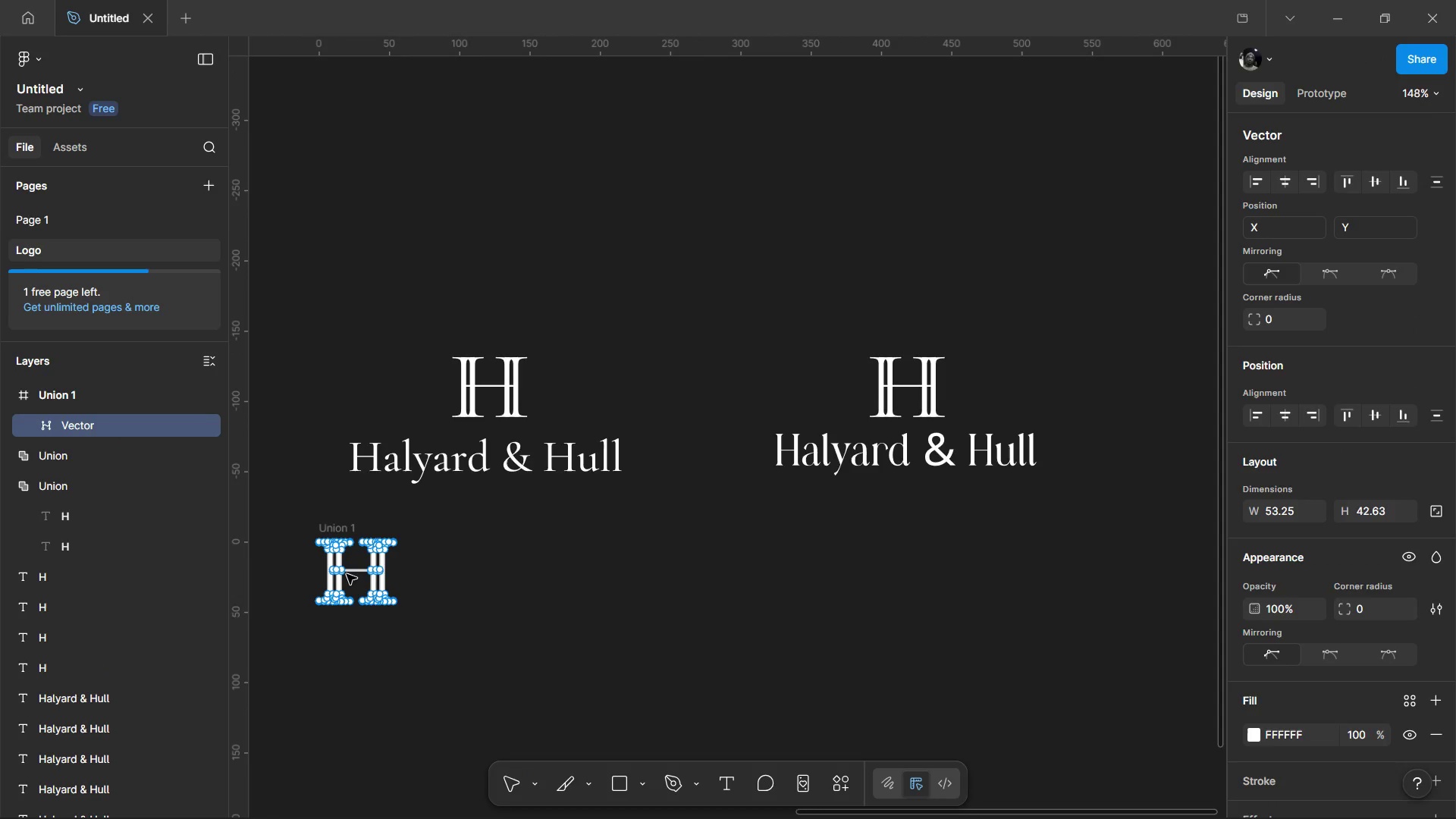 
triple_click([347, 574])
 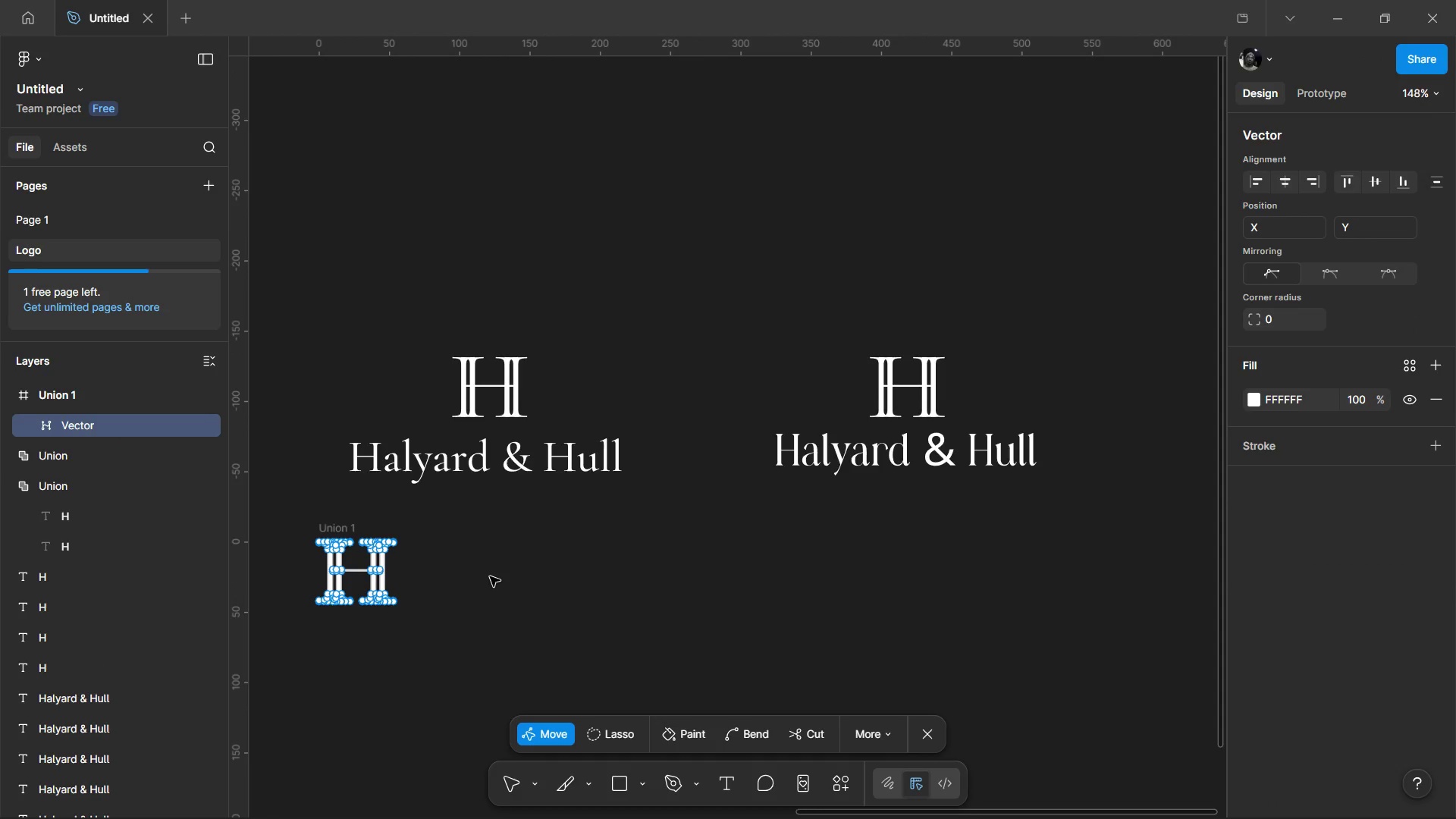 
double_click([490, 576])
 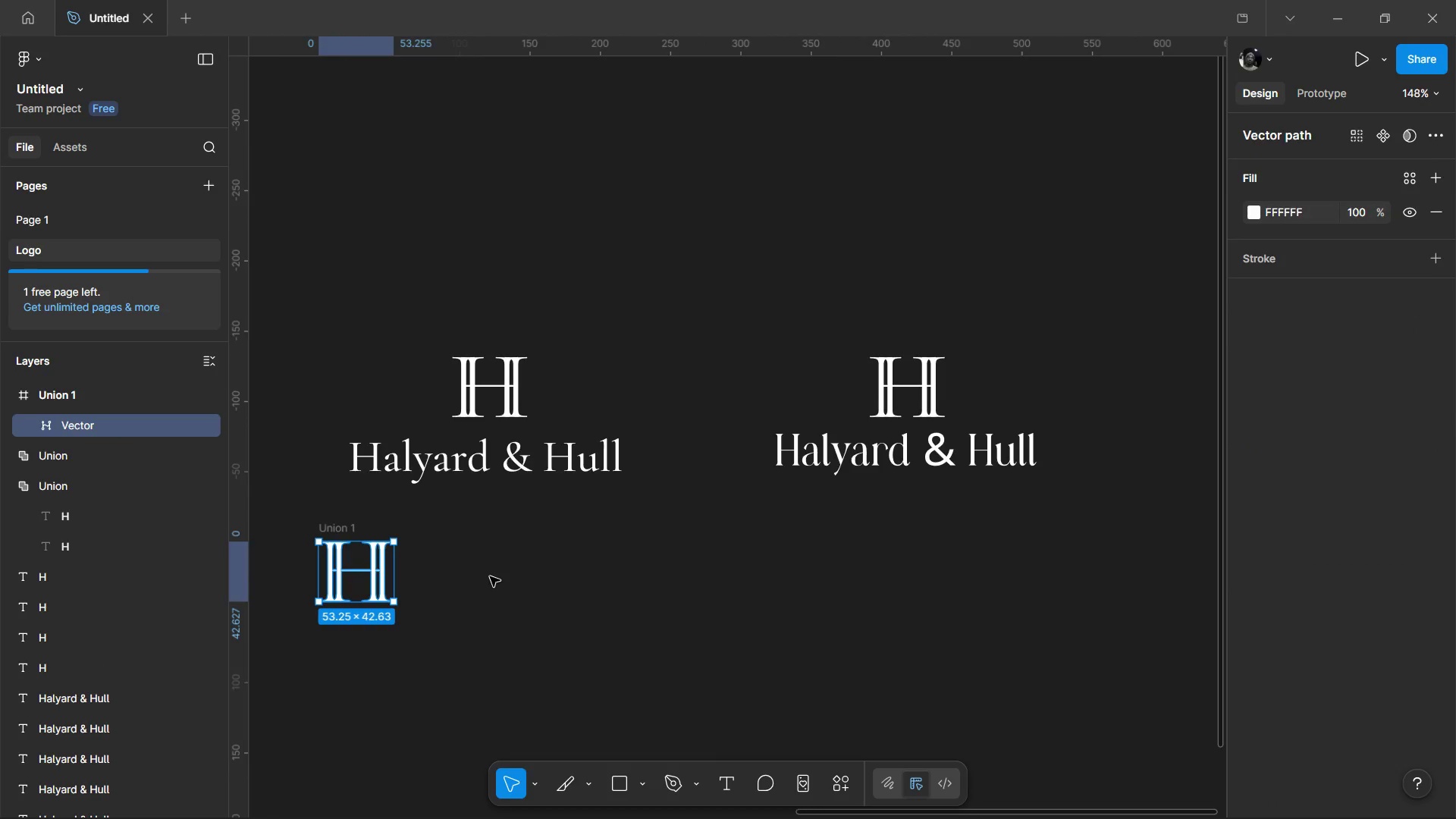 
triple_click([490, 576])
 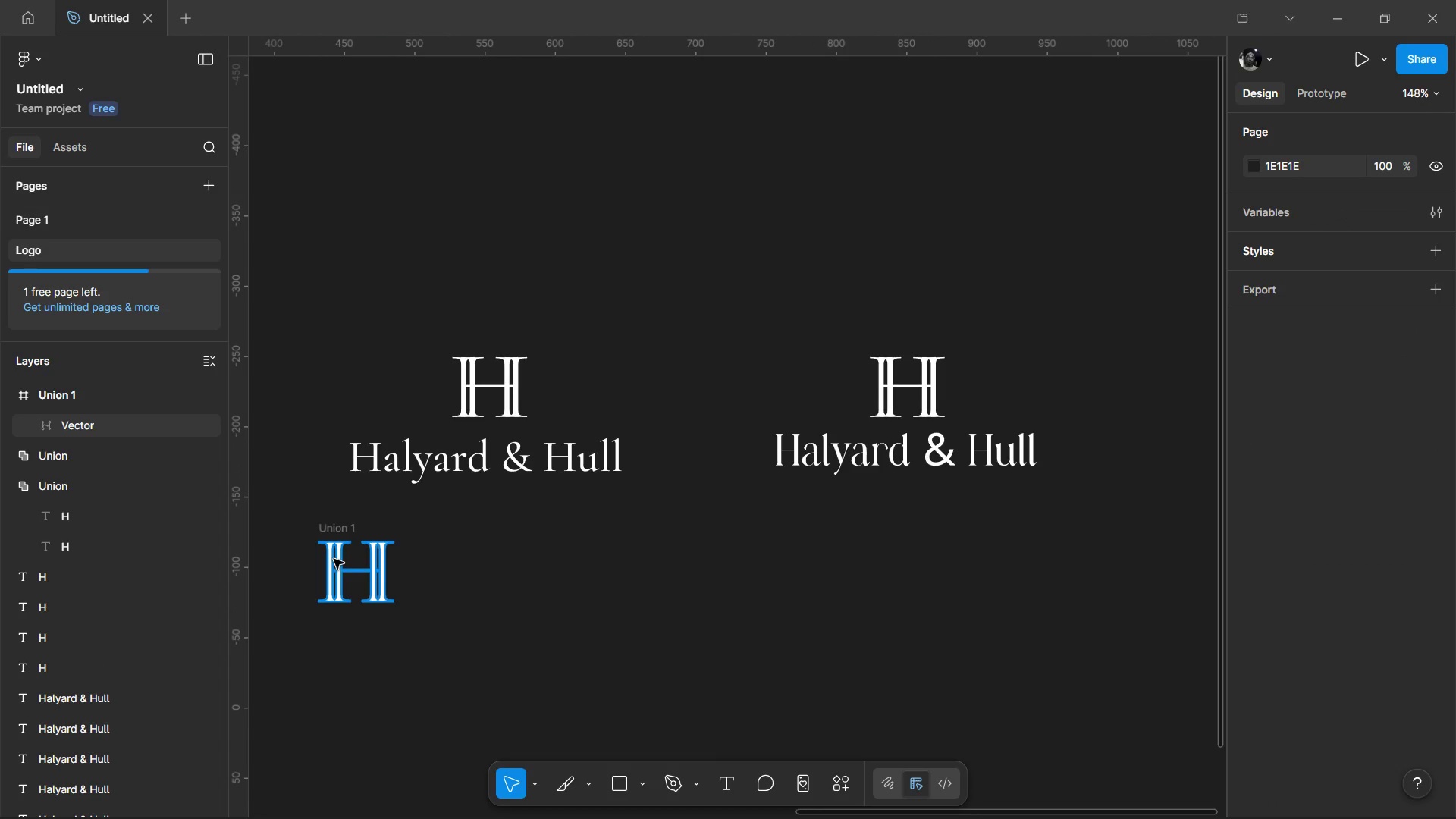 
left_click_drag(start_coordinate=[334, 559], to_coordinate=[773, 534])
 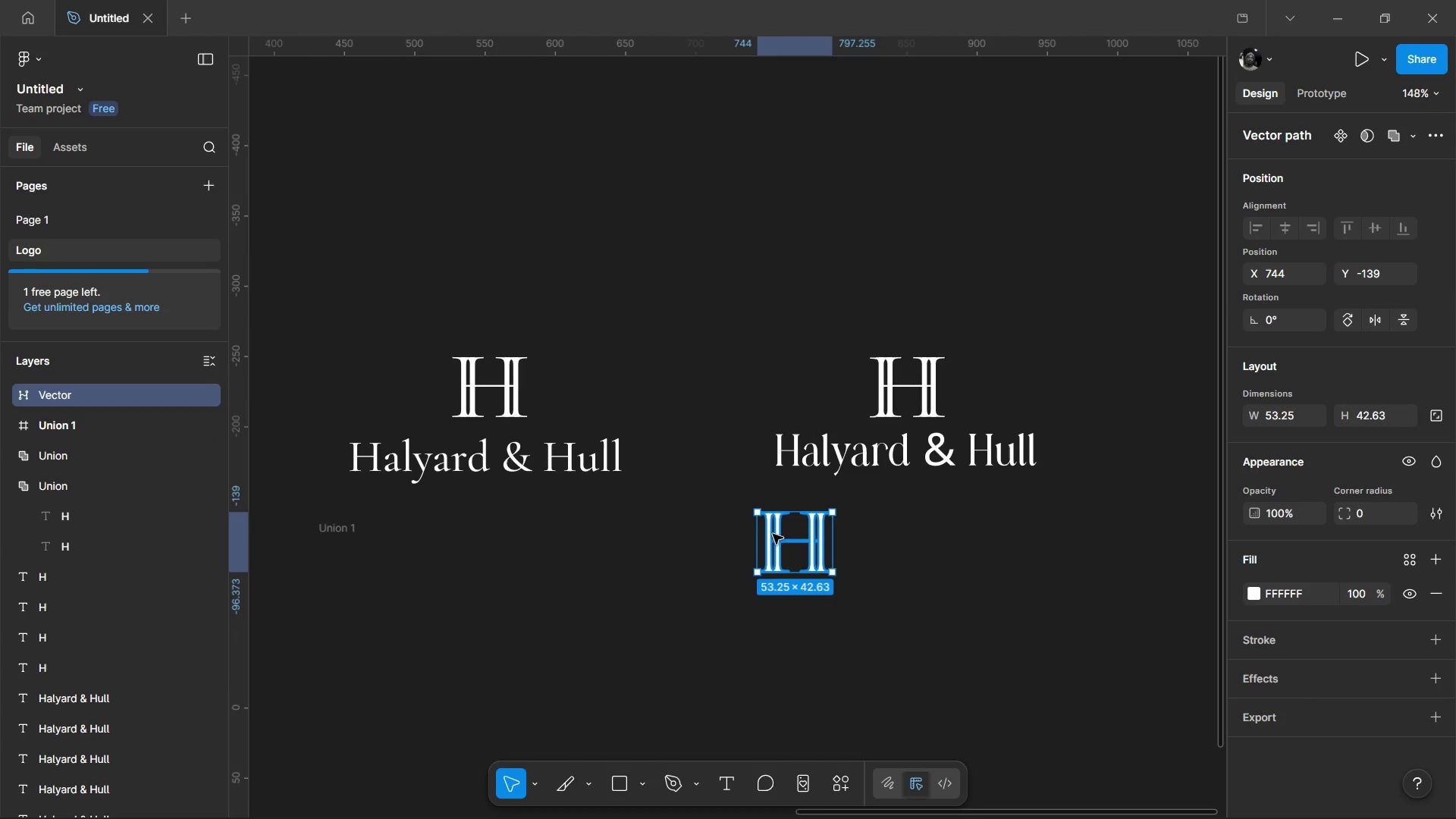 
key(Control+Z)
 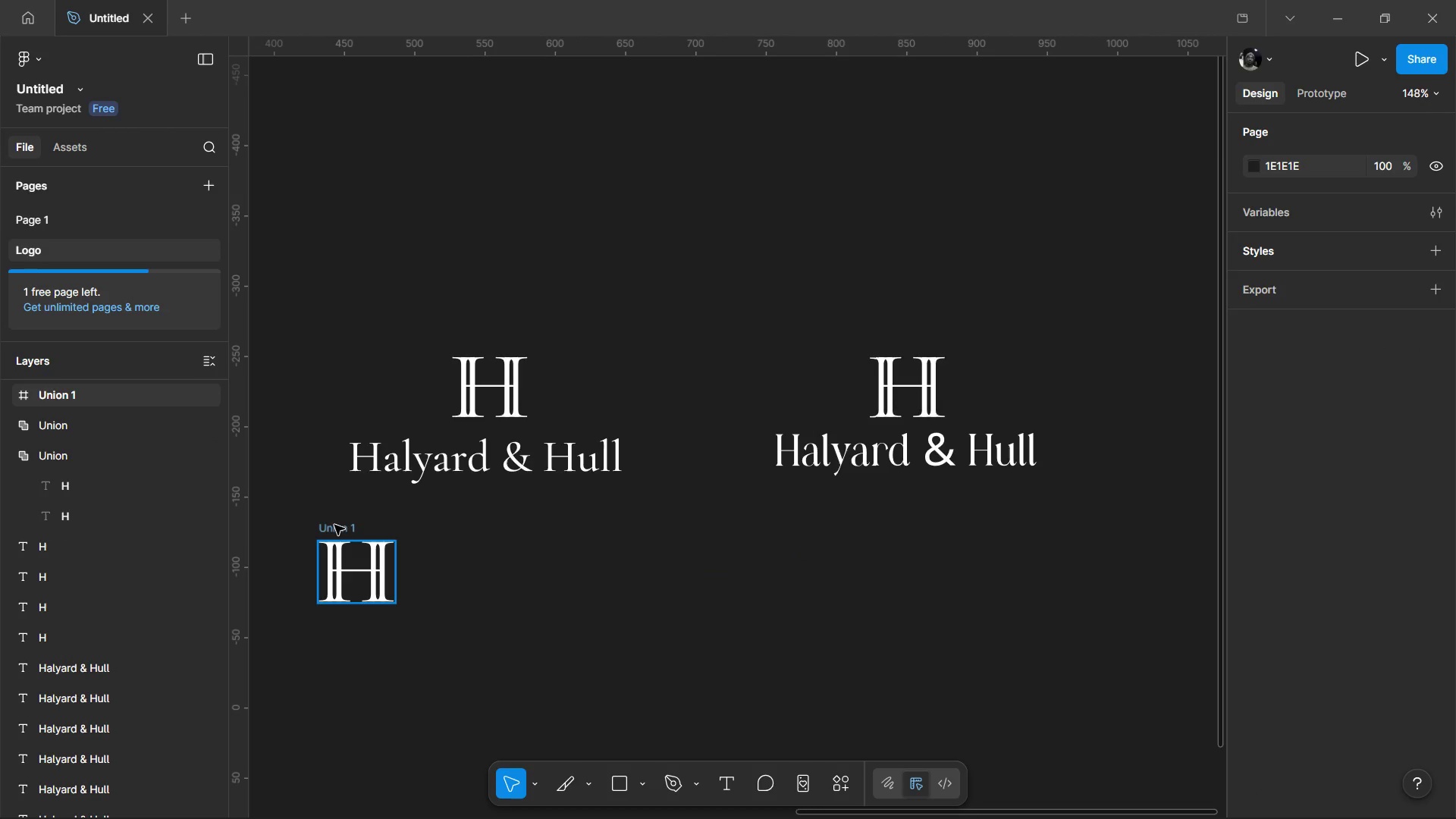 
left_click_drag(start_coordinate=[334, 525], to_coordinate=[690, 530])
 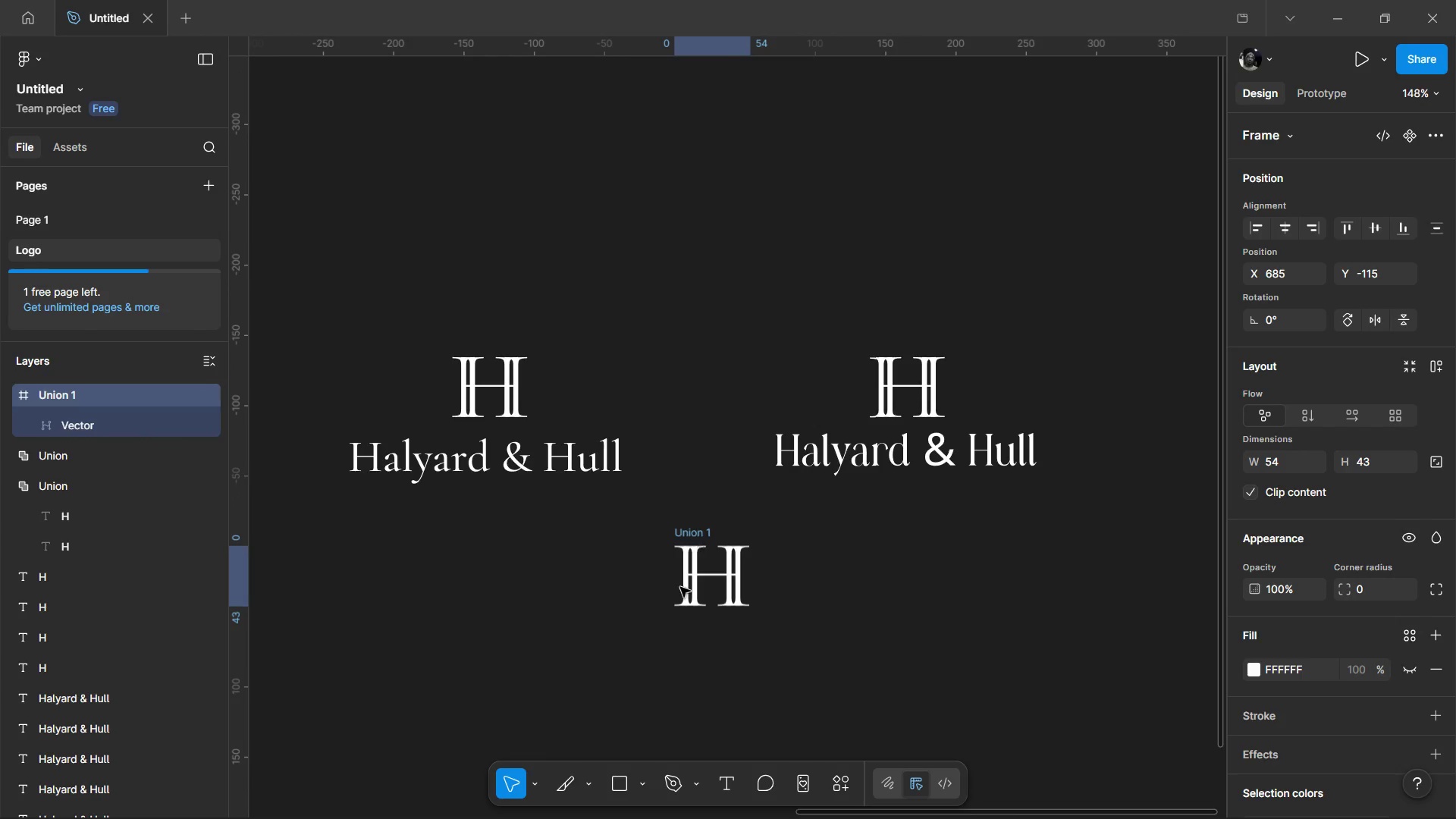 
hold_key(key=ControlLeft, duration=0.64)
scroll: coordinate [680, 587], scroll_direction: up, amount: 4.0
 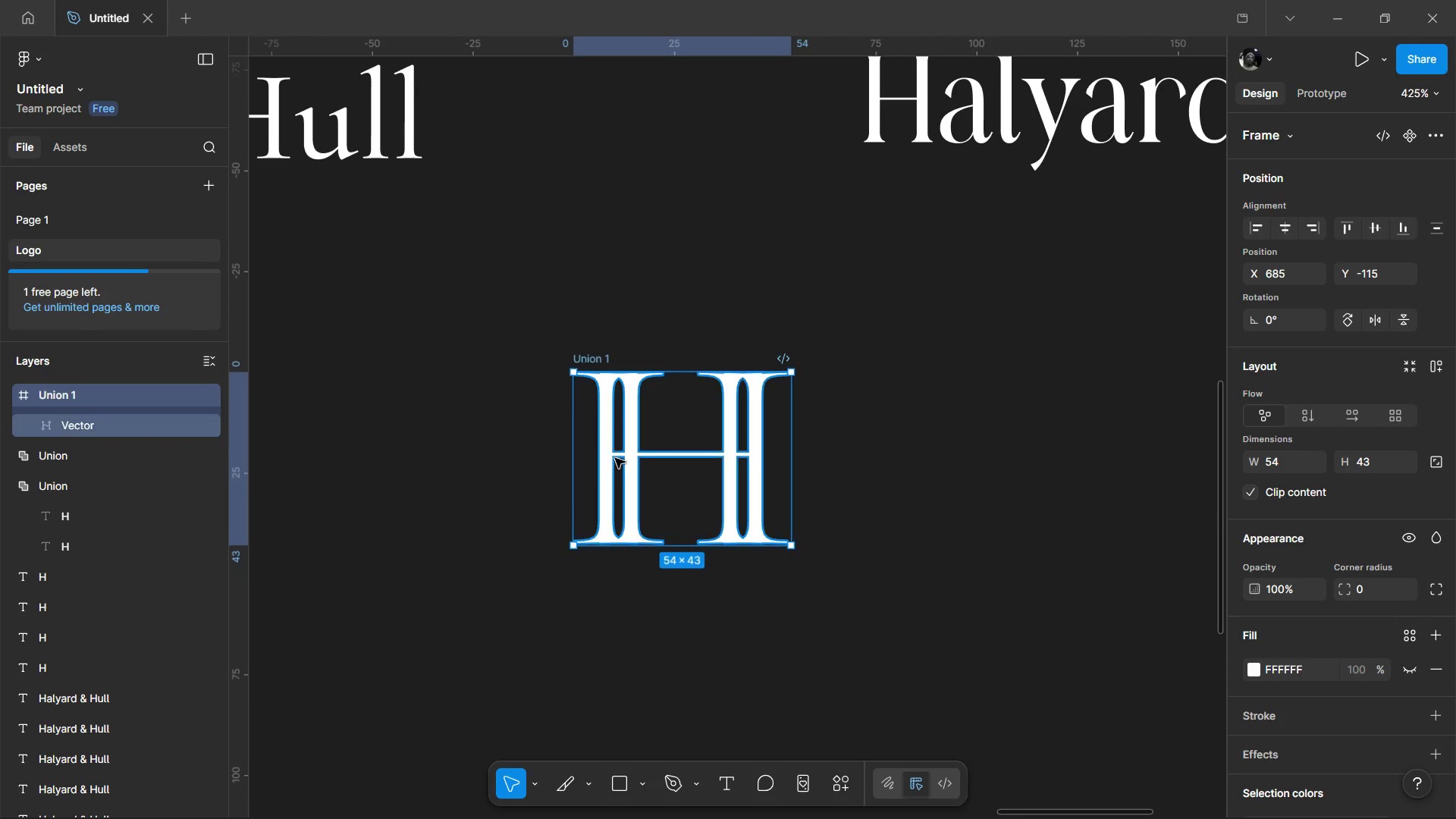 
hold_key(key=ControlLeft, duration=0.53)
scroll: coordinate [615, 456], scroll_direction: up, amount: 3.0
 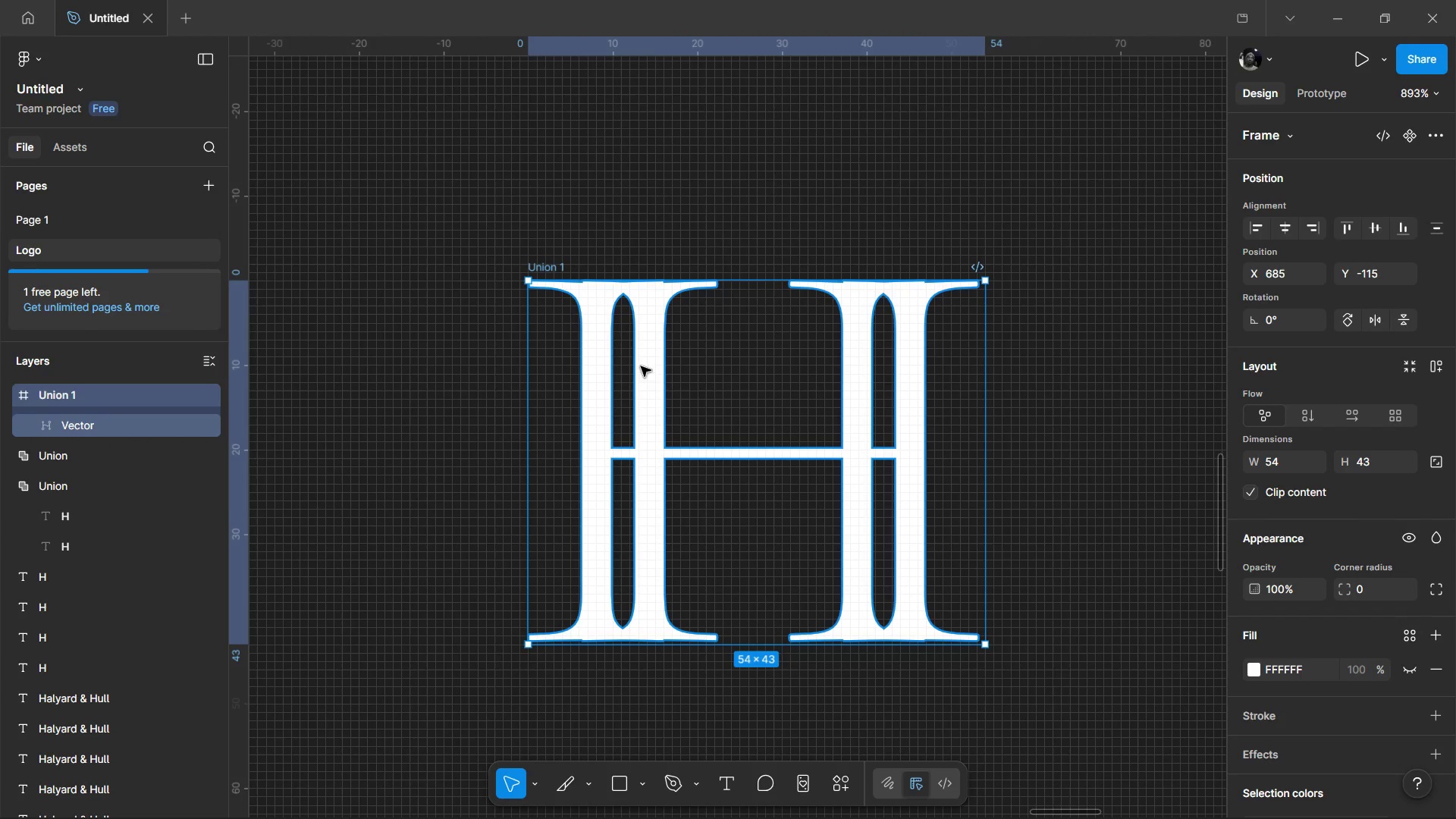 
double_click([641, 366])
 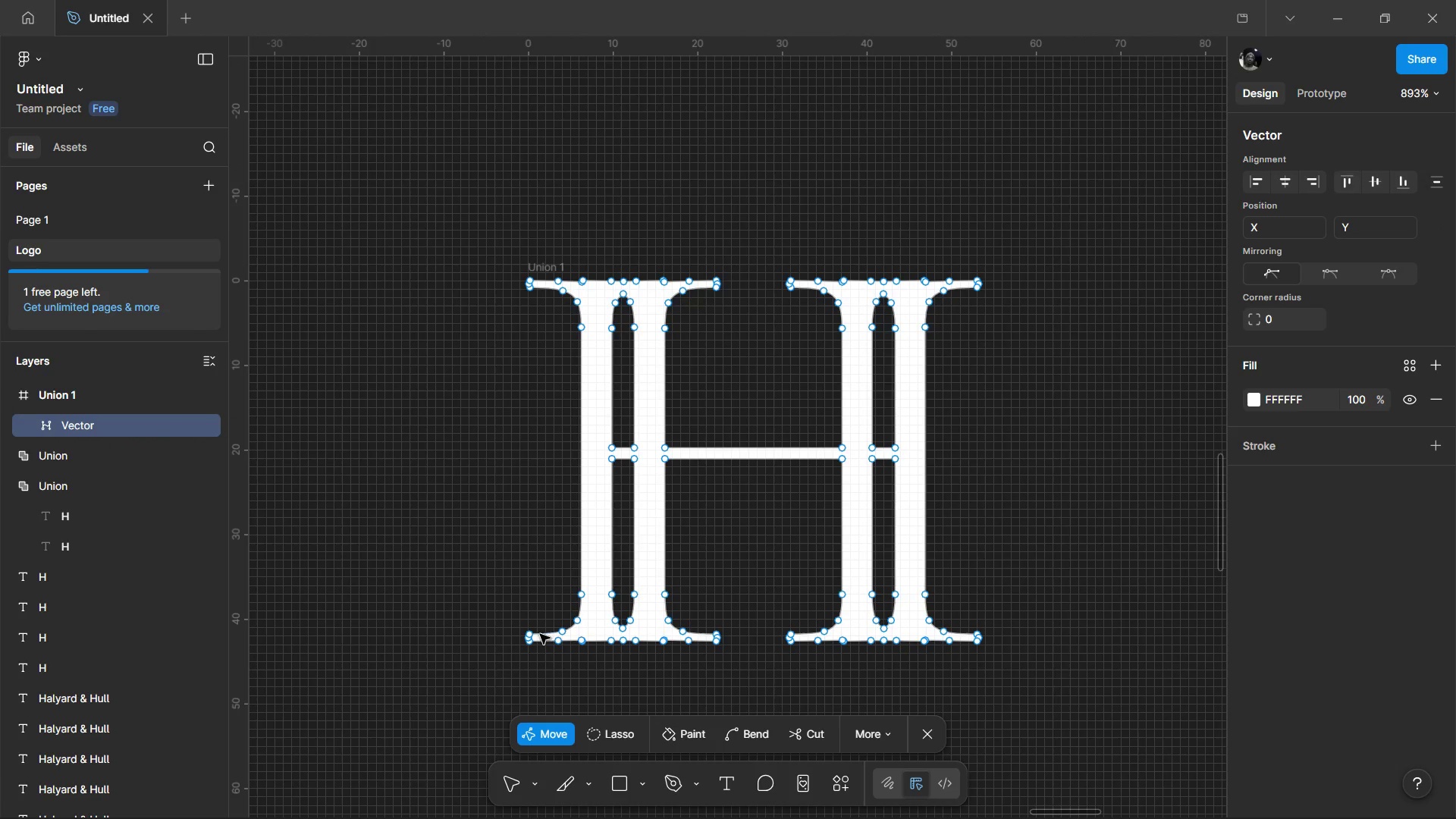 
left_click_drag(start_coordinate=[508, 629], to_coordinate=[533, 656])
 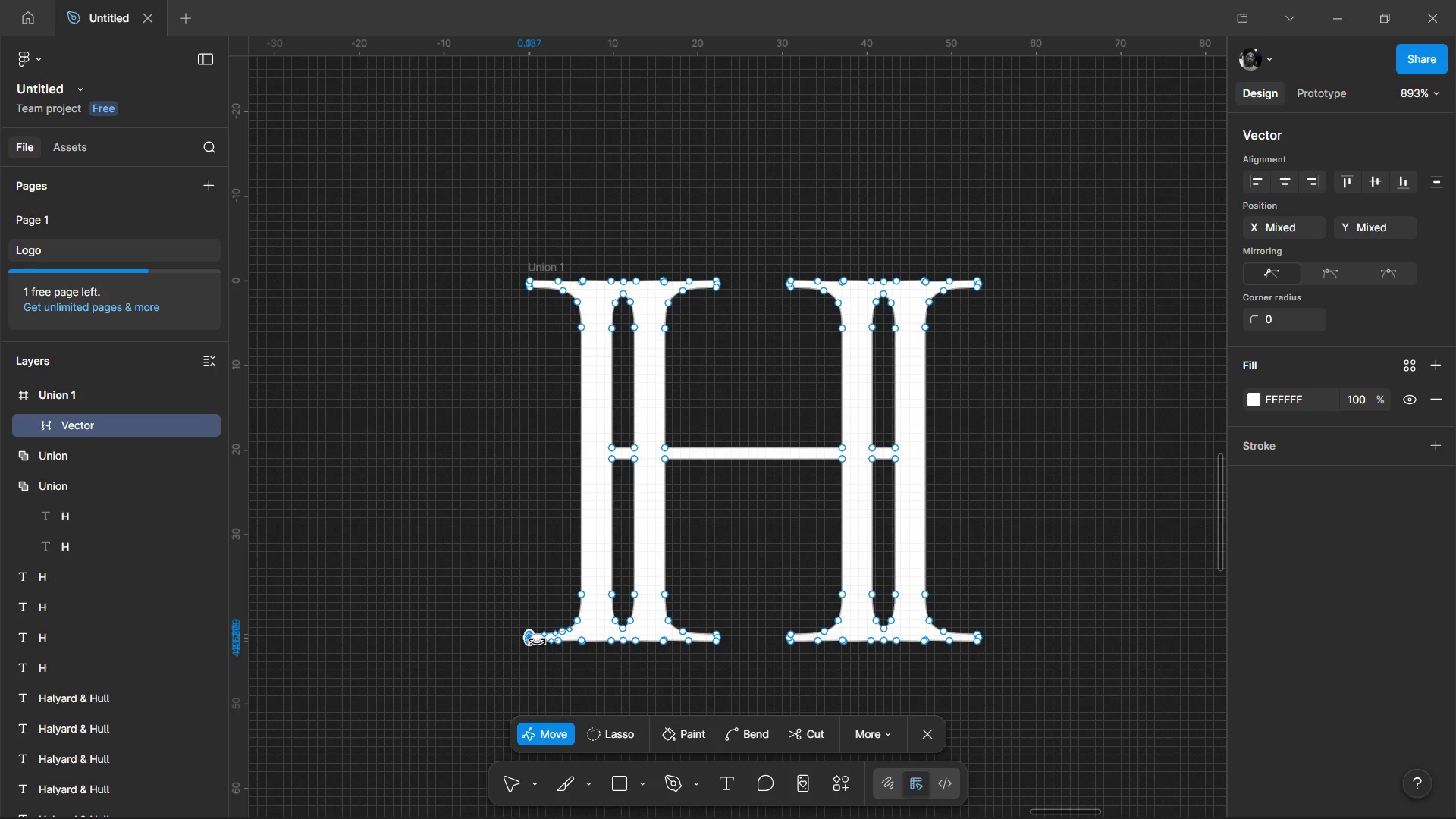 
hold_key(key=ArrowUp, duration=0.44)
 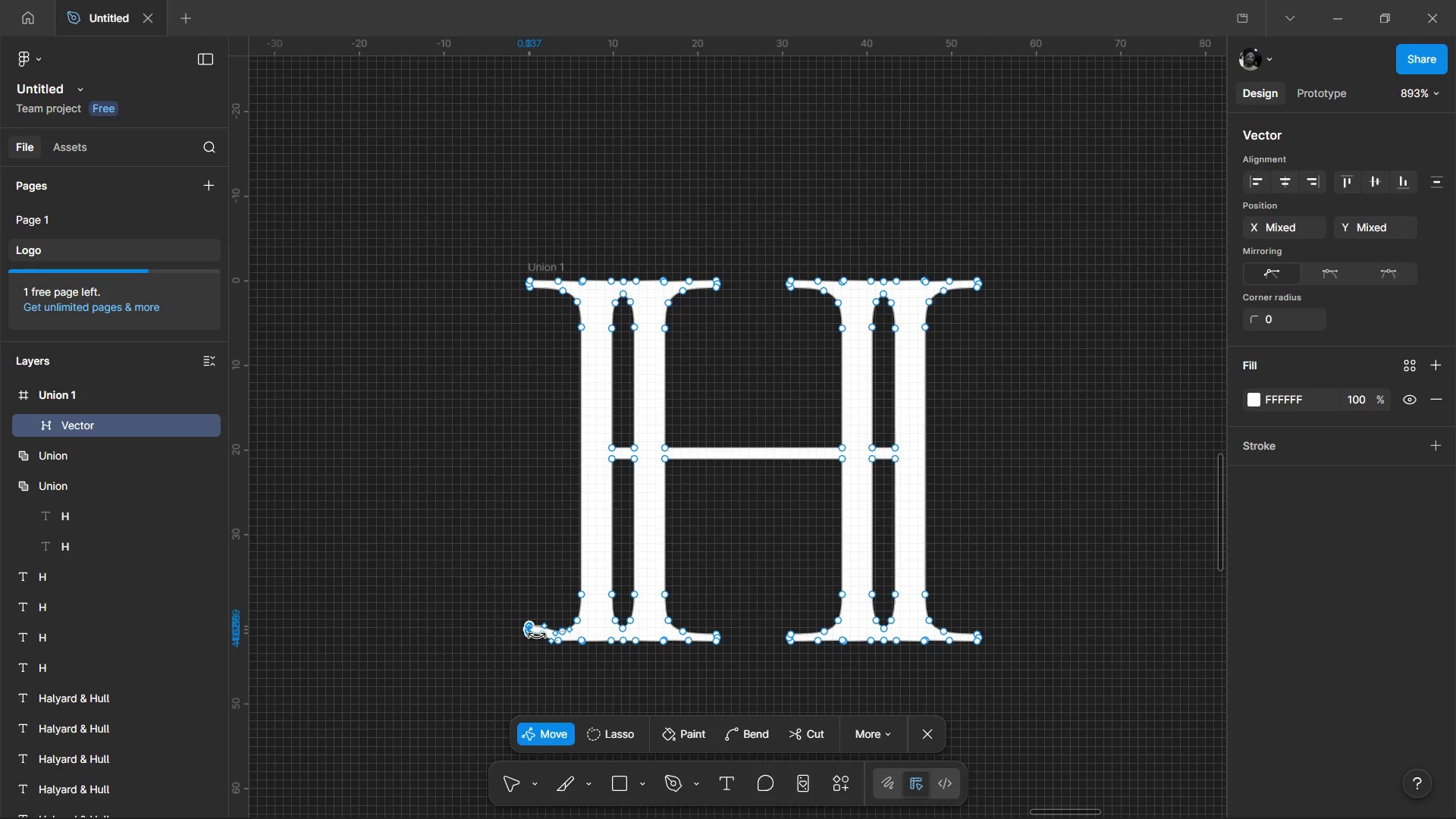 
key(Control+Z)
 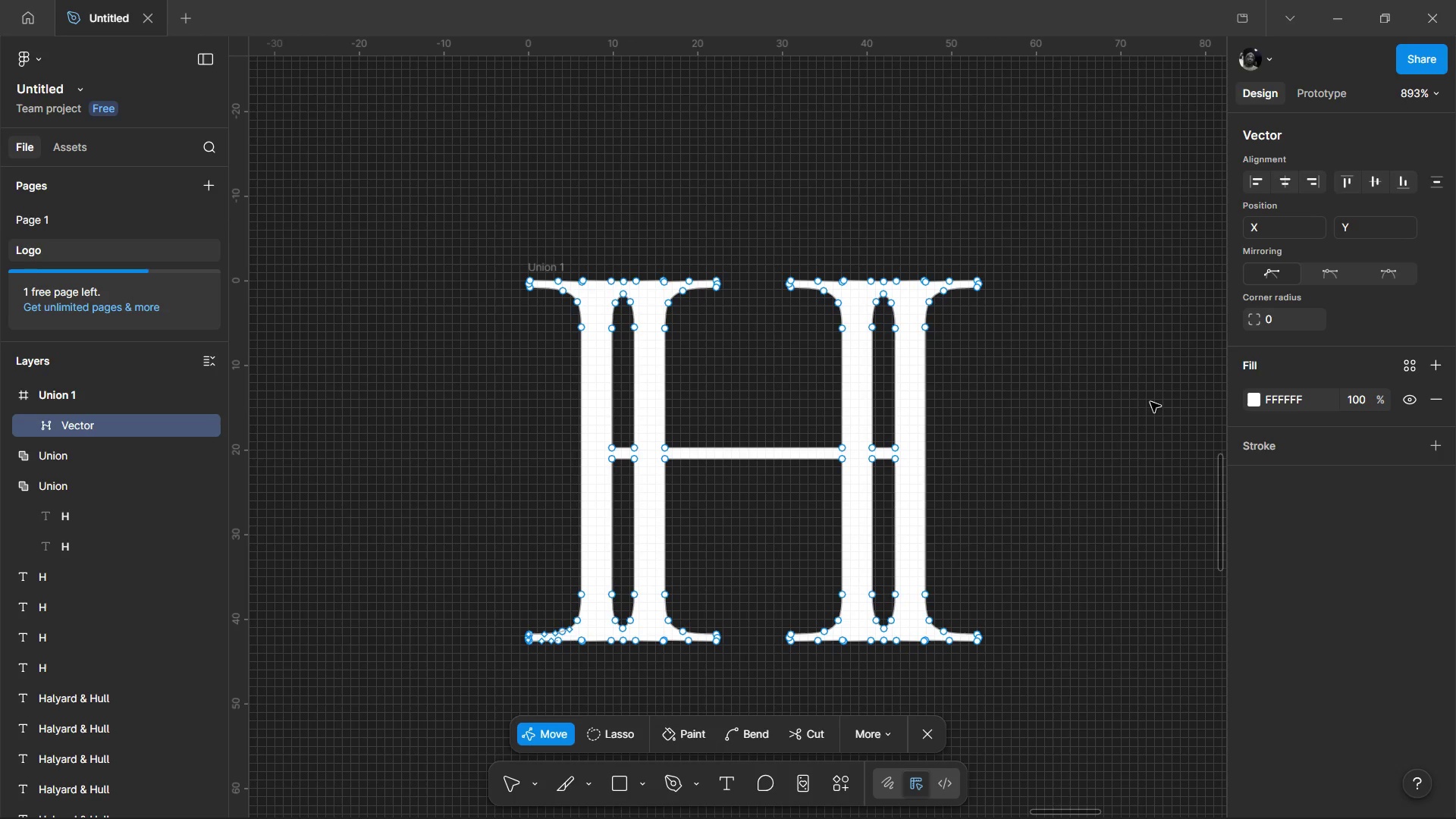 
double_click([1150, 402])
 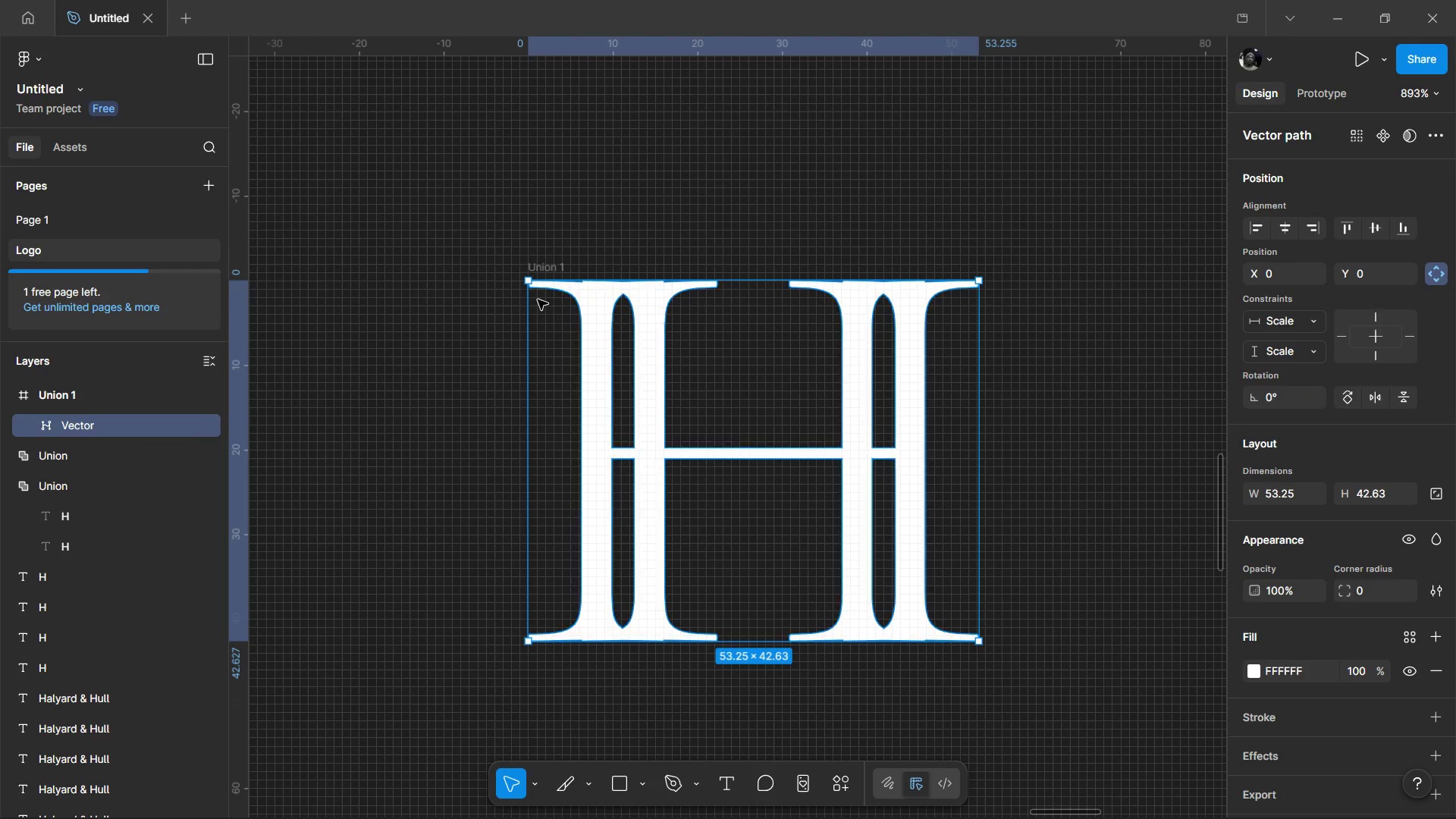 
hold_key(key=ControlLeft, duration=0.75)
 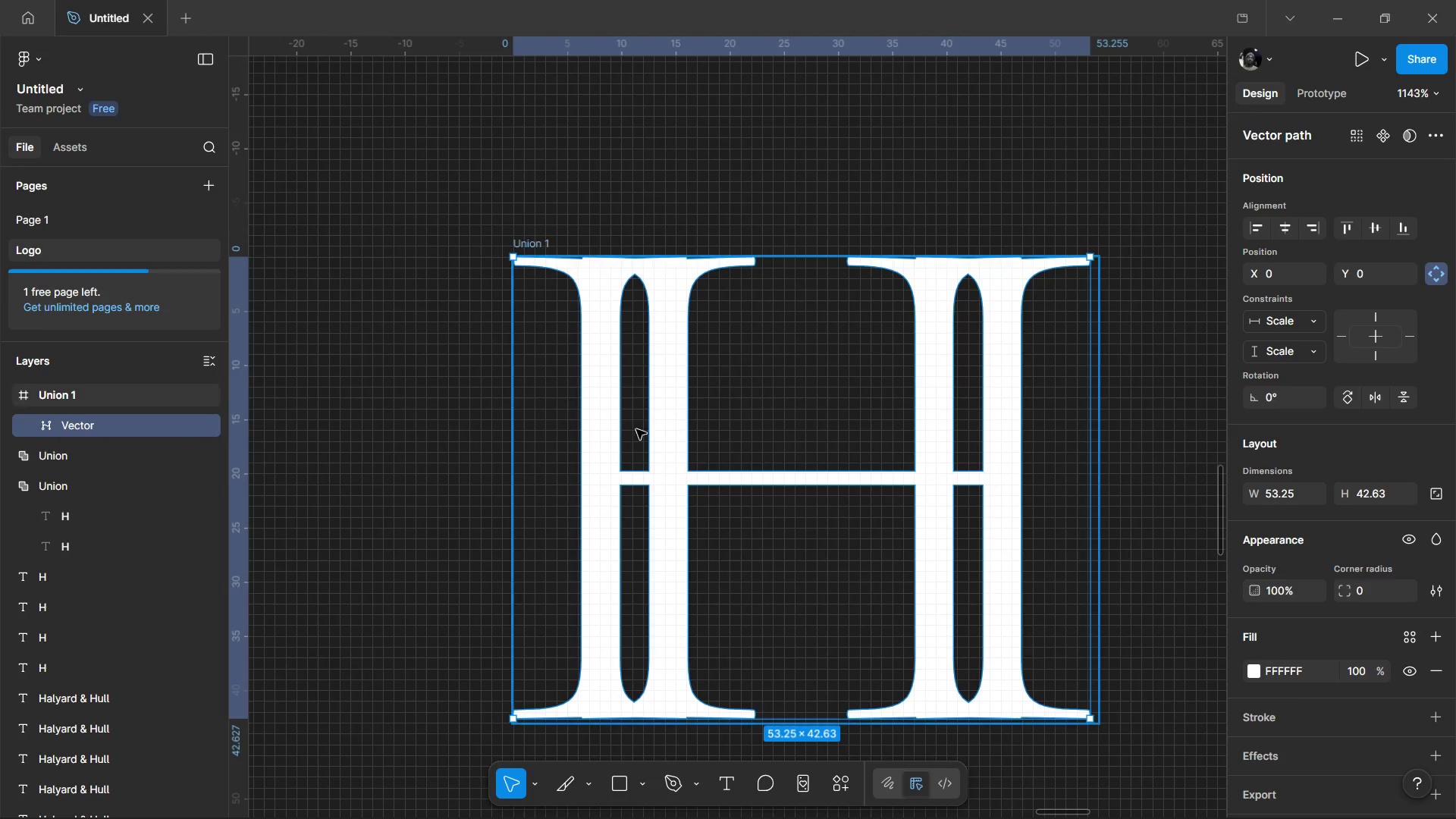 
hold_key(key=ControlLeft, duration=1.61)
 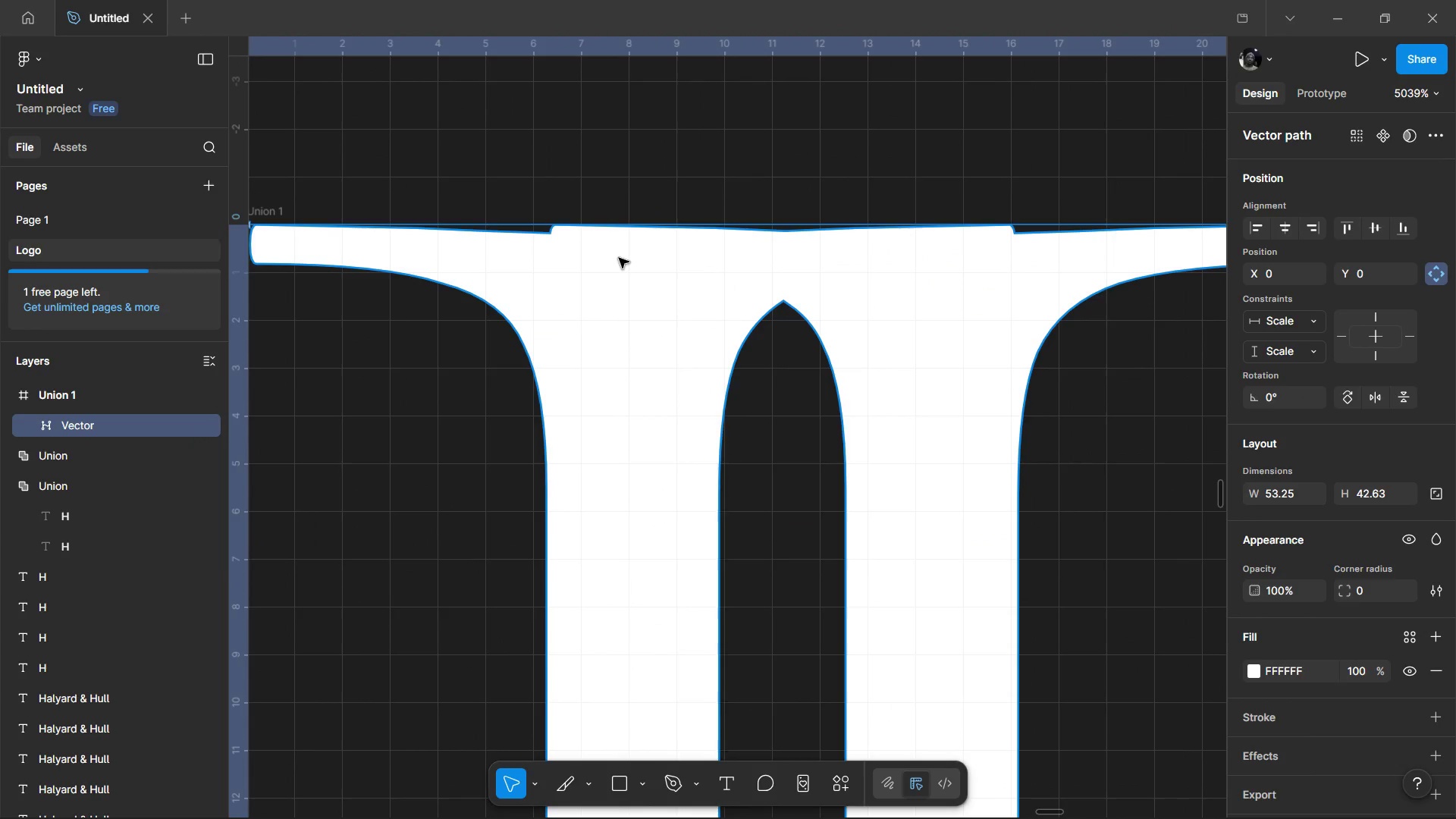 
scroll: coordinate [653, 450], scroll_direction: up, amount: 1.0
 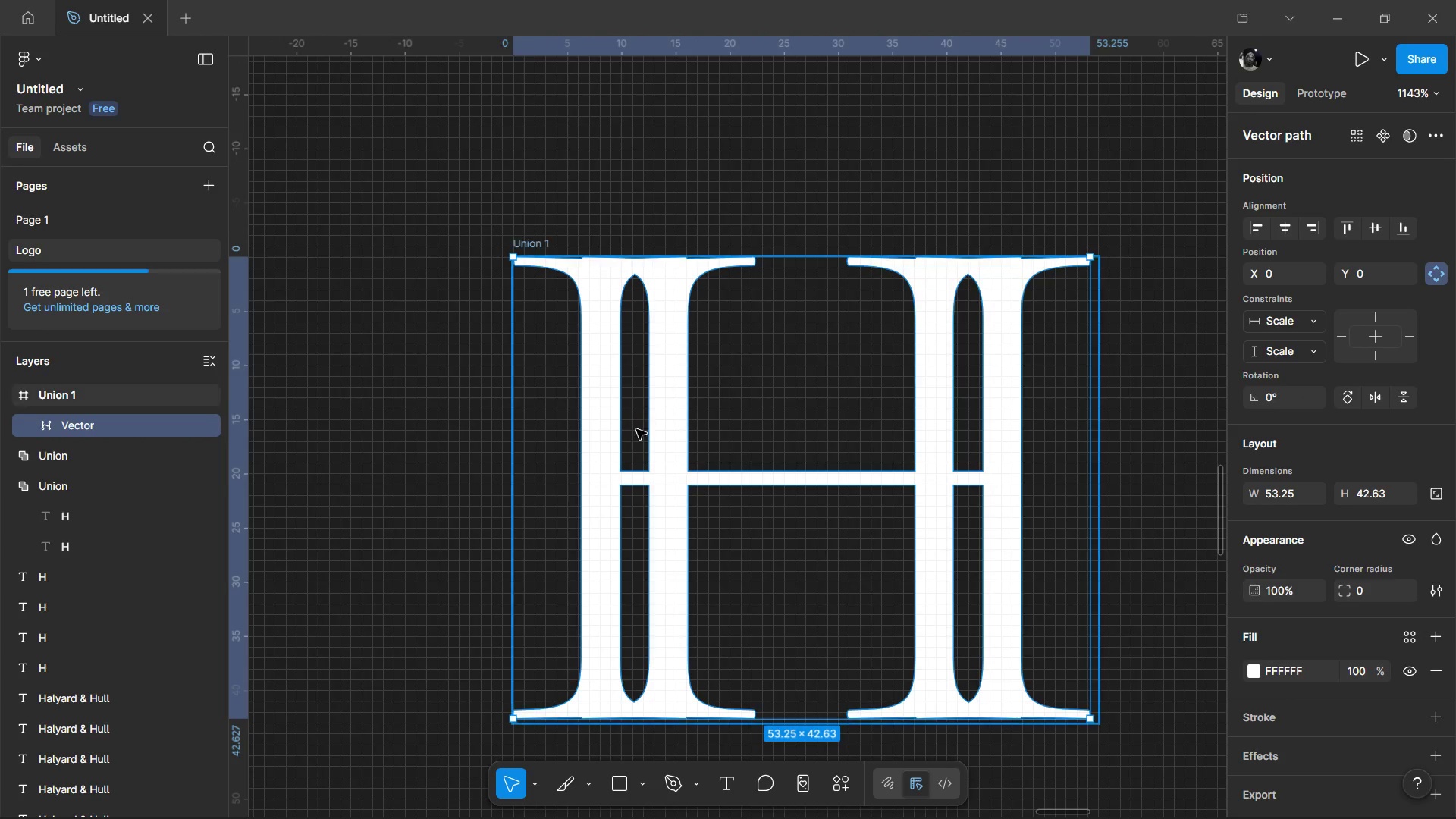 
hold_key(key=ControlLeft, duration=0.62)
left_click([619, 258])
 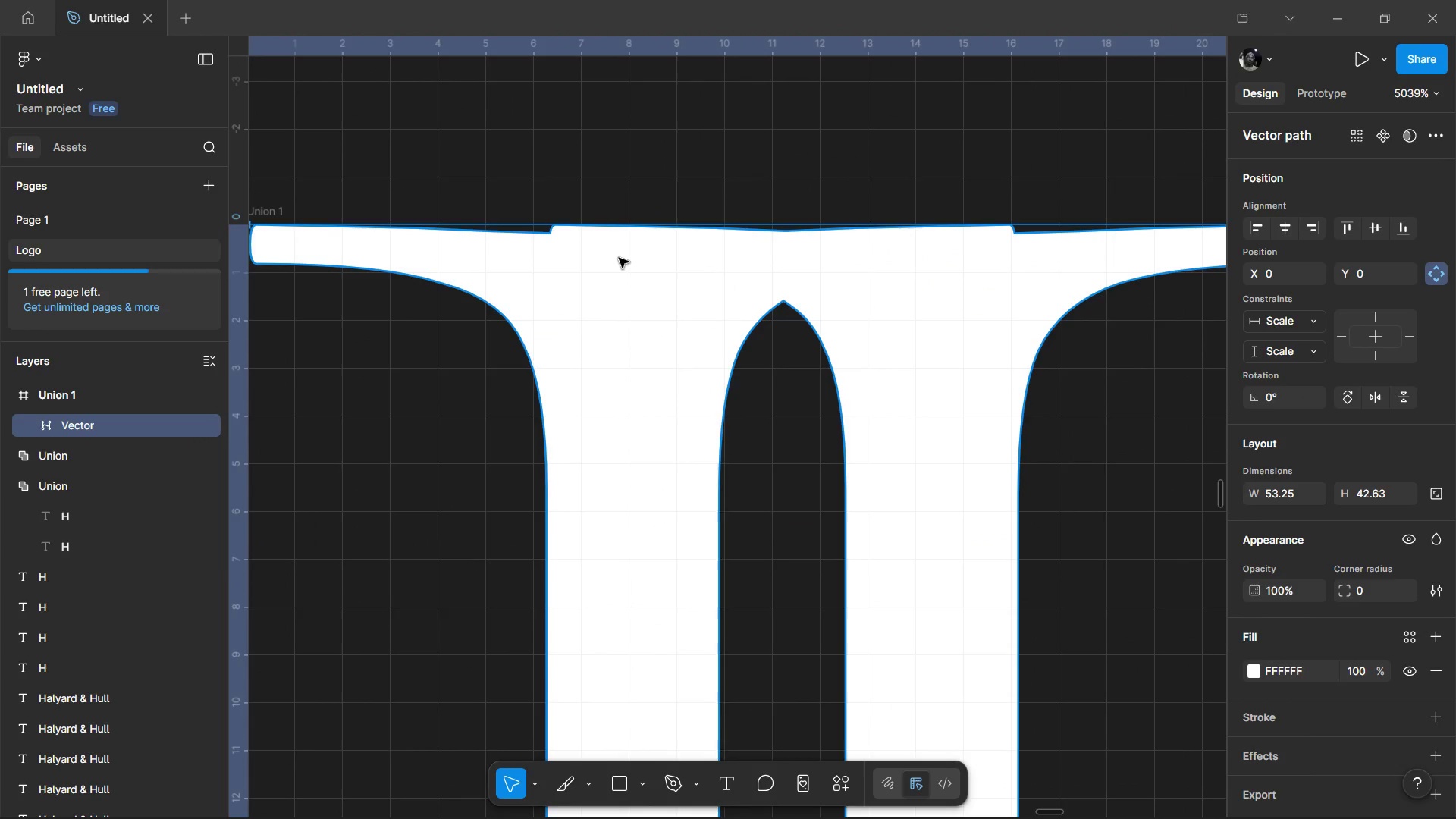 
scroll: coordinate [610, 241], scroll_direction: up, amount: 5.0
 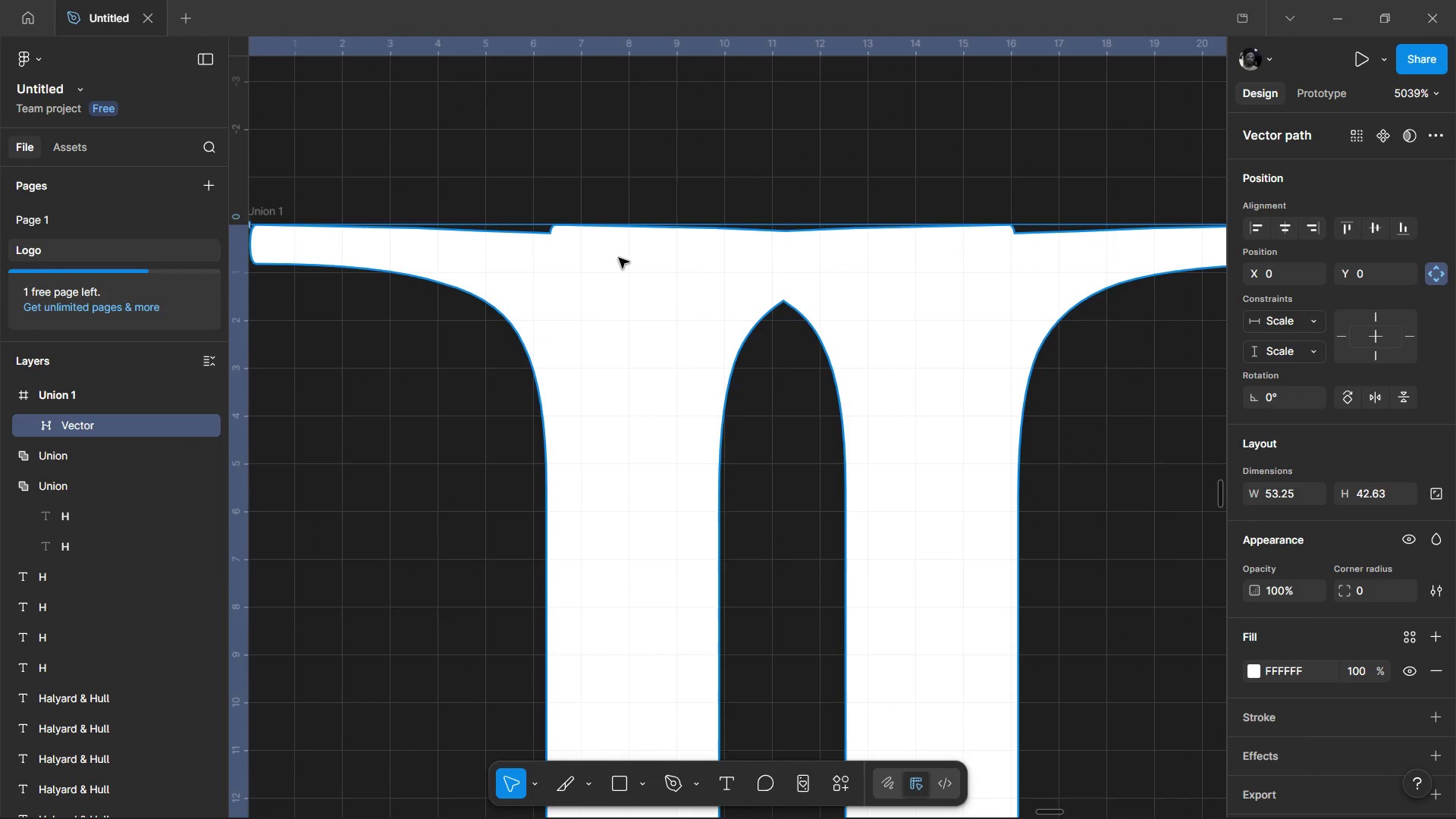 
double_click([619, 258])
 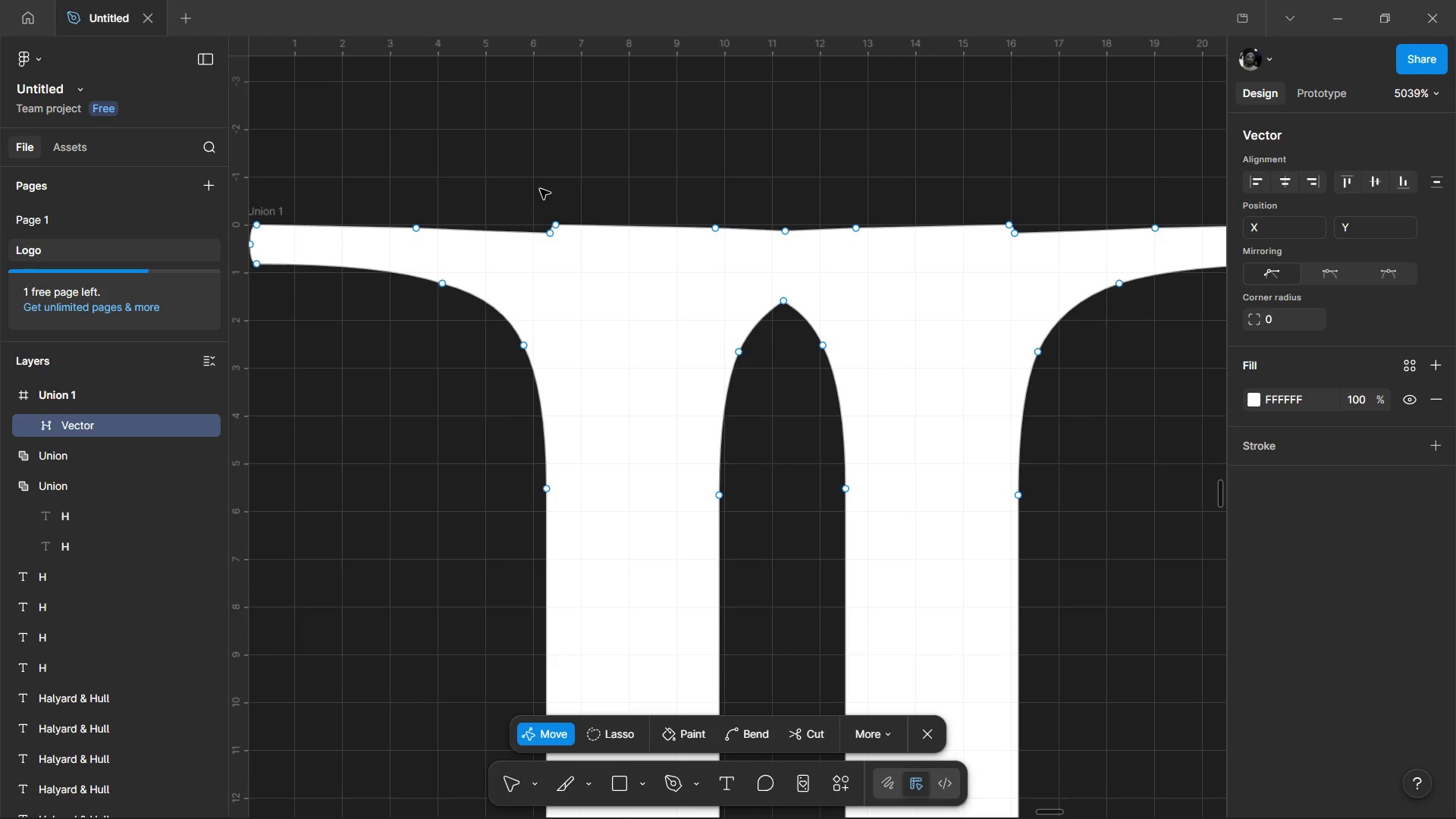 
left_click_drag(start_coordinate=[526, 184], to_coordinate=[736, 202])
 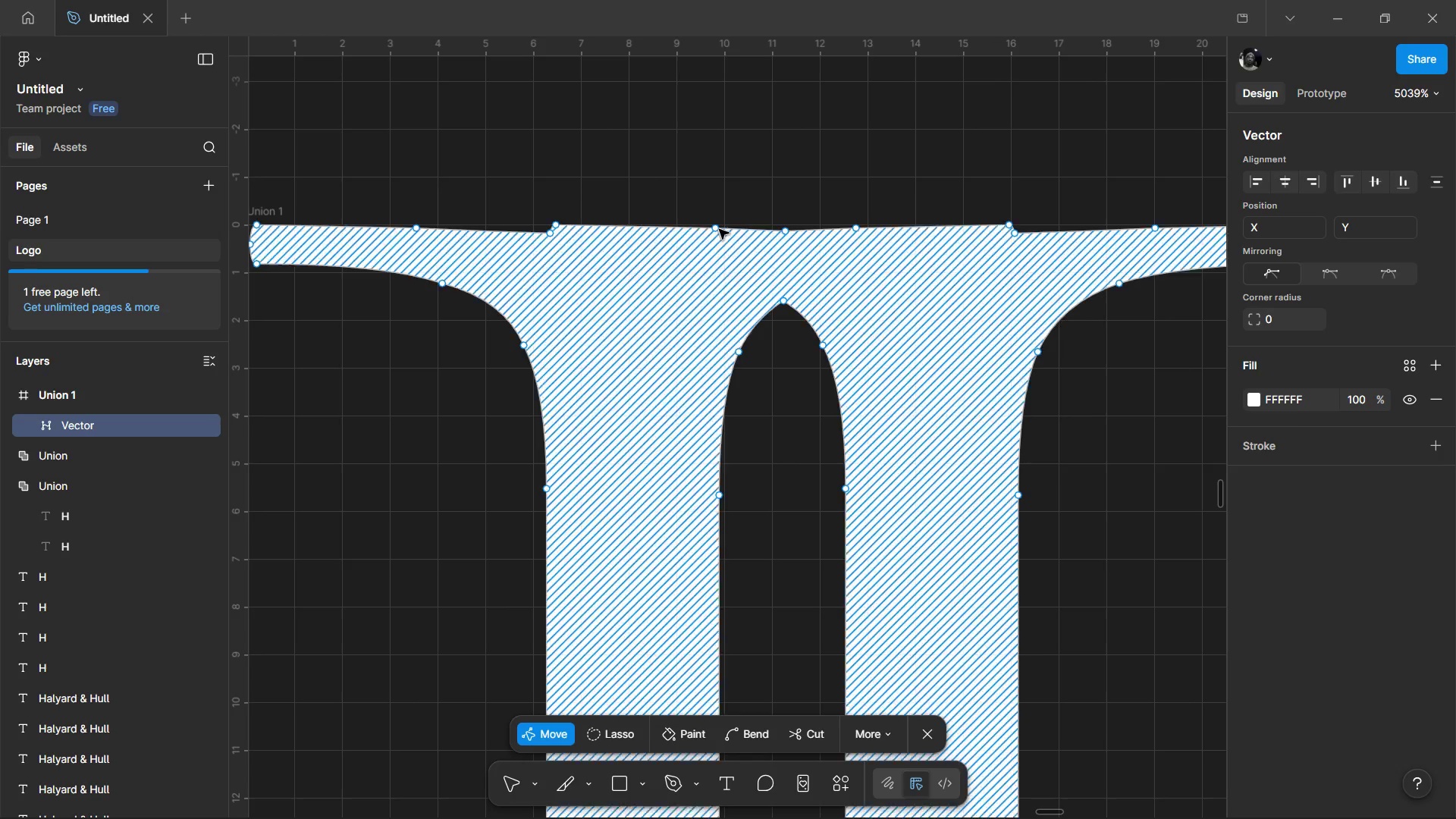 
left_click([719, 229])
 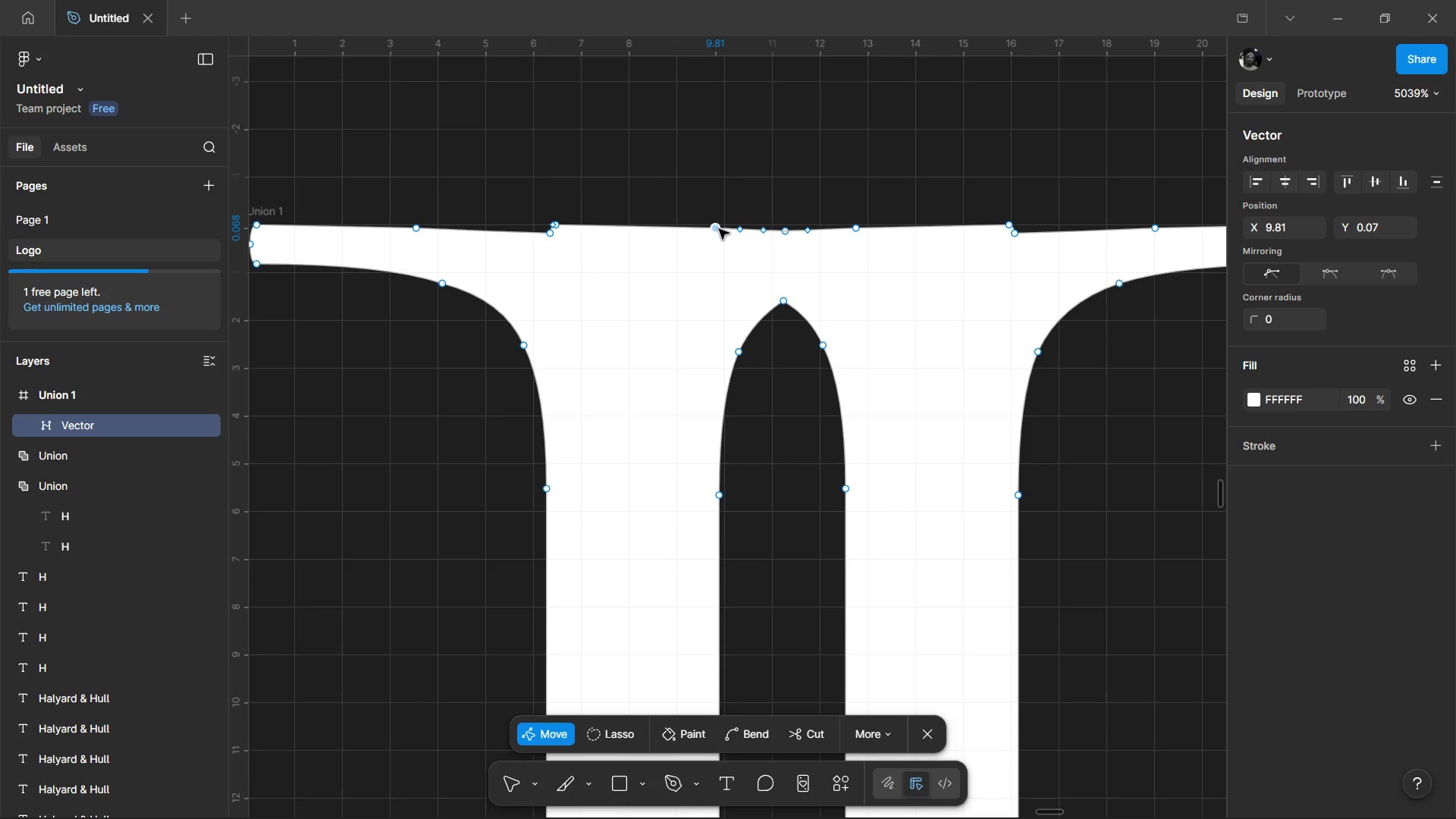 
key(Delete)
 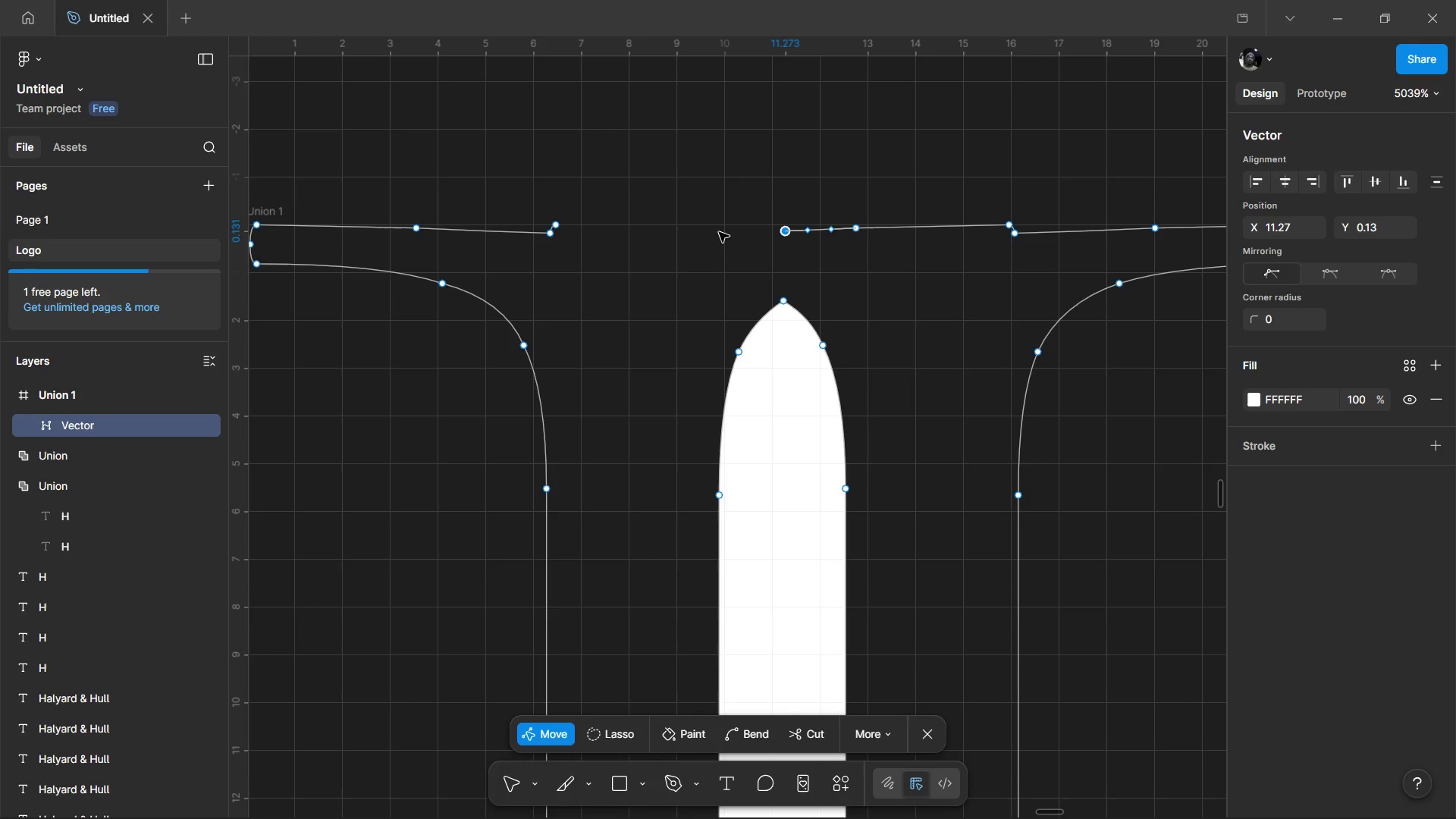 
key(Control+Z)
 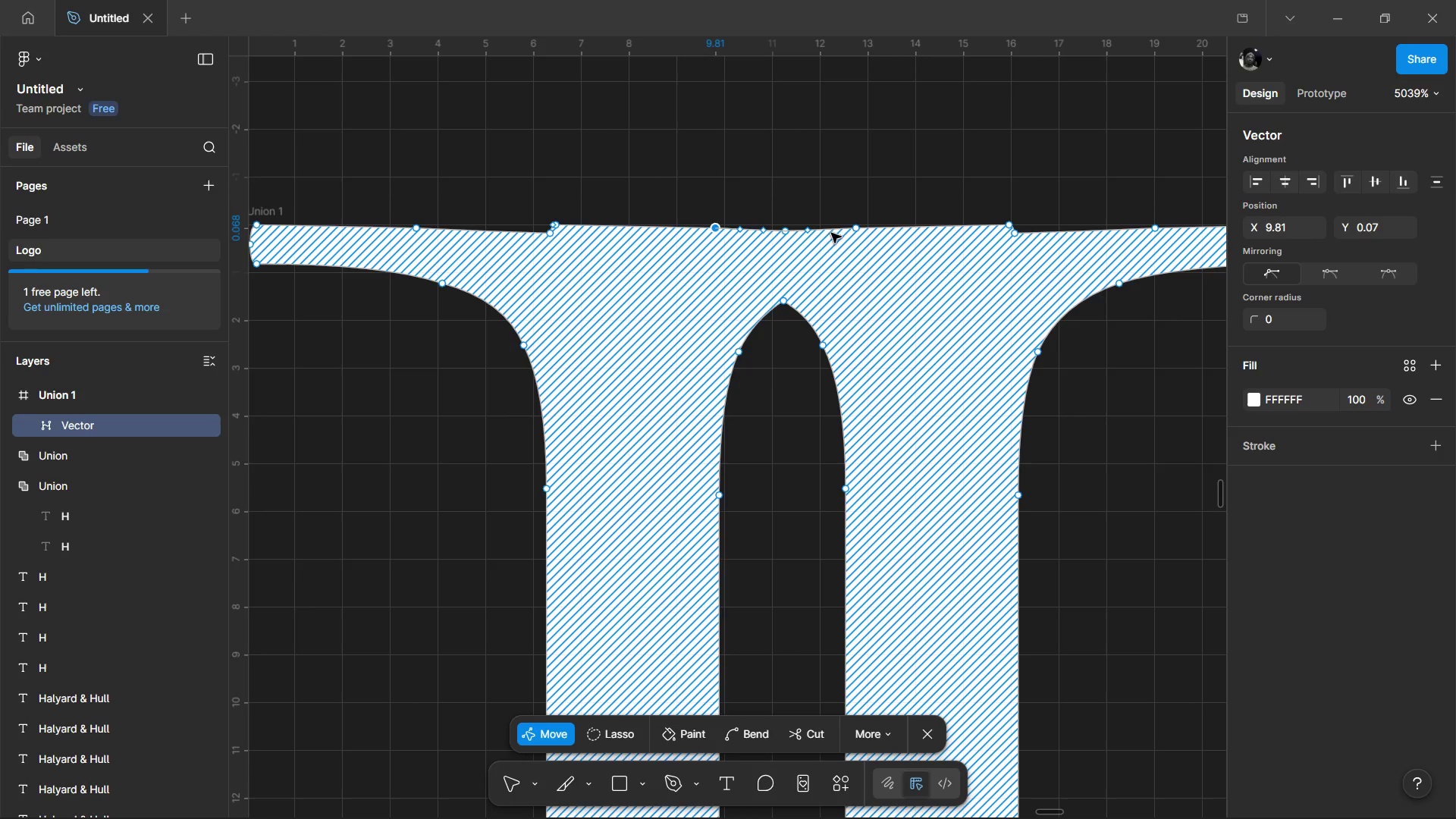 
left_click([810, 233])
 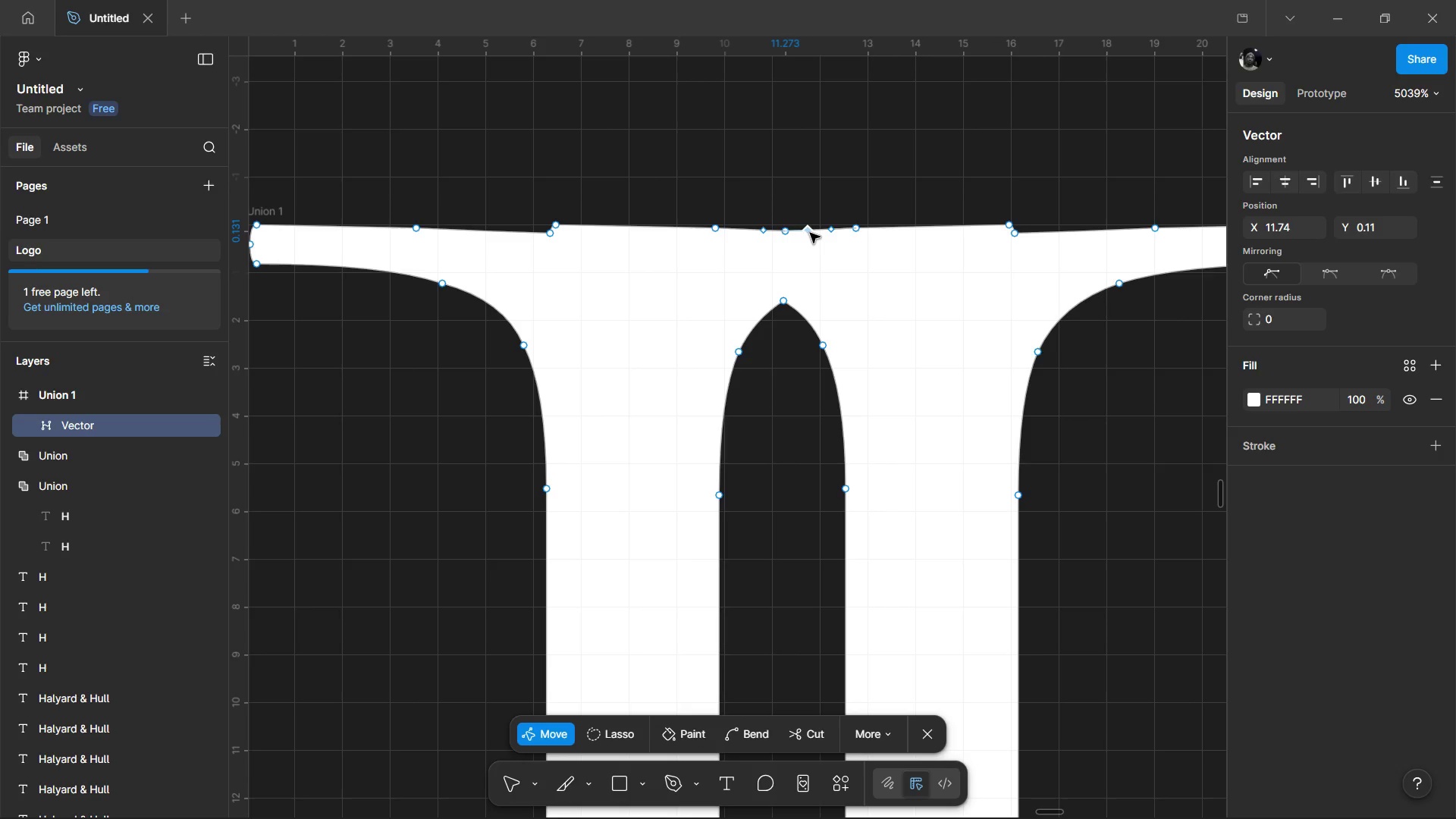 
key(Delete)
 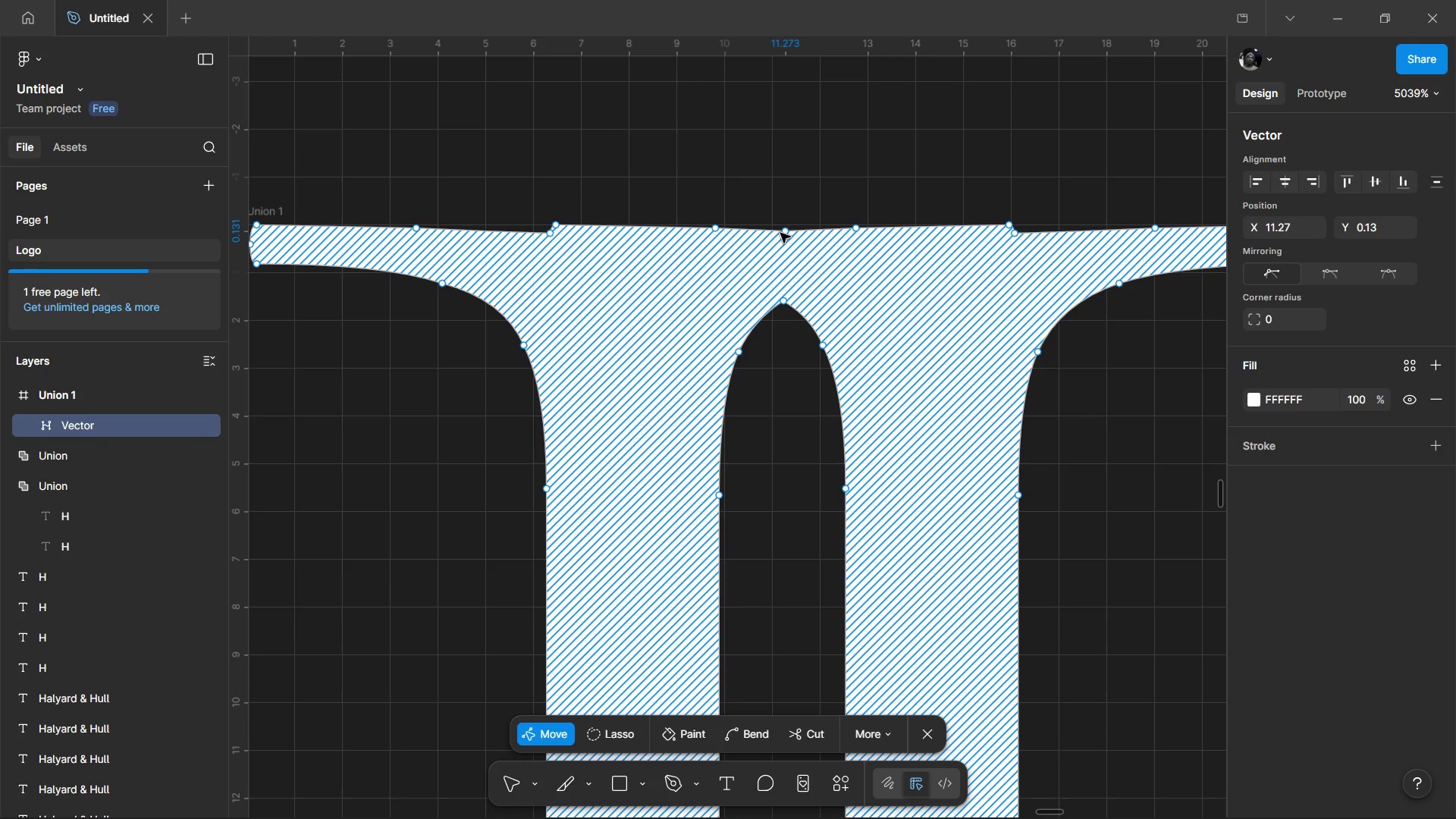 
left_click([782, 234])
 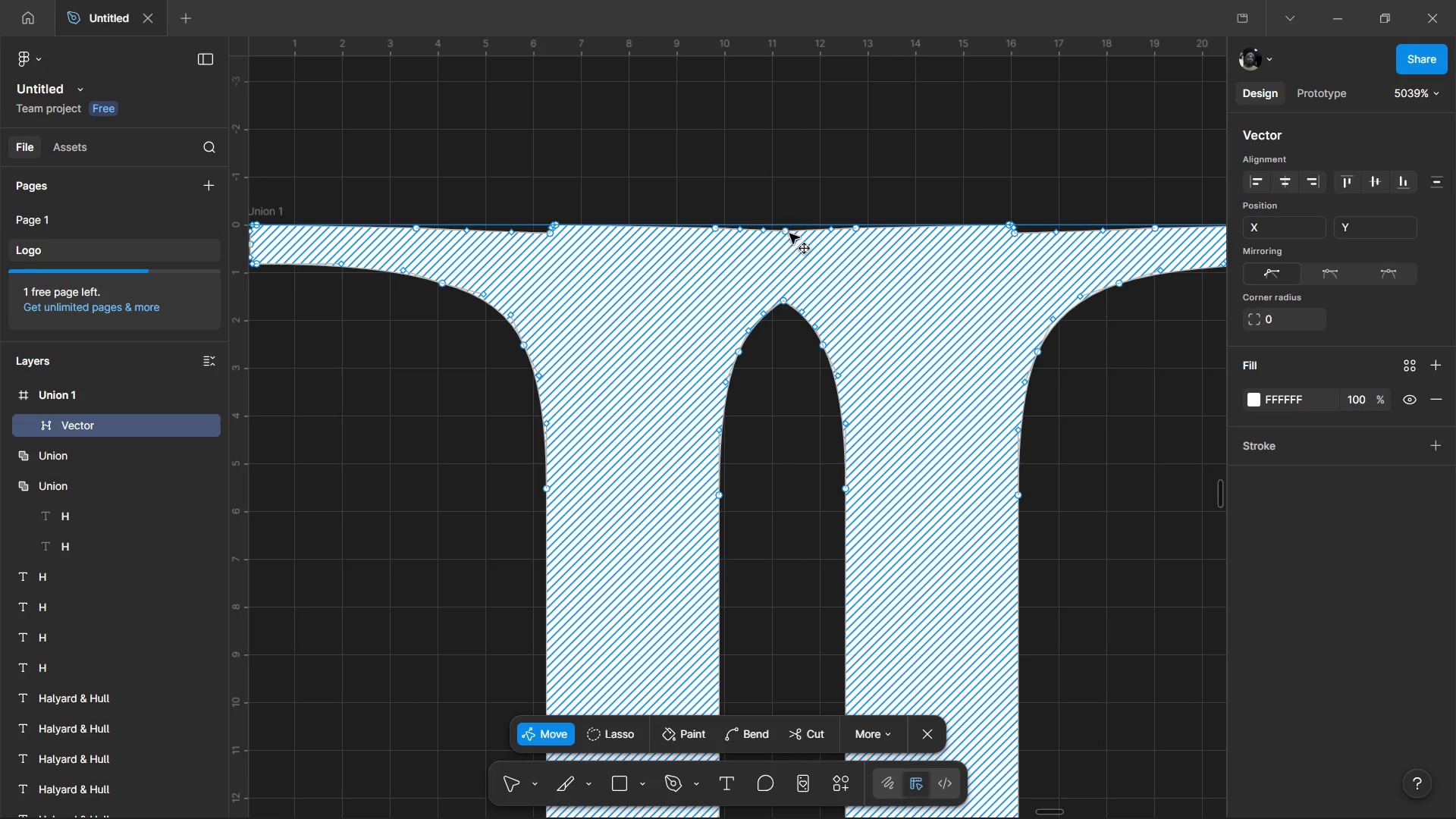 
left_click([789, 236])
 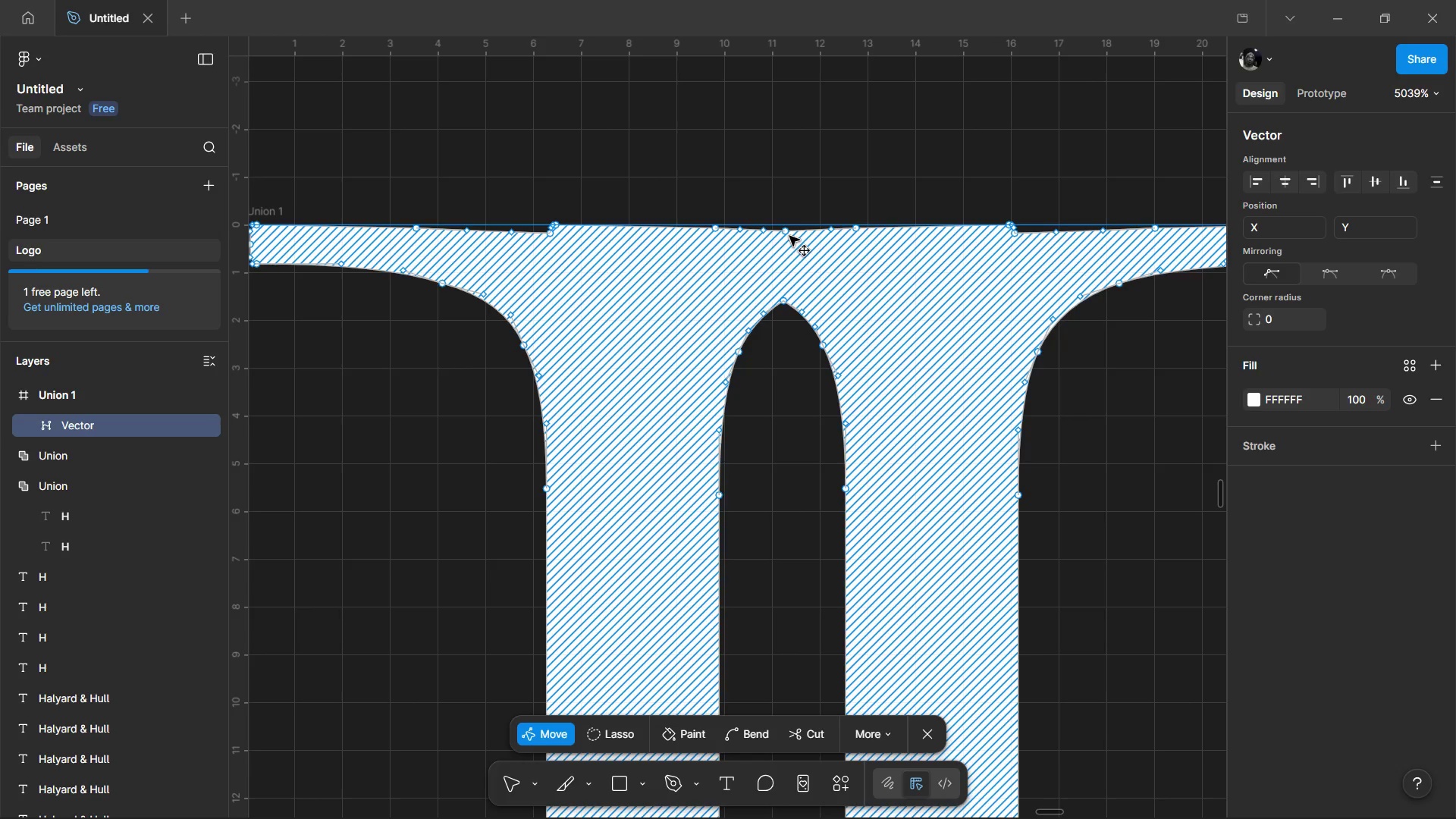 
key(Delete)
 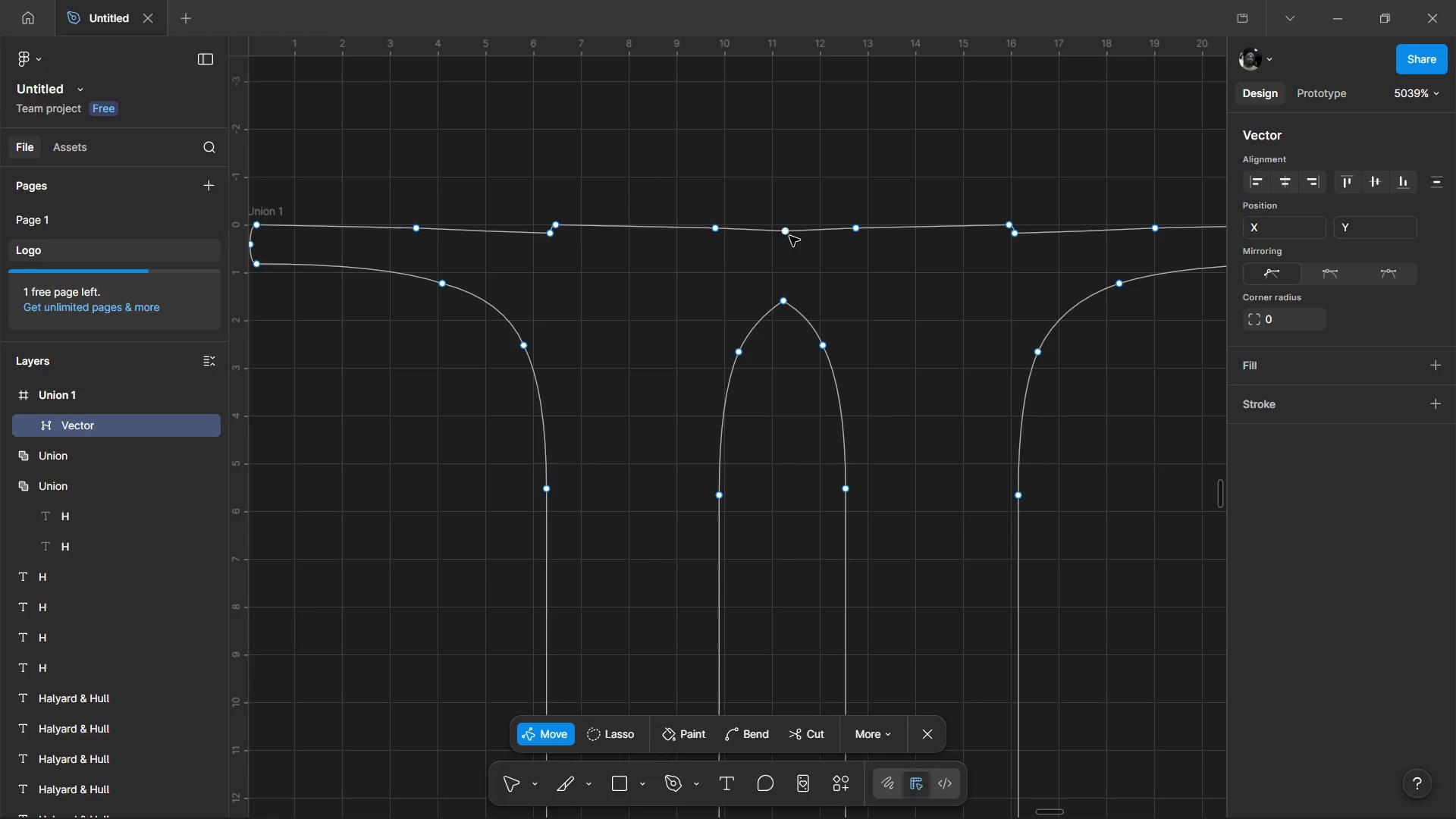 
key(Control+Z)
 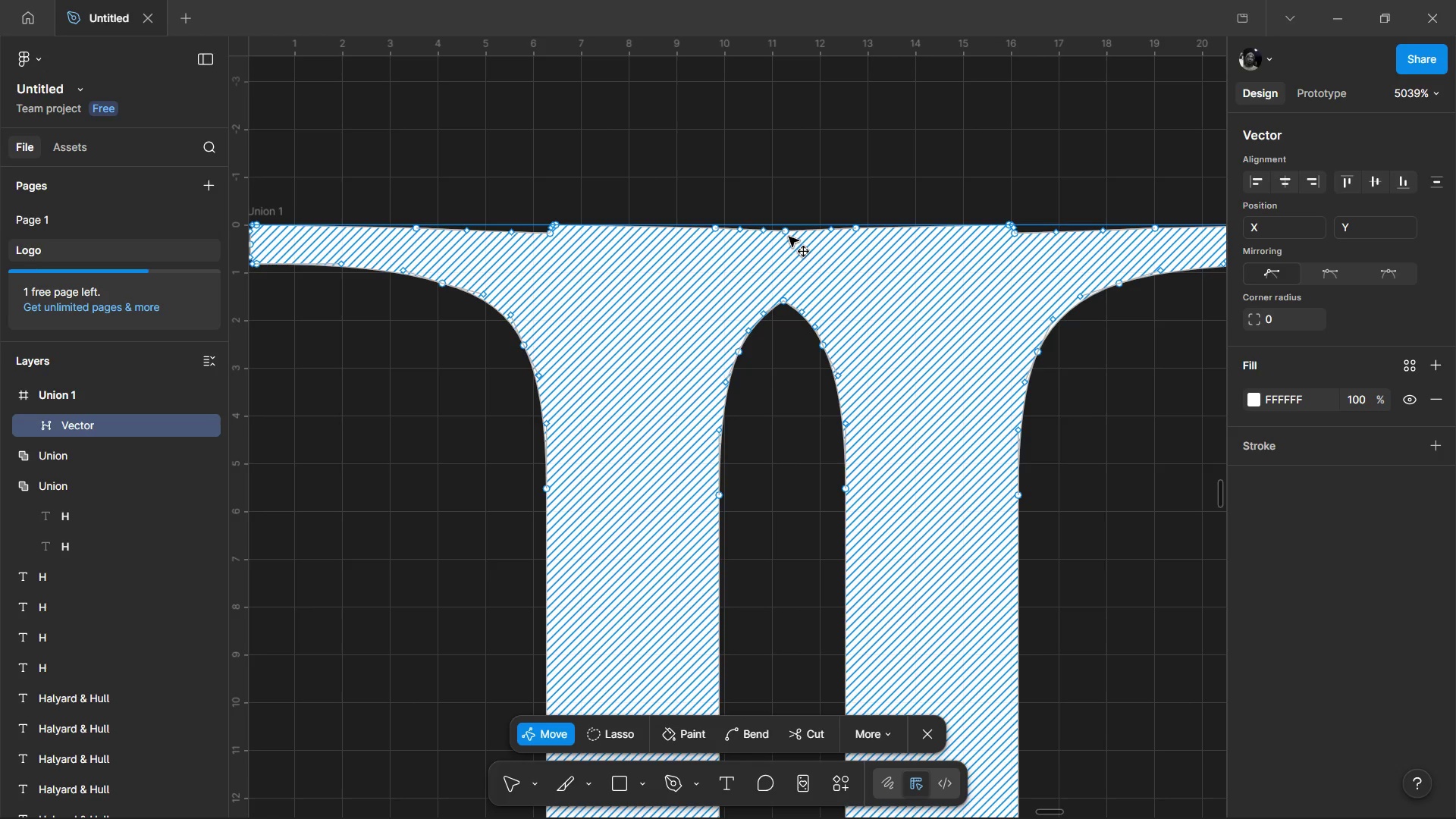 
wait(23.11)
 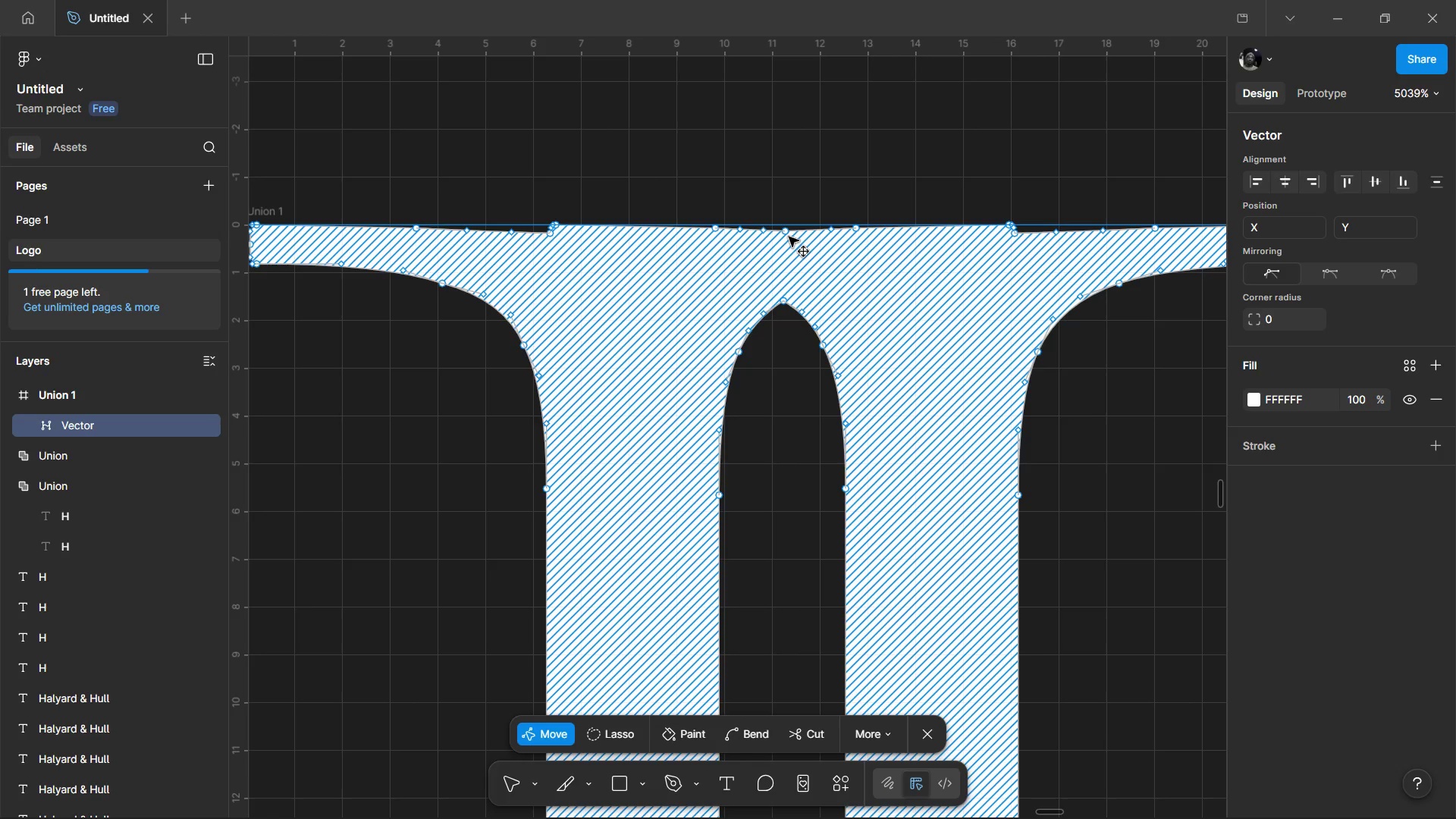 
left_click([755, 95])
 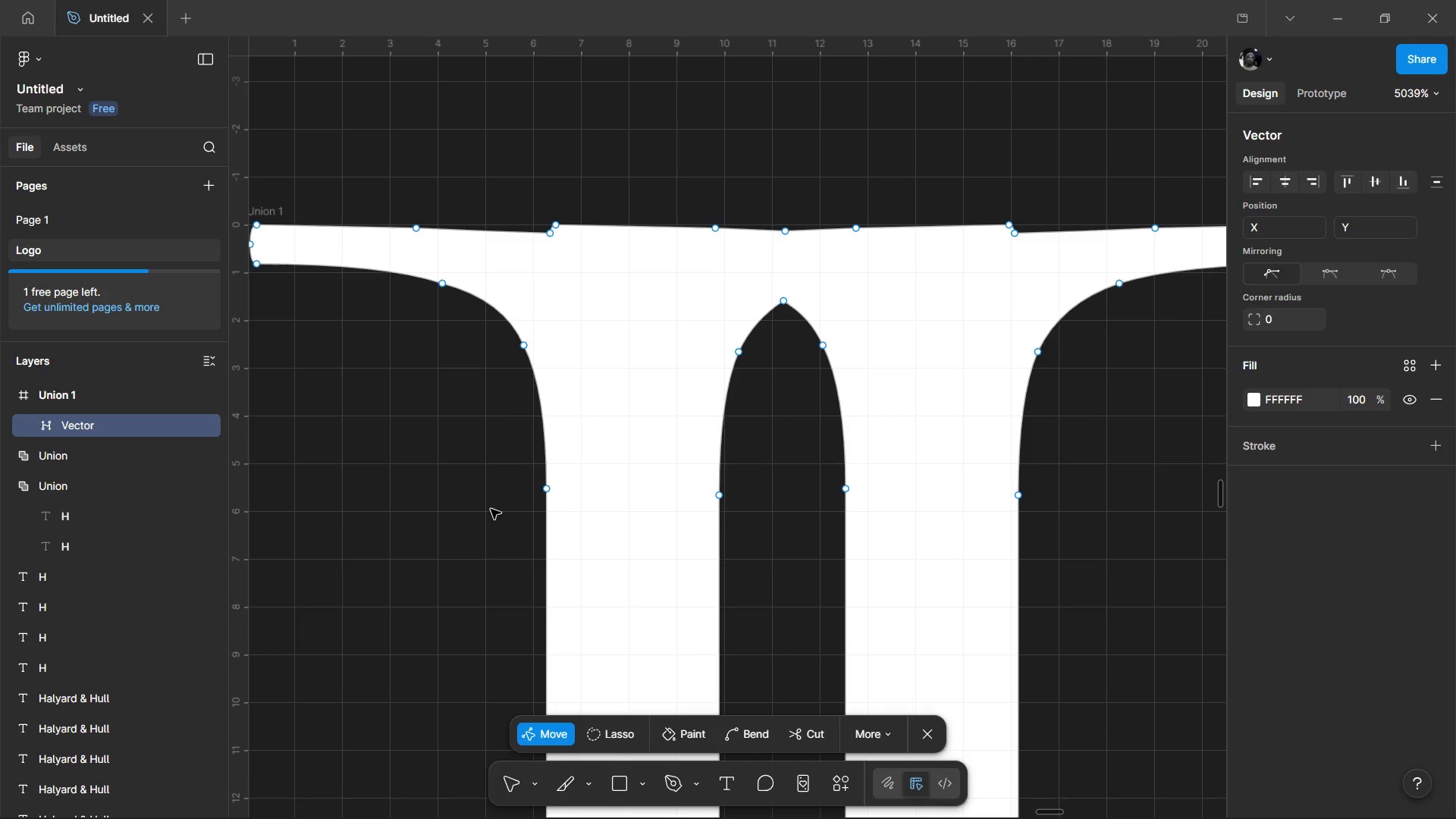 
wait(15.02)
 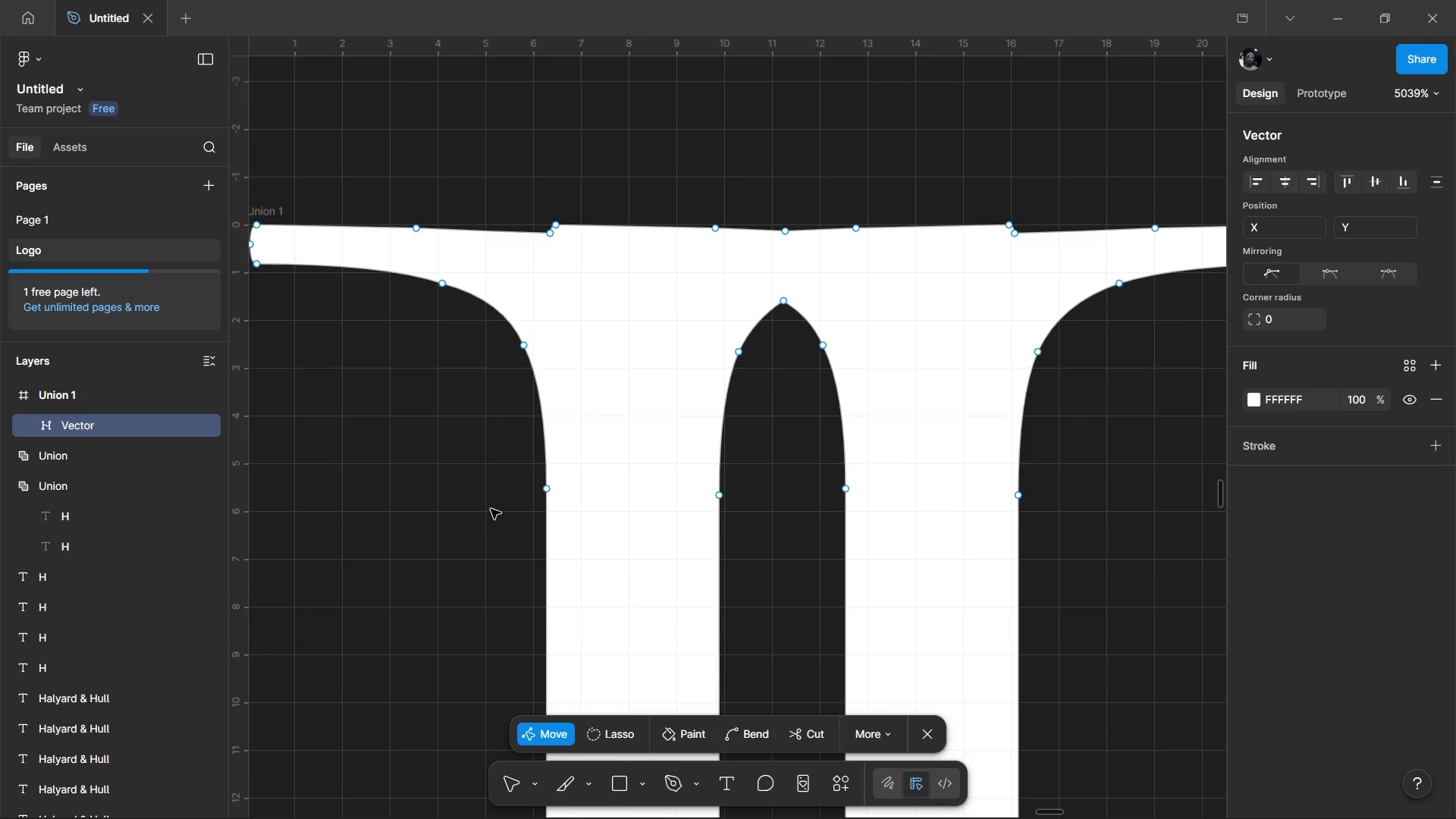 
double_click([521, 546])
 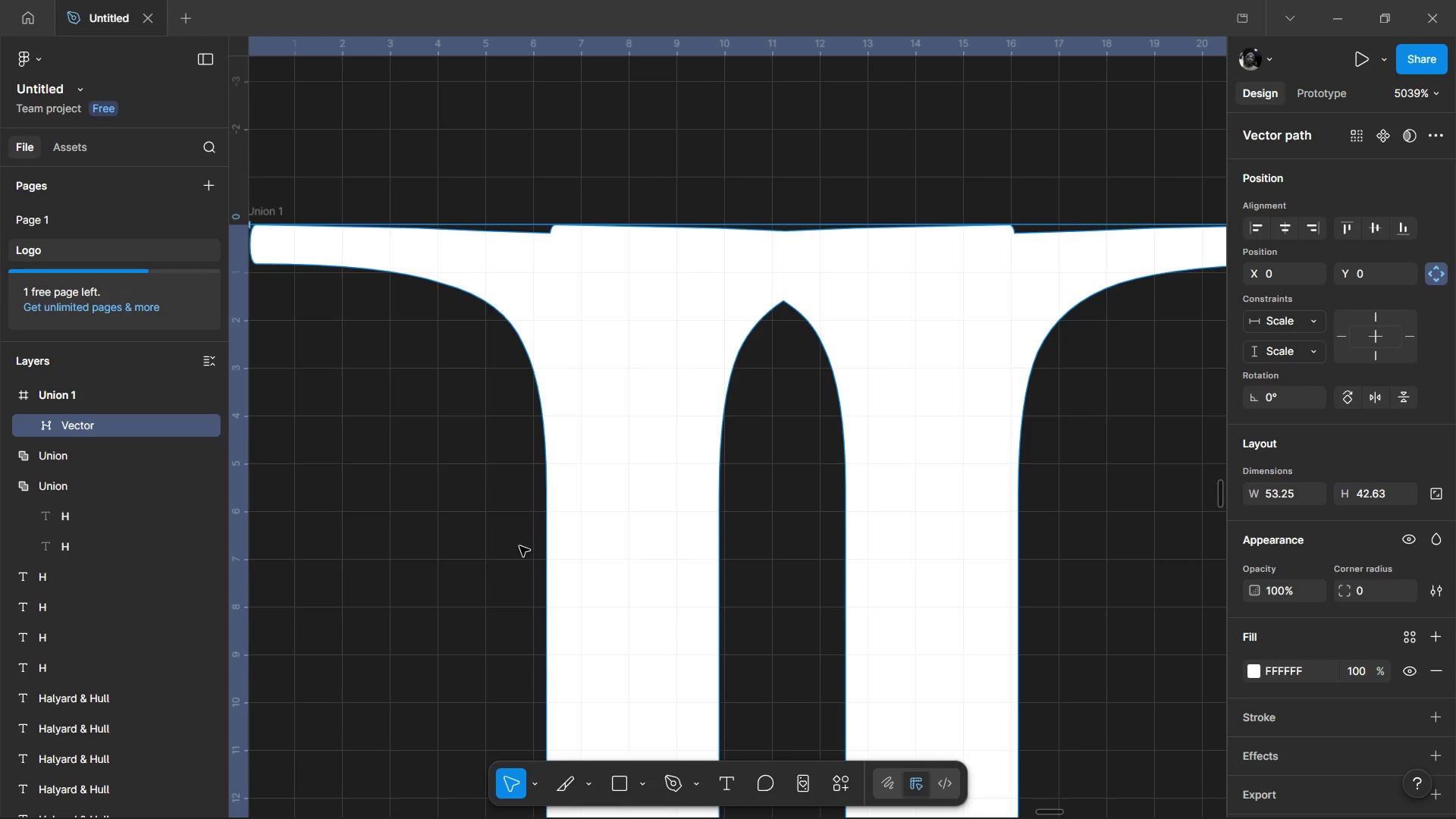 
hold_key(key=ControlLeft, duration=0.69)
scroll: coordinate [488, 570], scroll_direction: down, amount: 4.0
 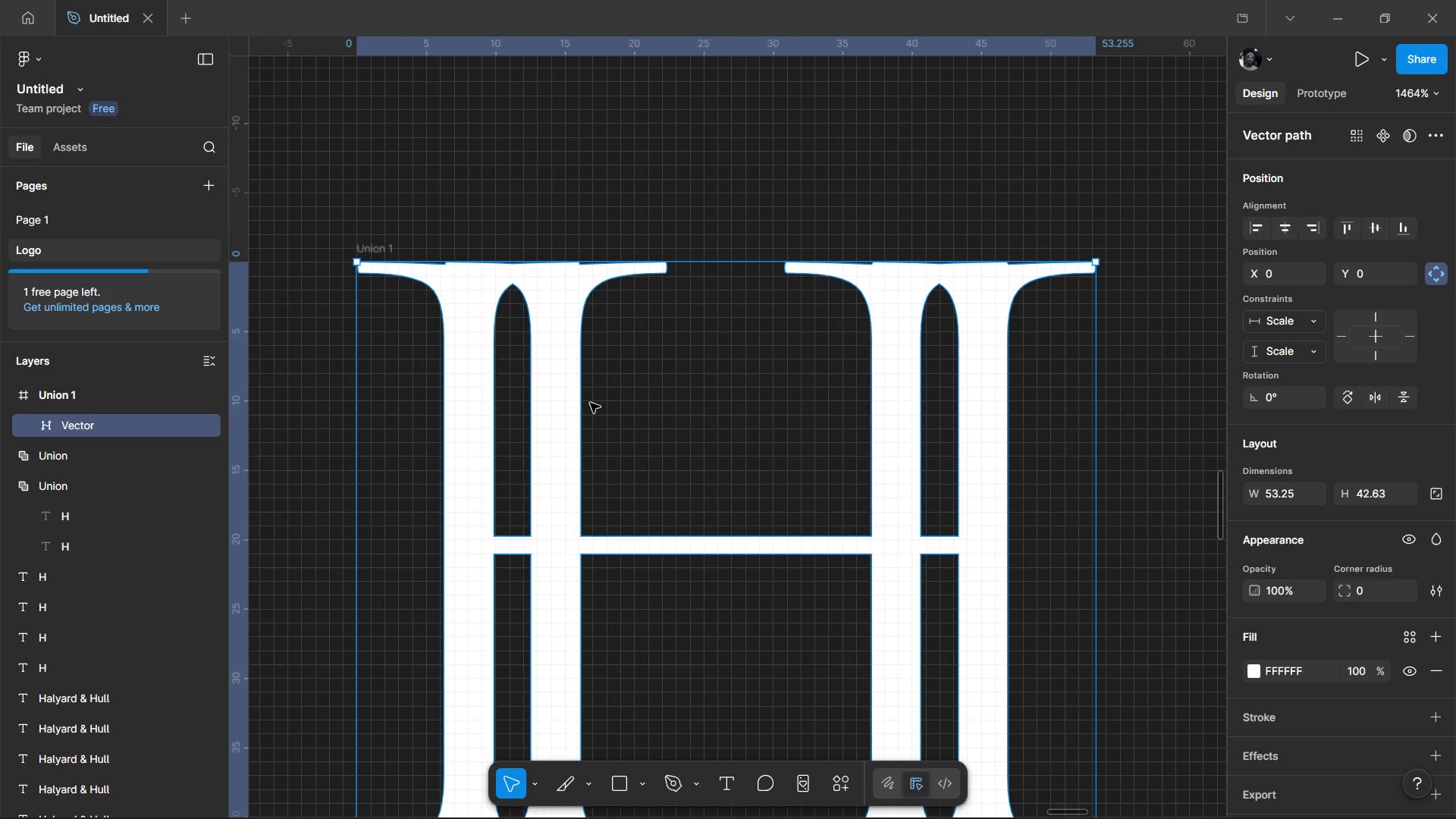 
hold_key(key=ControlLeft, duration=1.52)
scroll: coordinate [588, 516], scroll_direction: down, amount: 3.0
 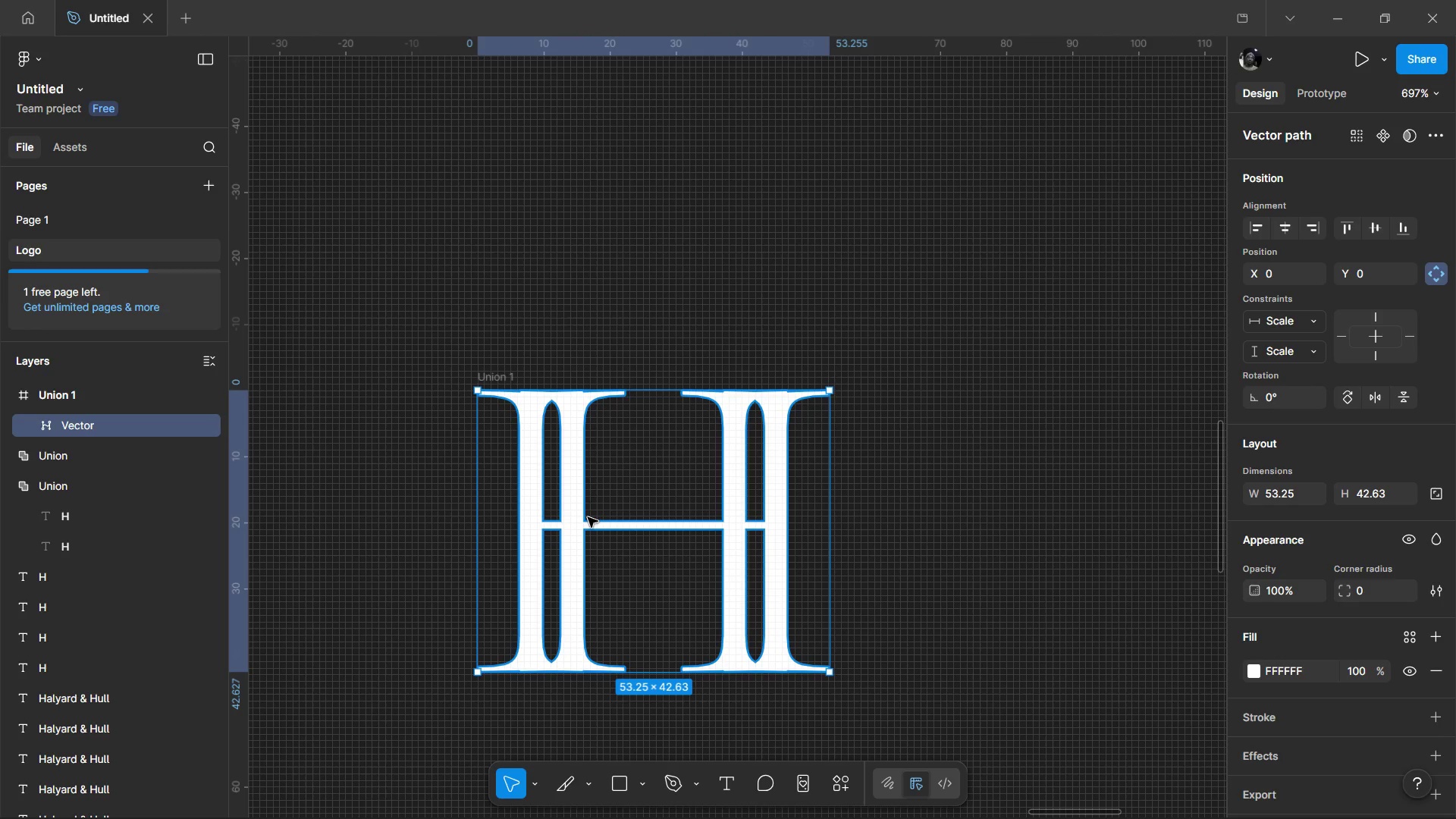 
hold_key(key=ControlLeft, duration=1.5)
 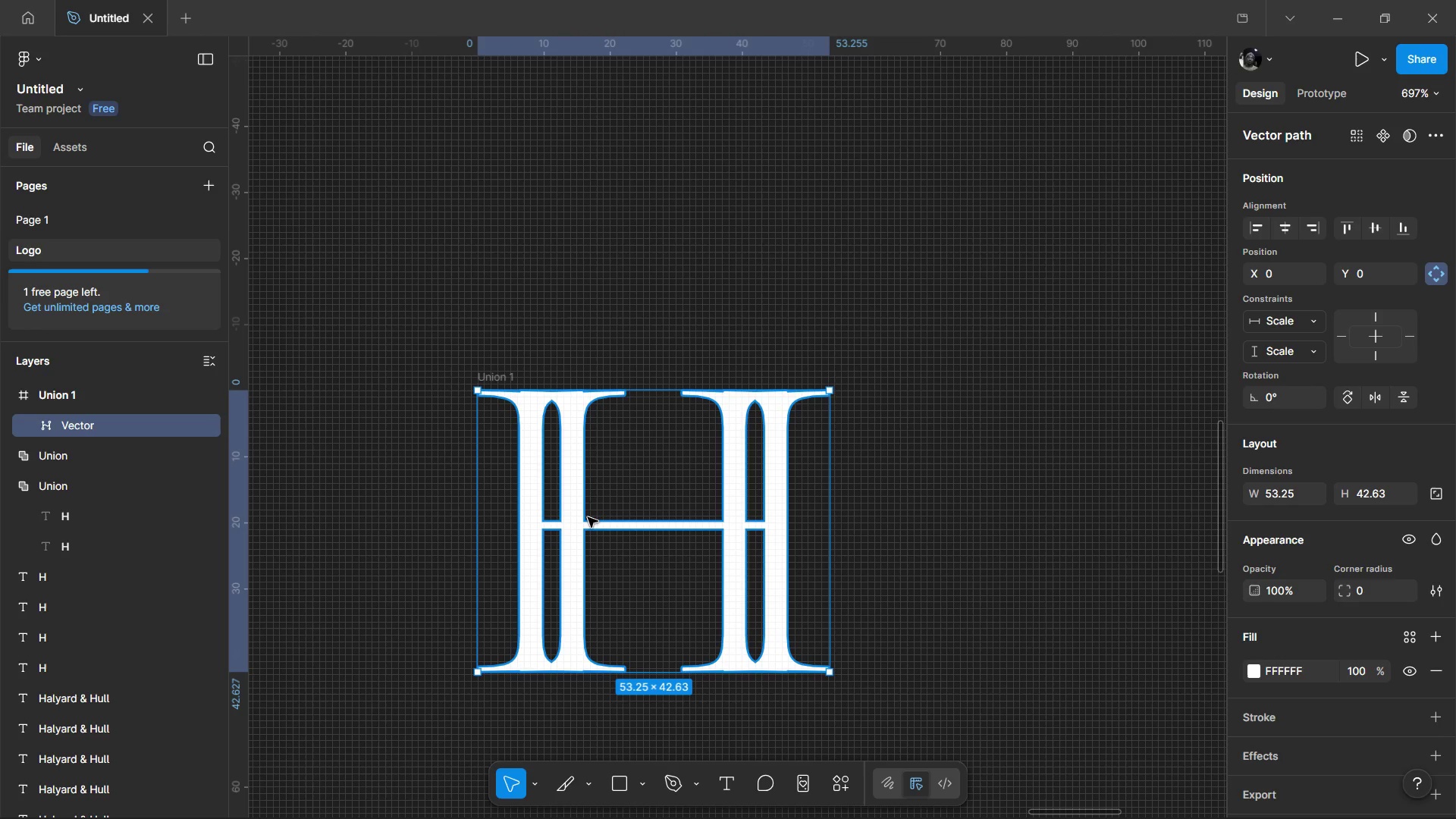 
hold_key(key=ControlLeft, duration=0.33)
 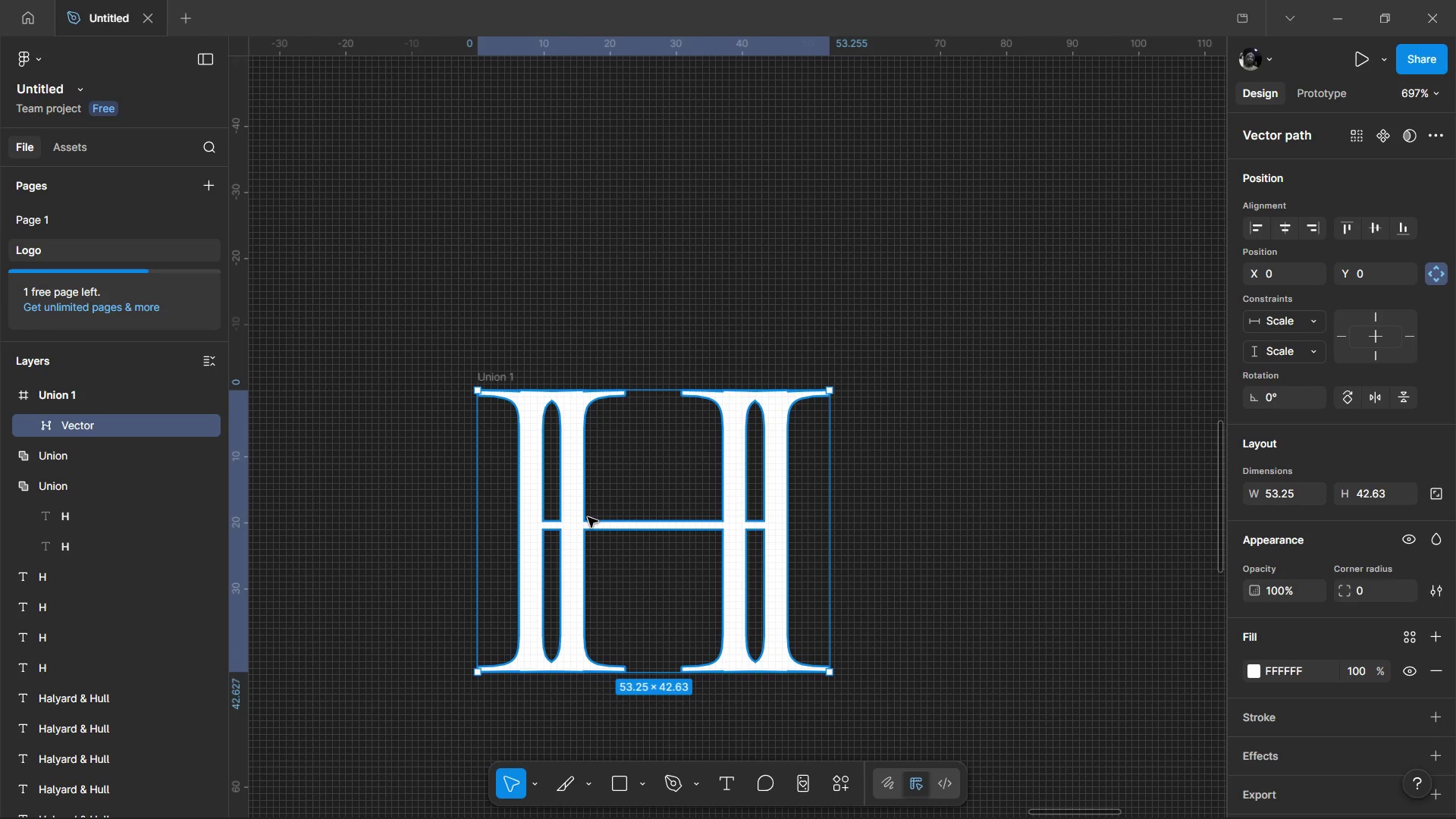 
hold_key(key=ControlLeft, duration=1.25)
scroll: coordinate [640, 510], scroll_direction: down, amount: 6.0
 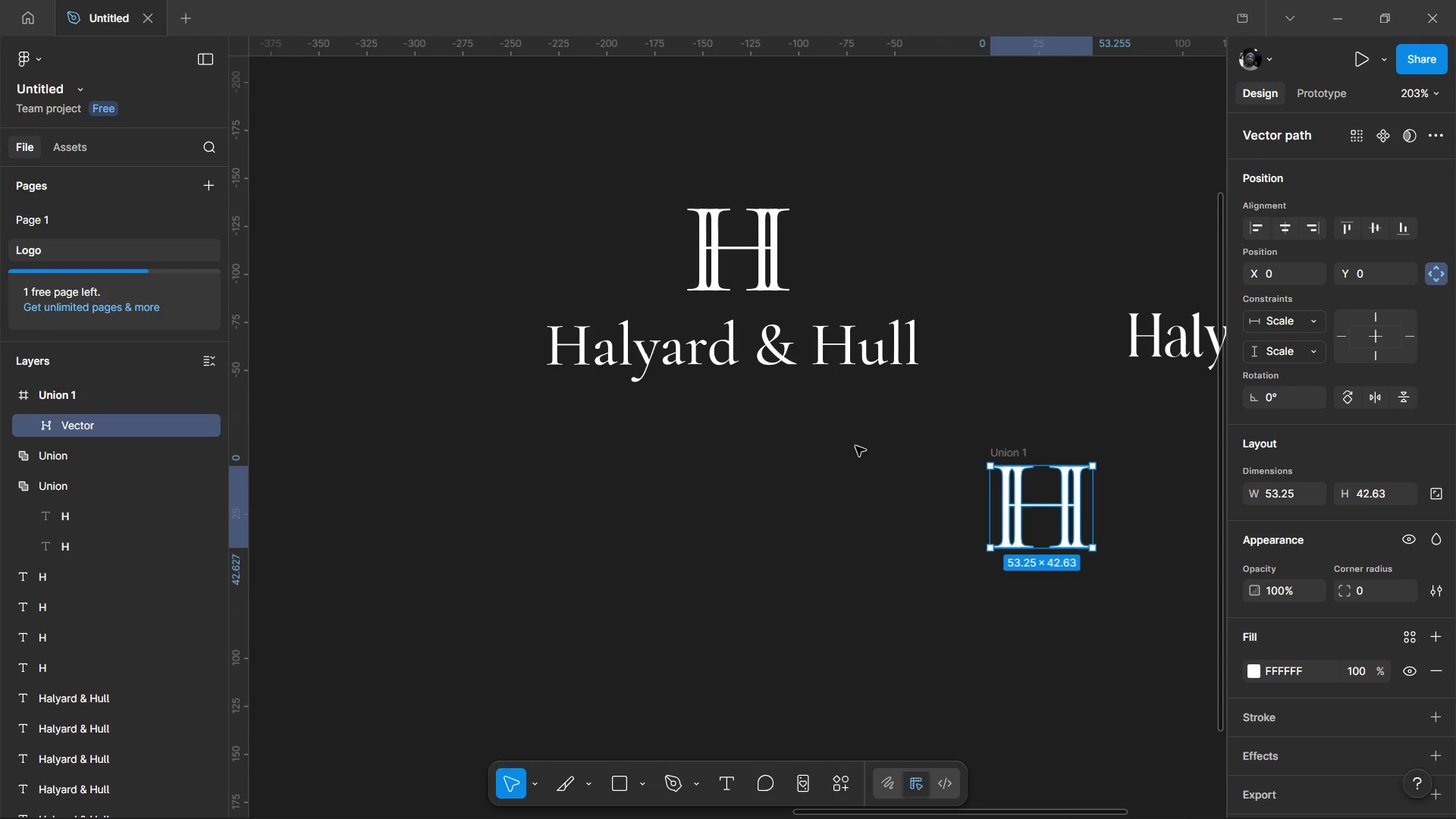 
left_click([723, 478])
 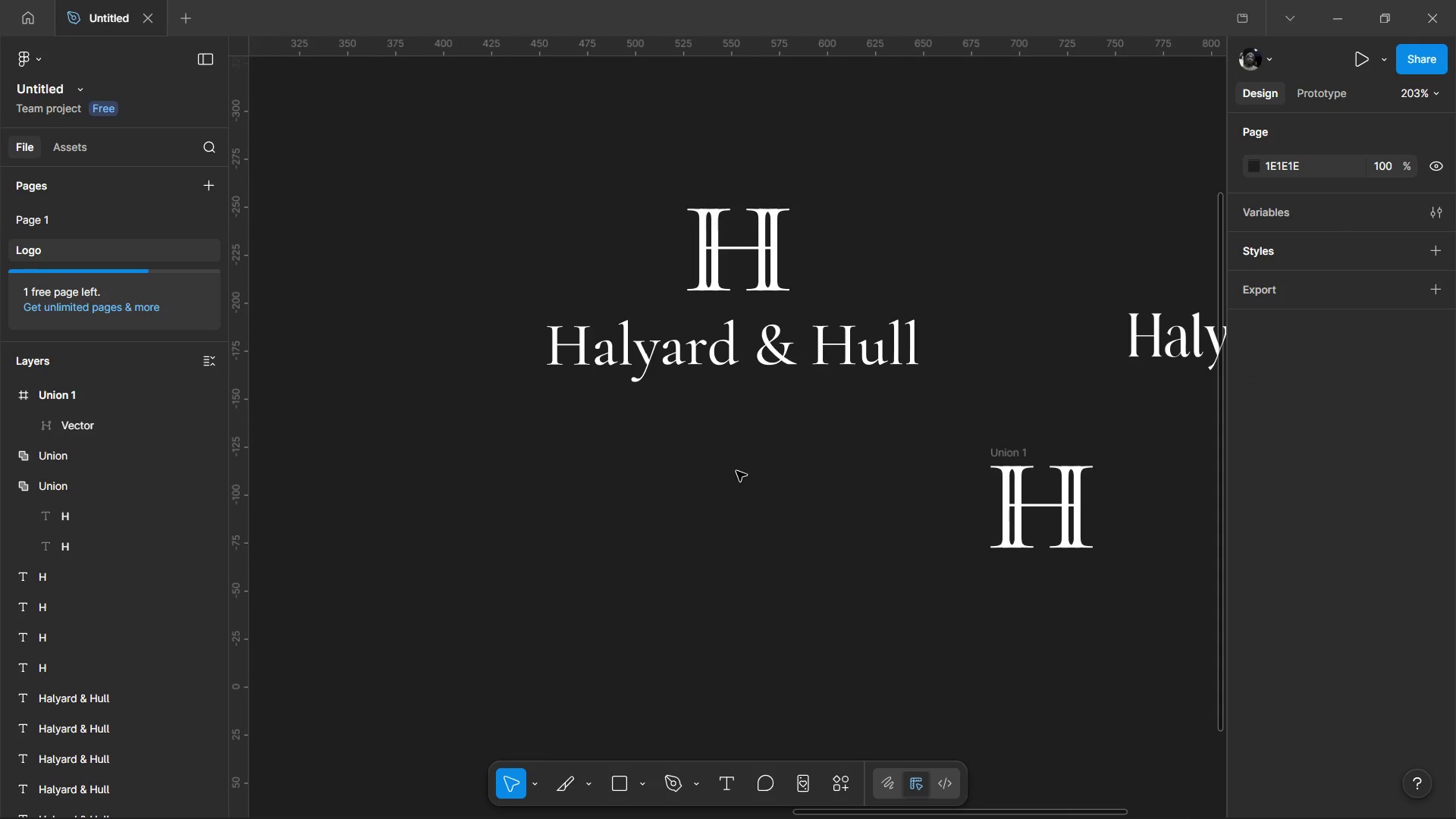 
hold_key(key=ControlLeft, duration=1.52)
scroll: coordinate [736, 471], scroll_direction: down, amount: 1.0
 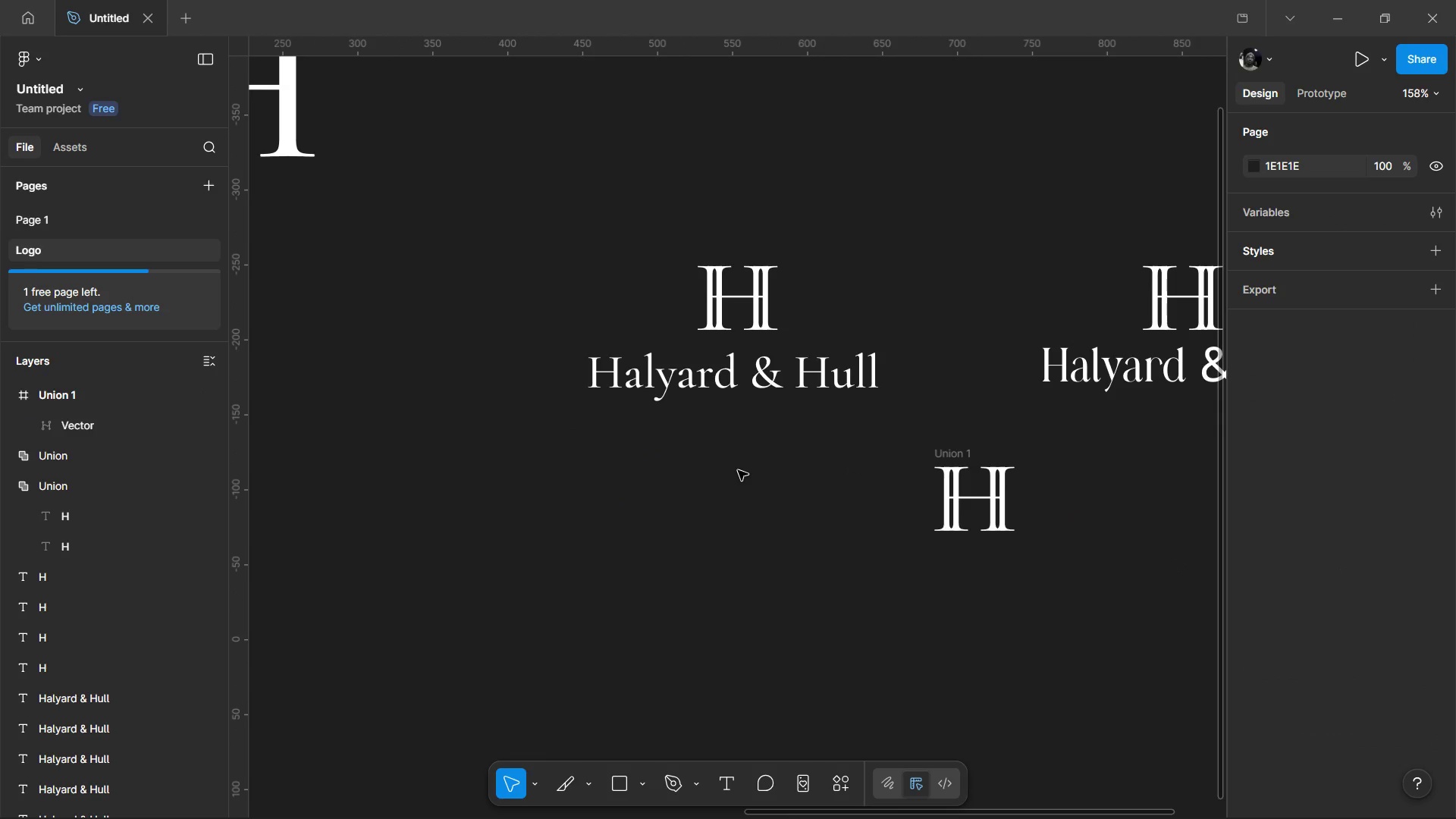 
key(Control+ControlLeft)
 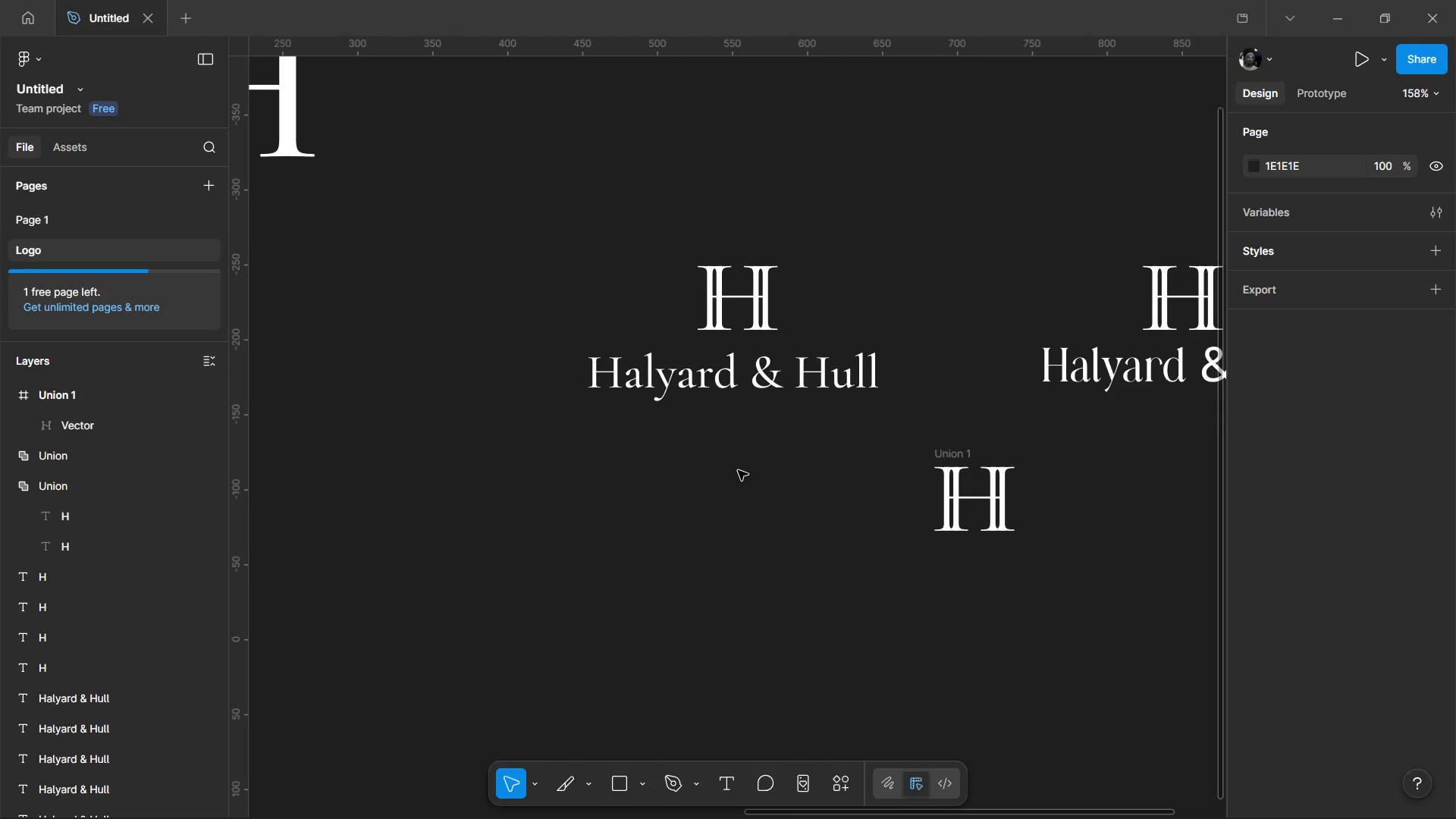 
key(Control+ControlLeft)
 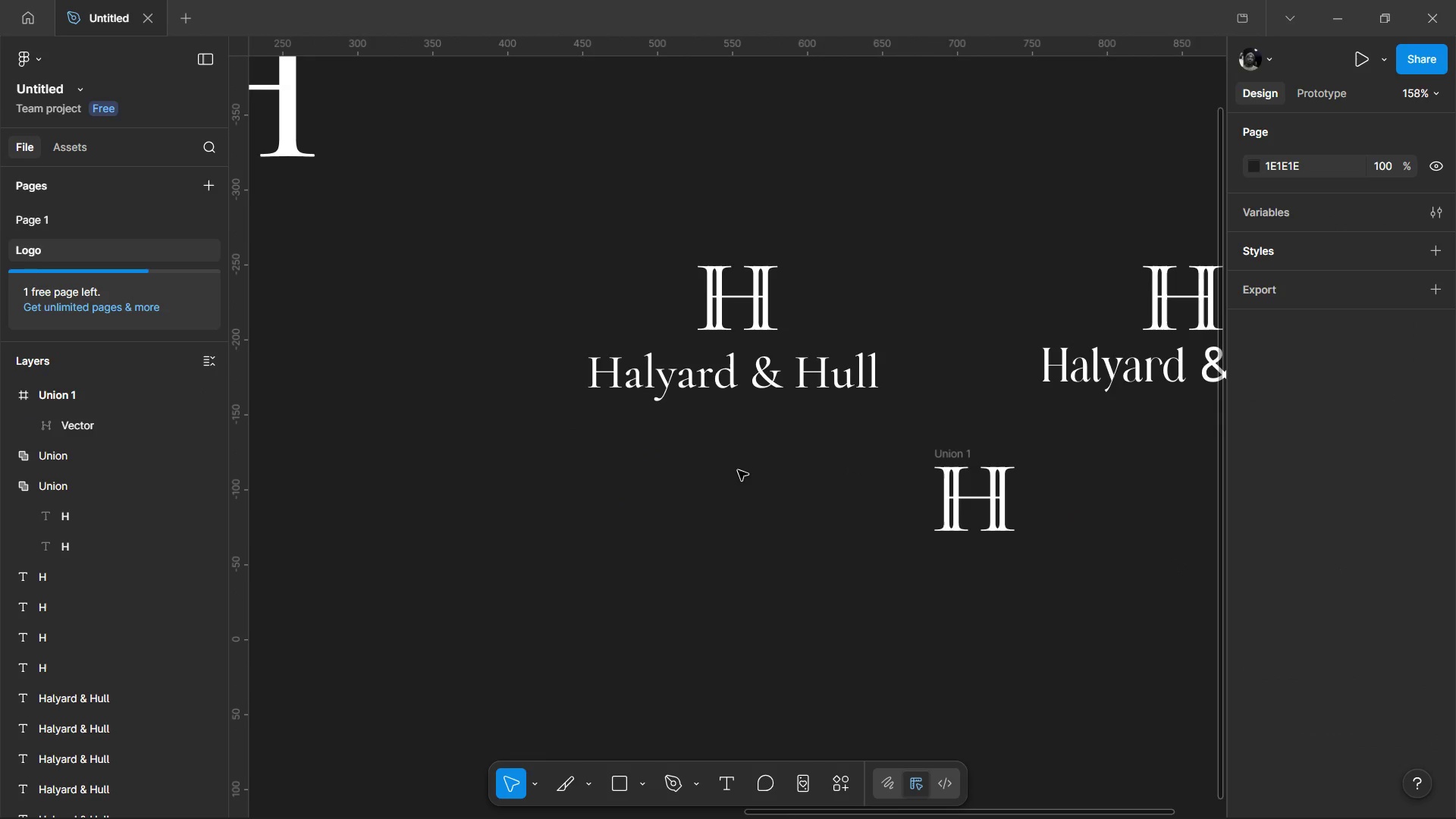 
key(Control+ControlLeft)
 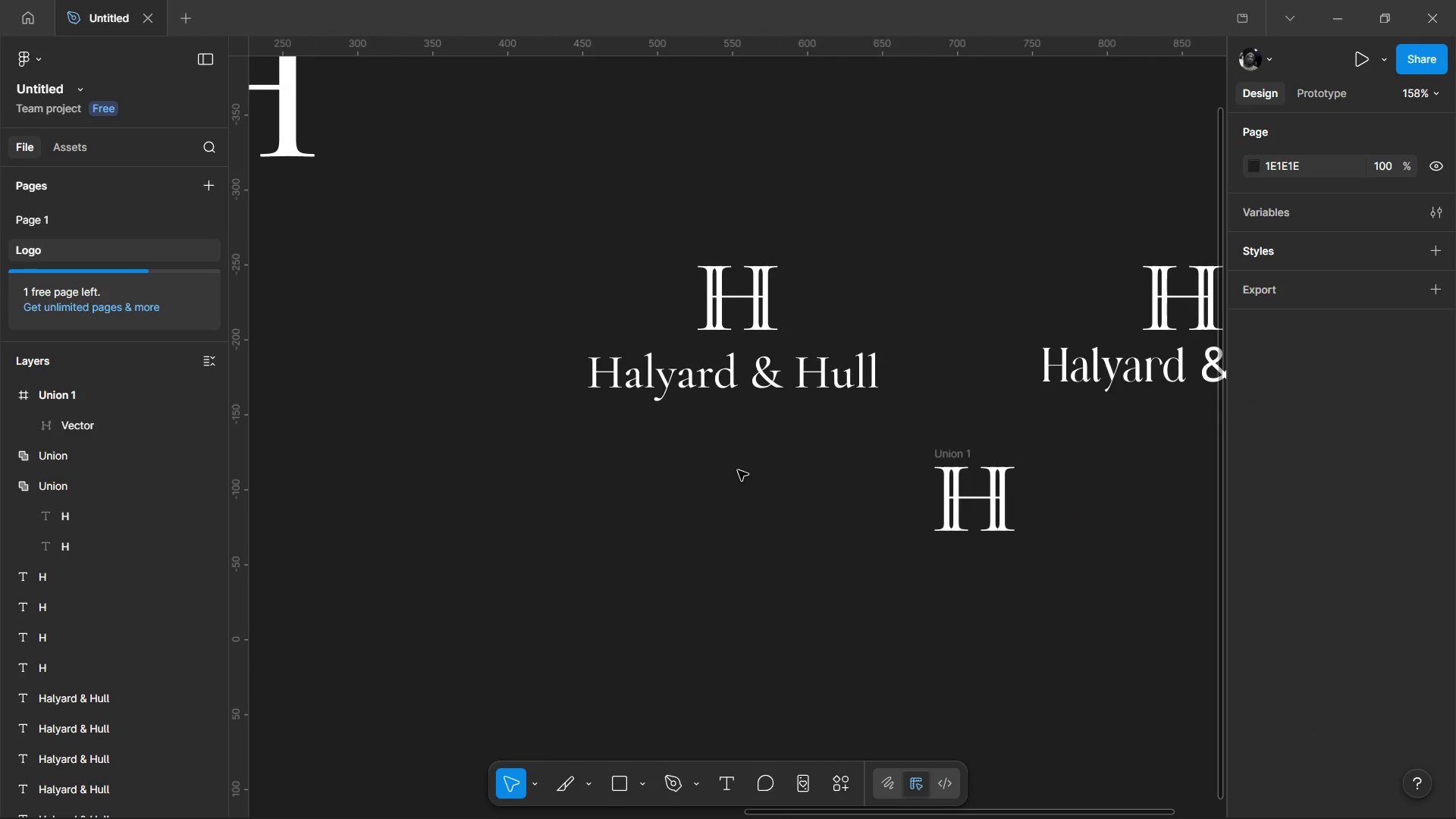 
key(Control+ControlLeft)
 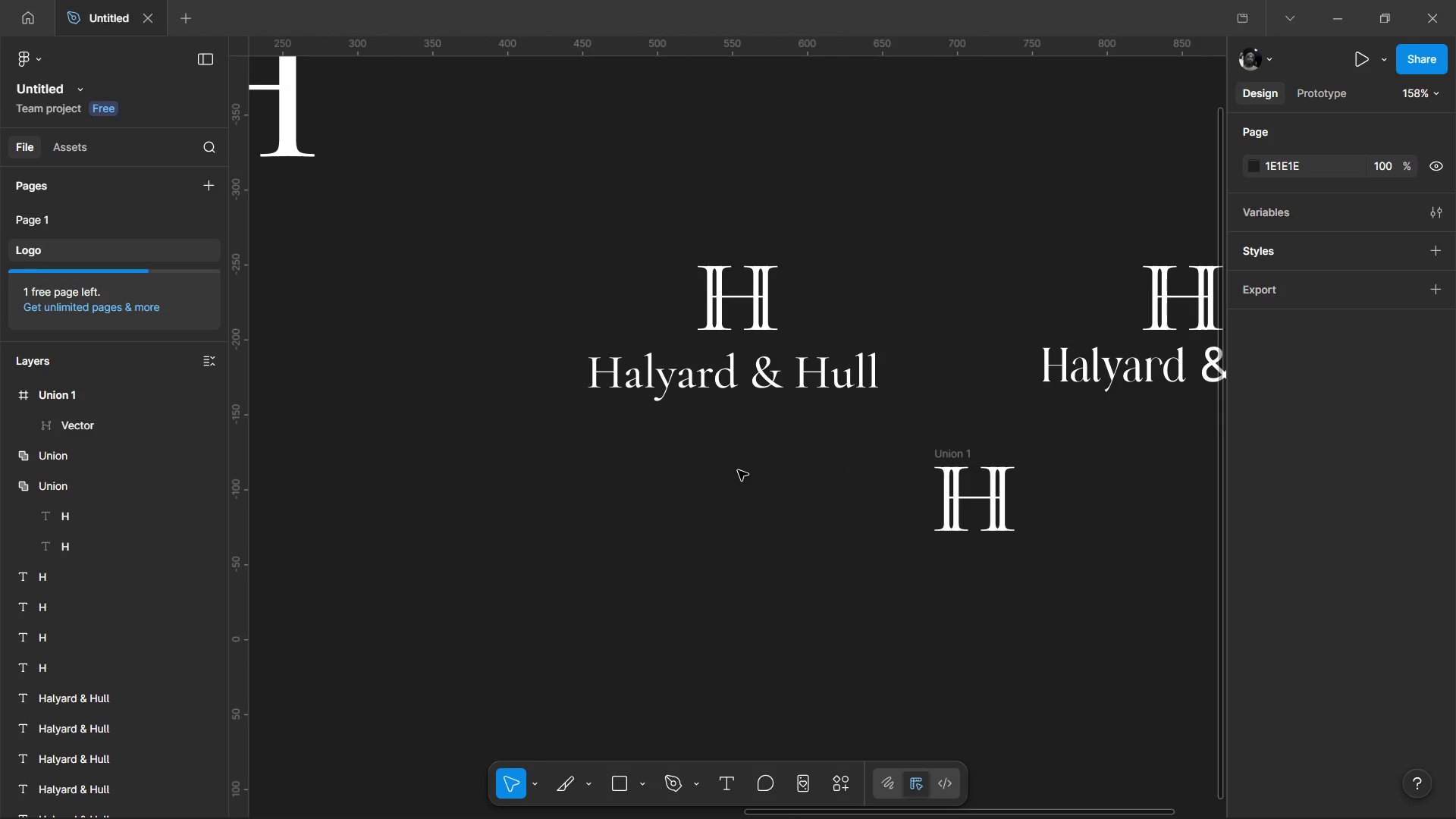 
wait(9.58)
 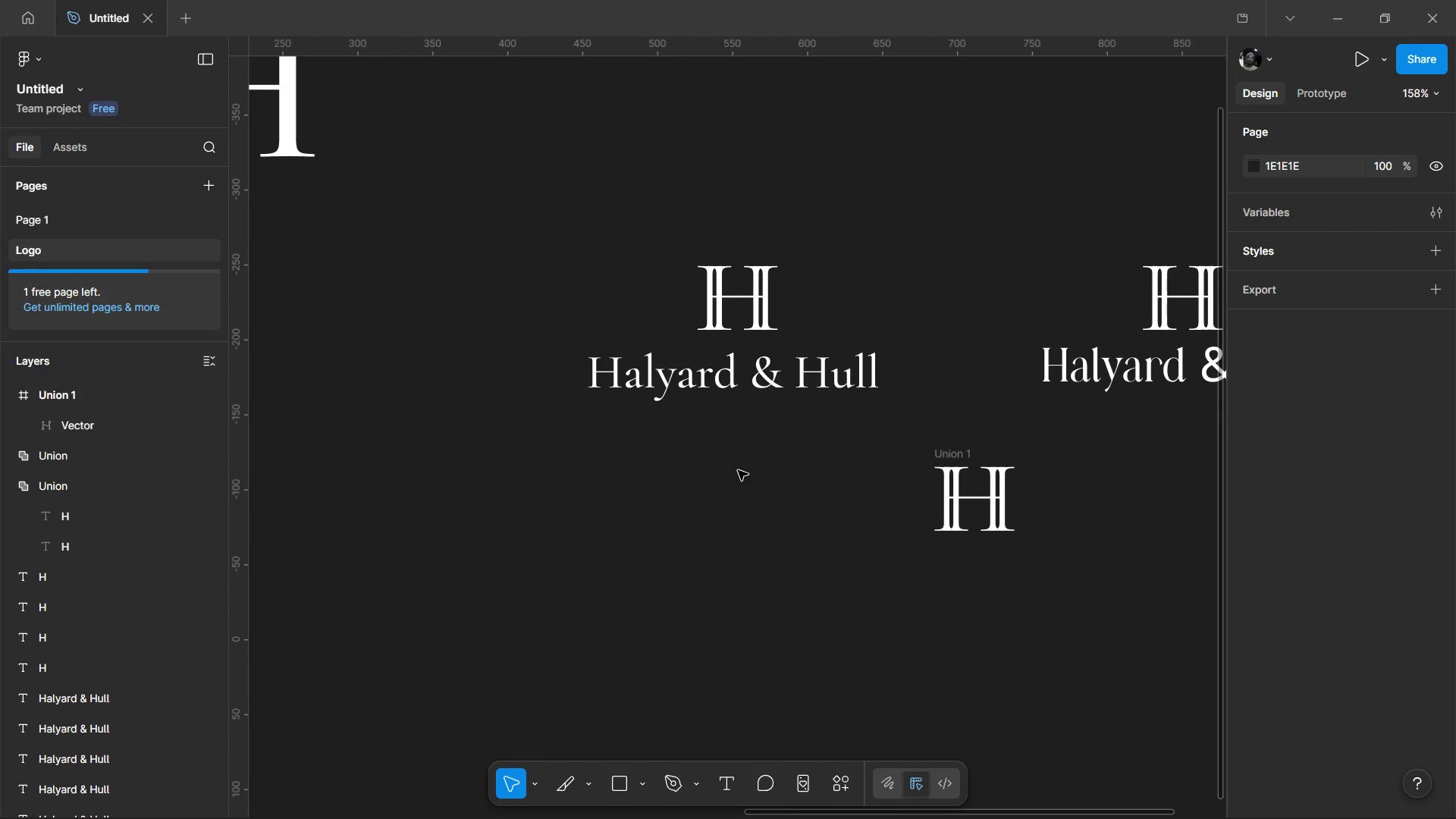 
left_click_drag(start_coordinate=[959, 451], to_coordinate=[345, 151])
 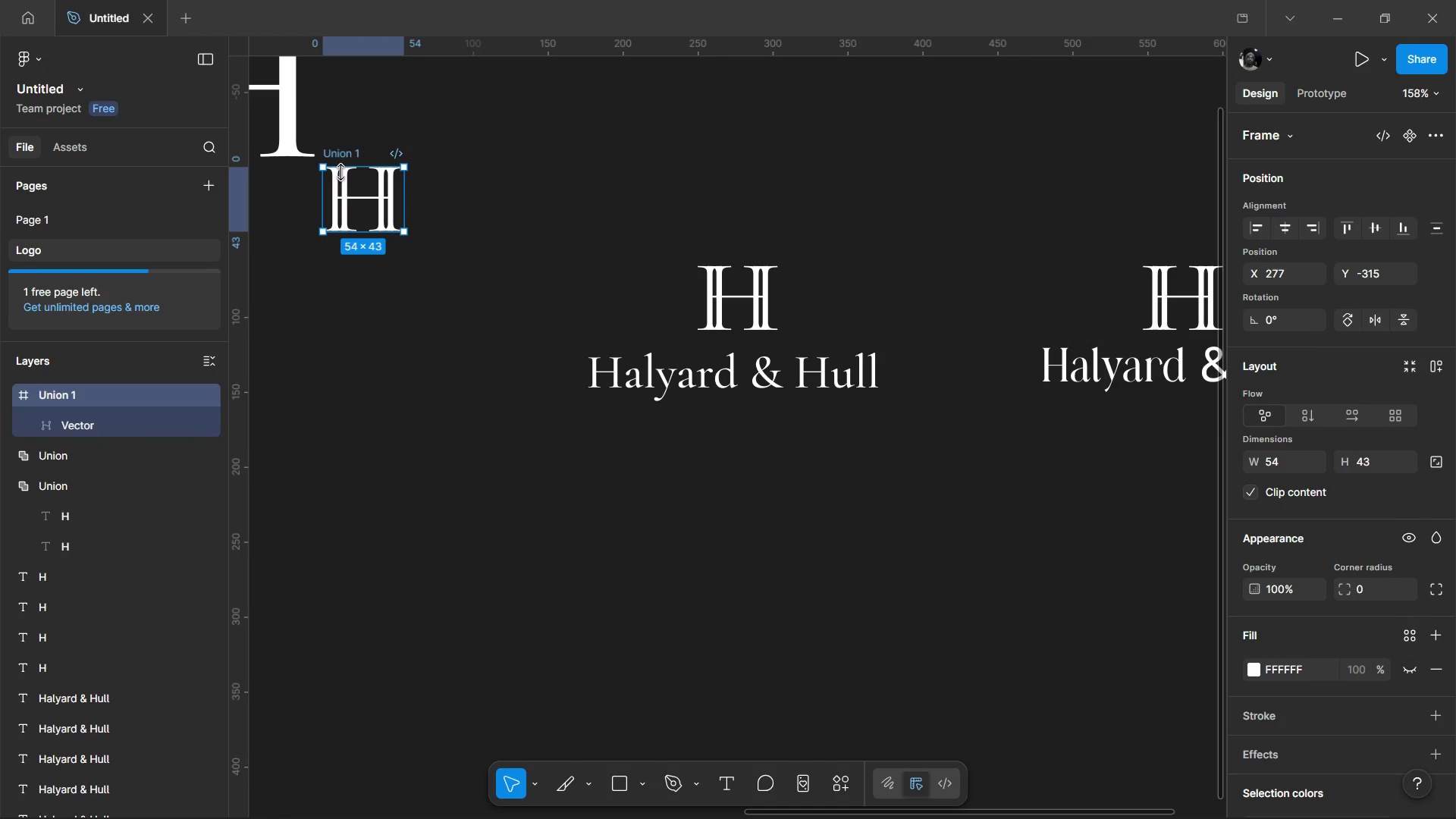 
wait(19.75)
 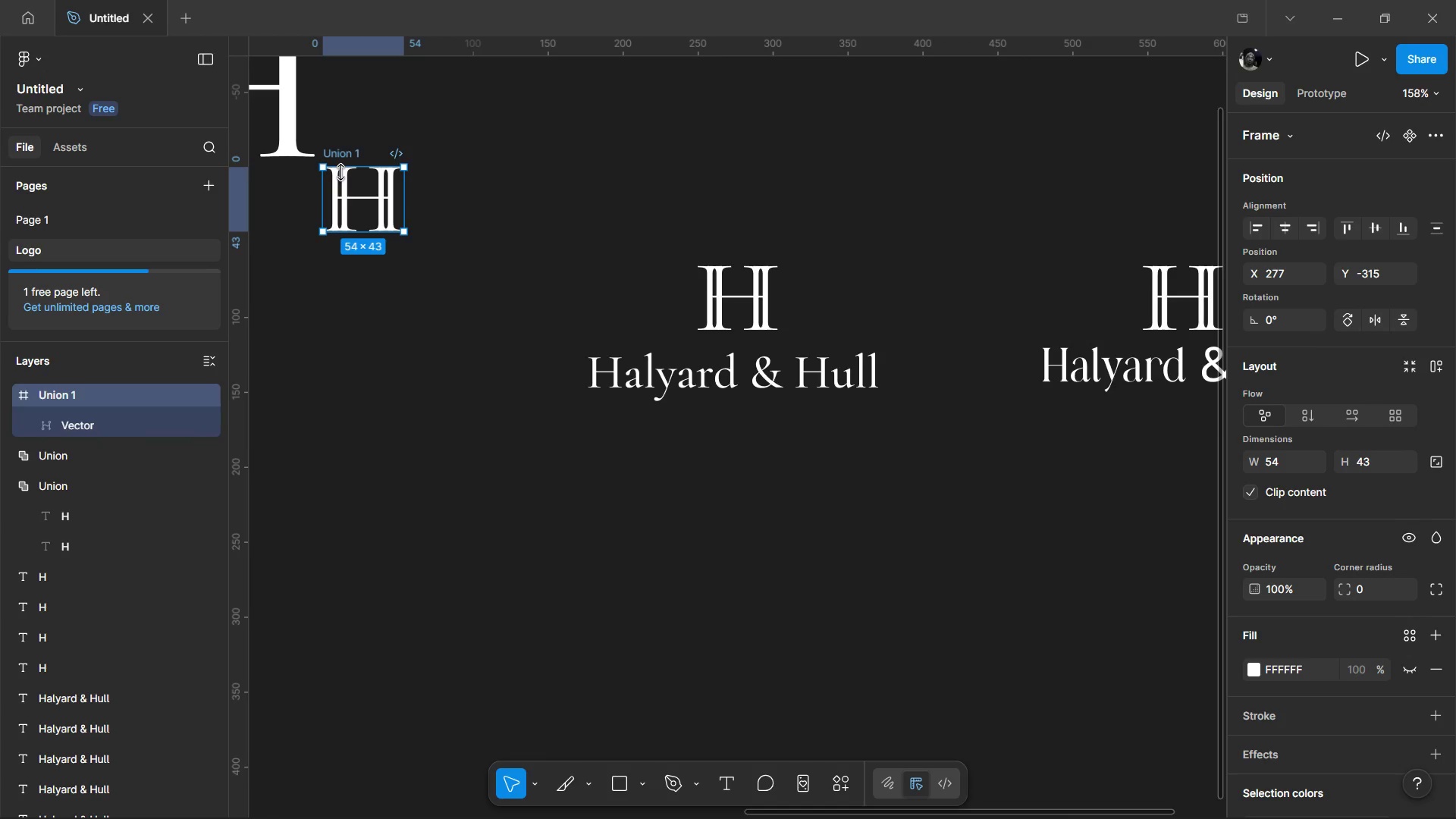 
hold_key(key=ControlLeft, duration=0.64)
 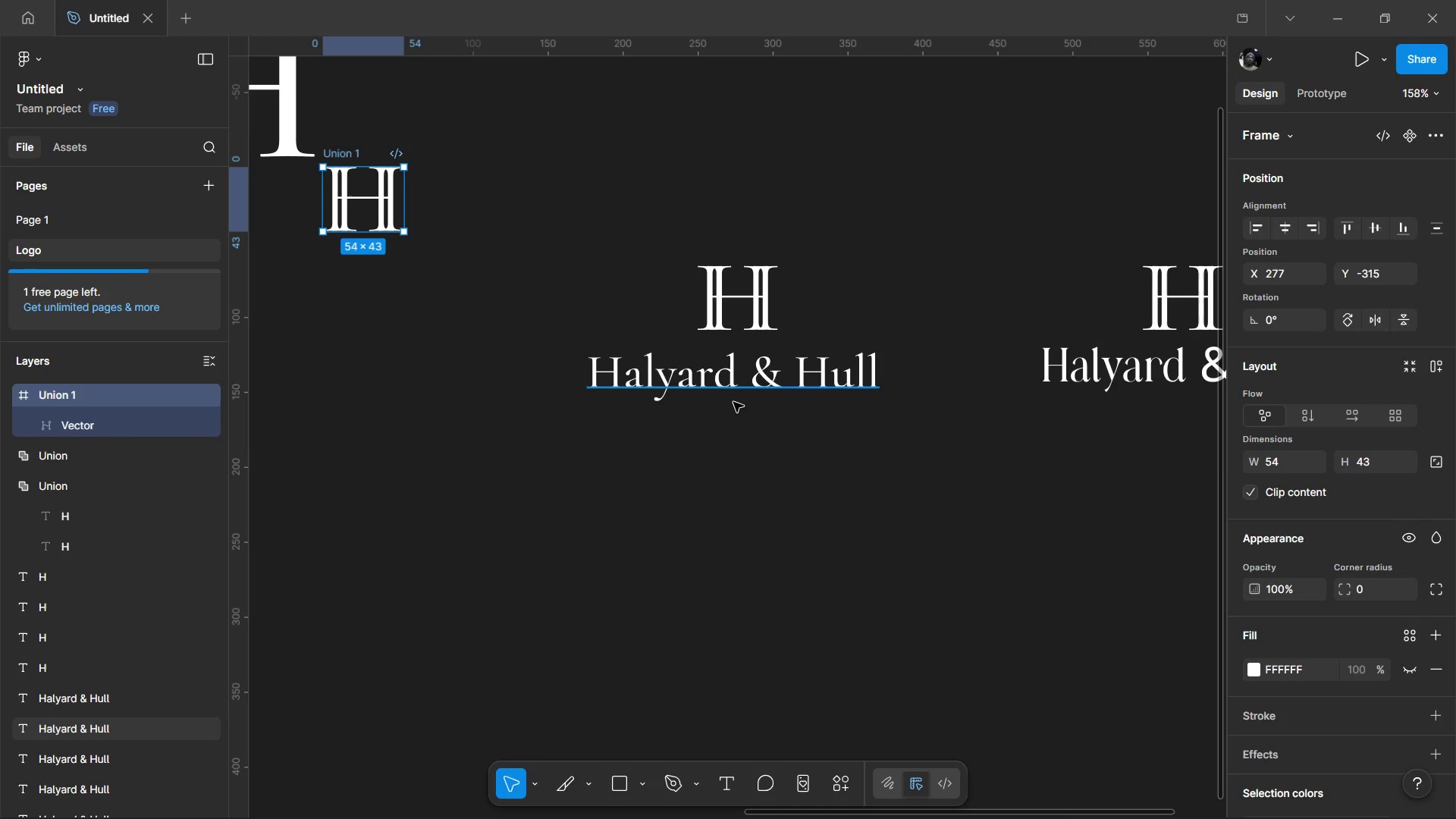 
hold_key(key=ControlLeft, duration=0.91)
 